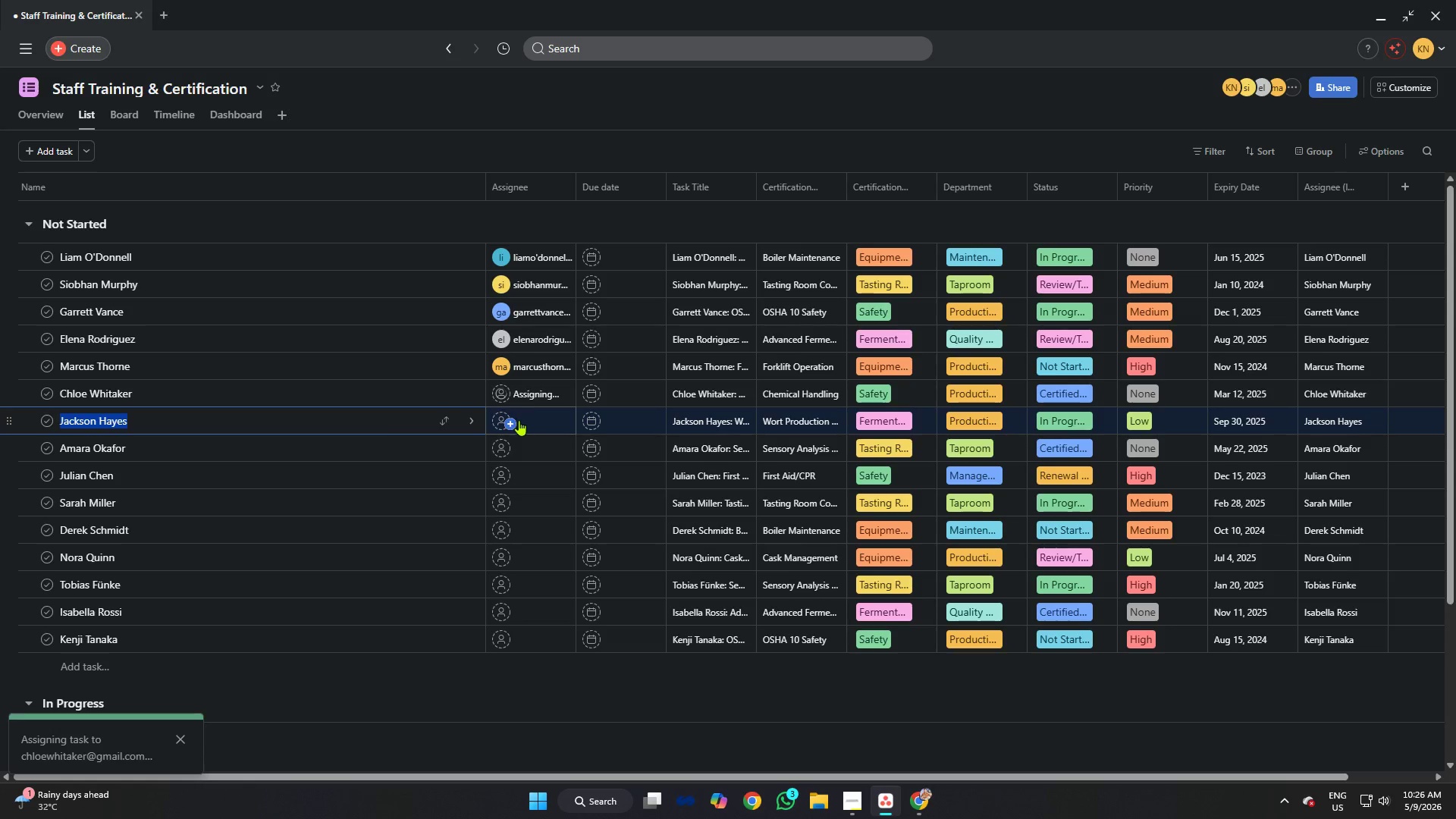 
left_click([517, 419])
 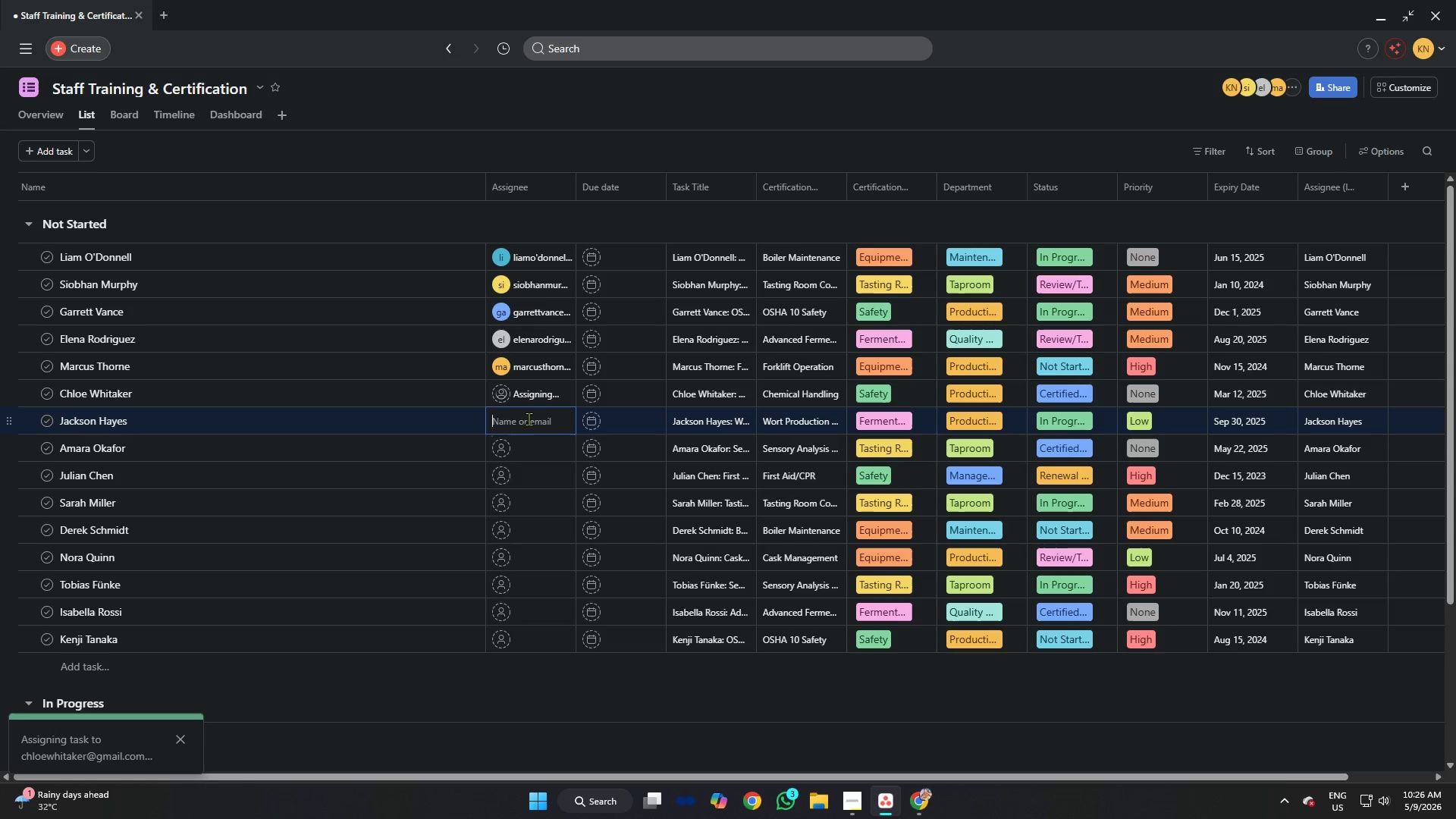 
key(Control+V)
 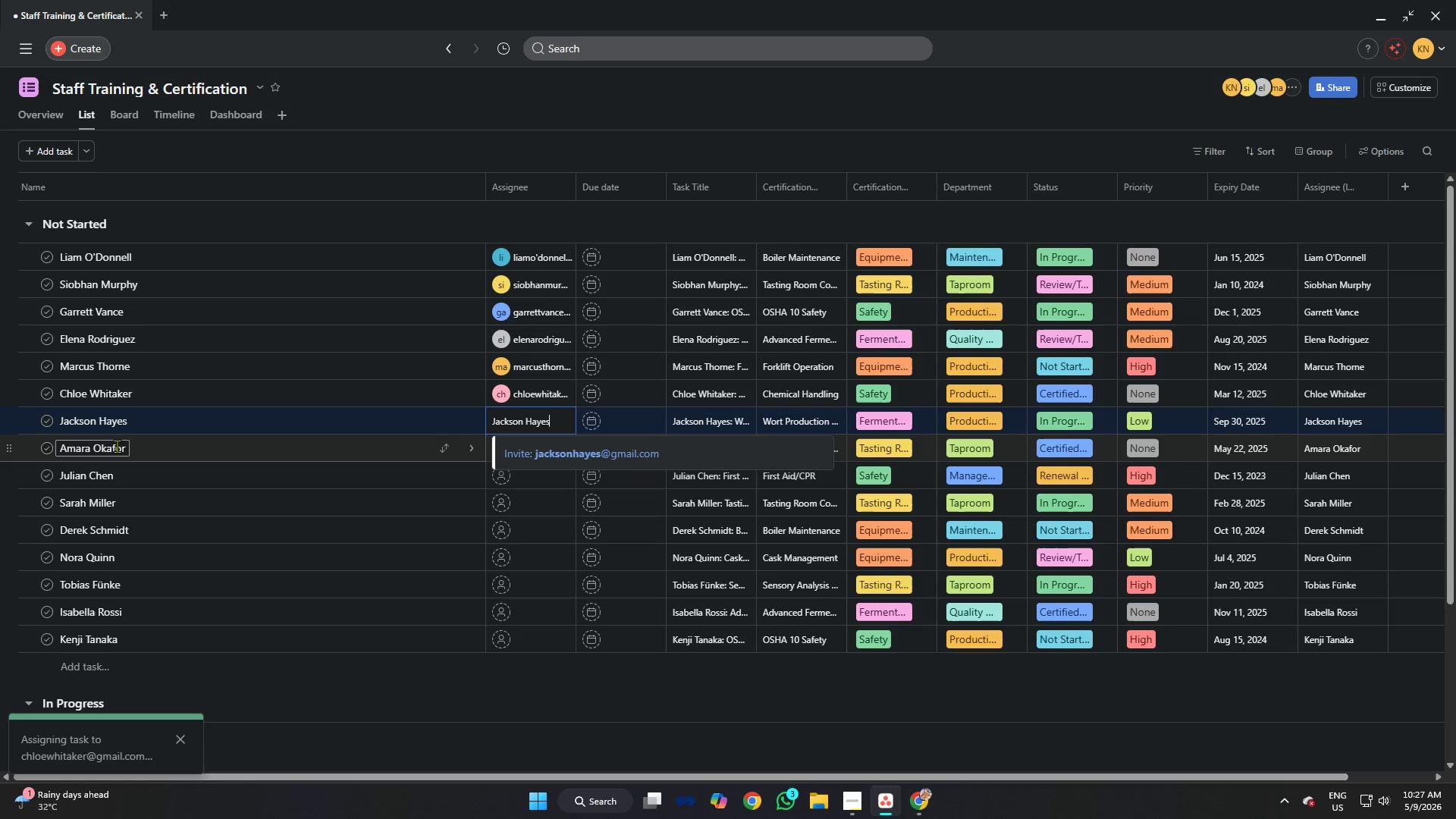 
left_click([574, 442])
 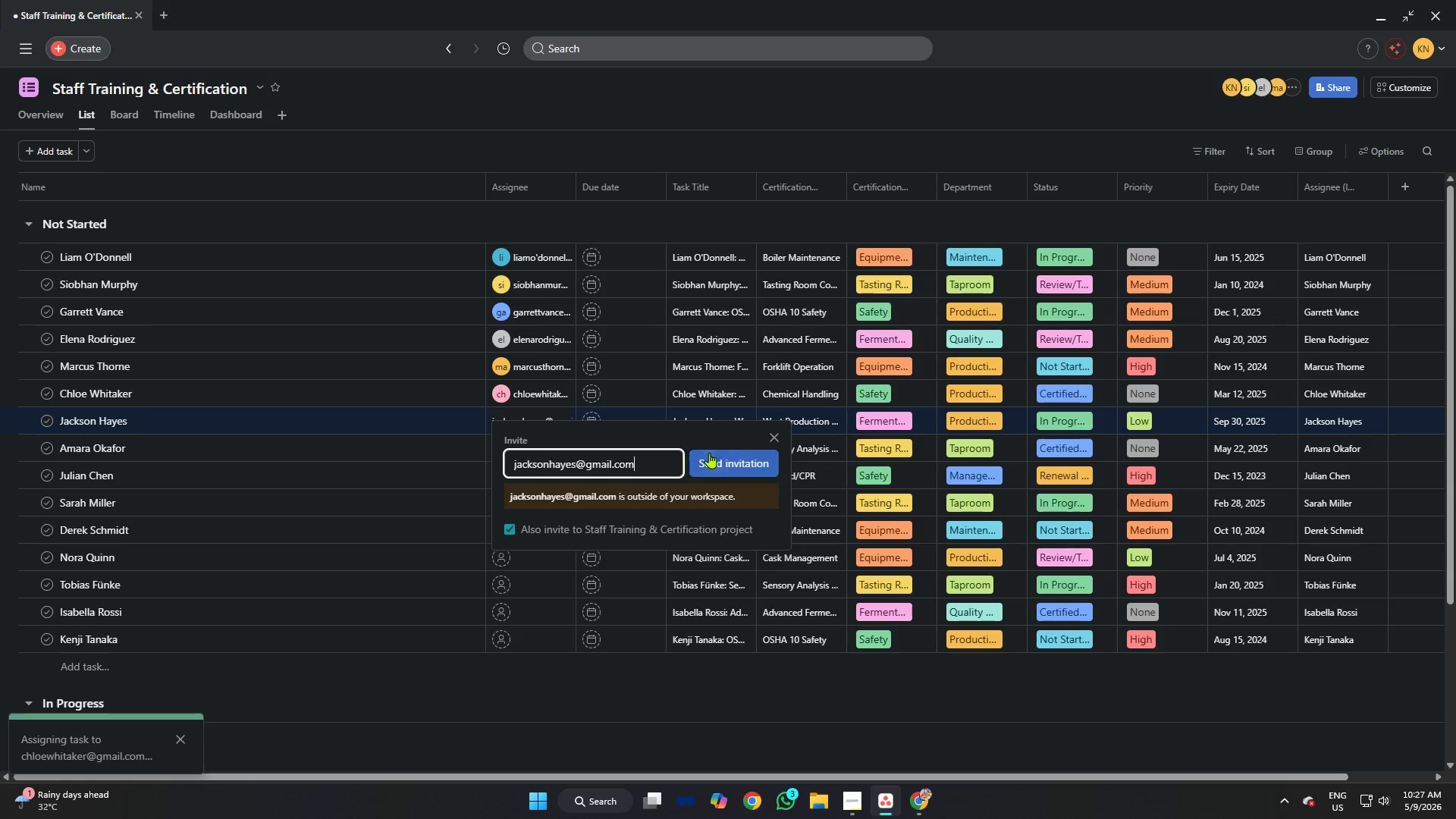 
left_click([718, 453])
 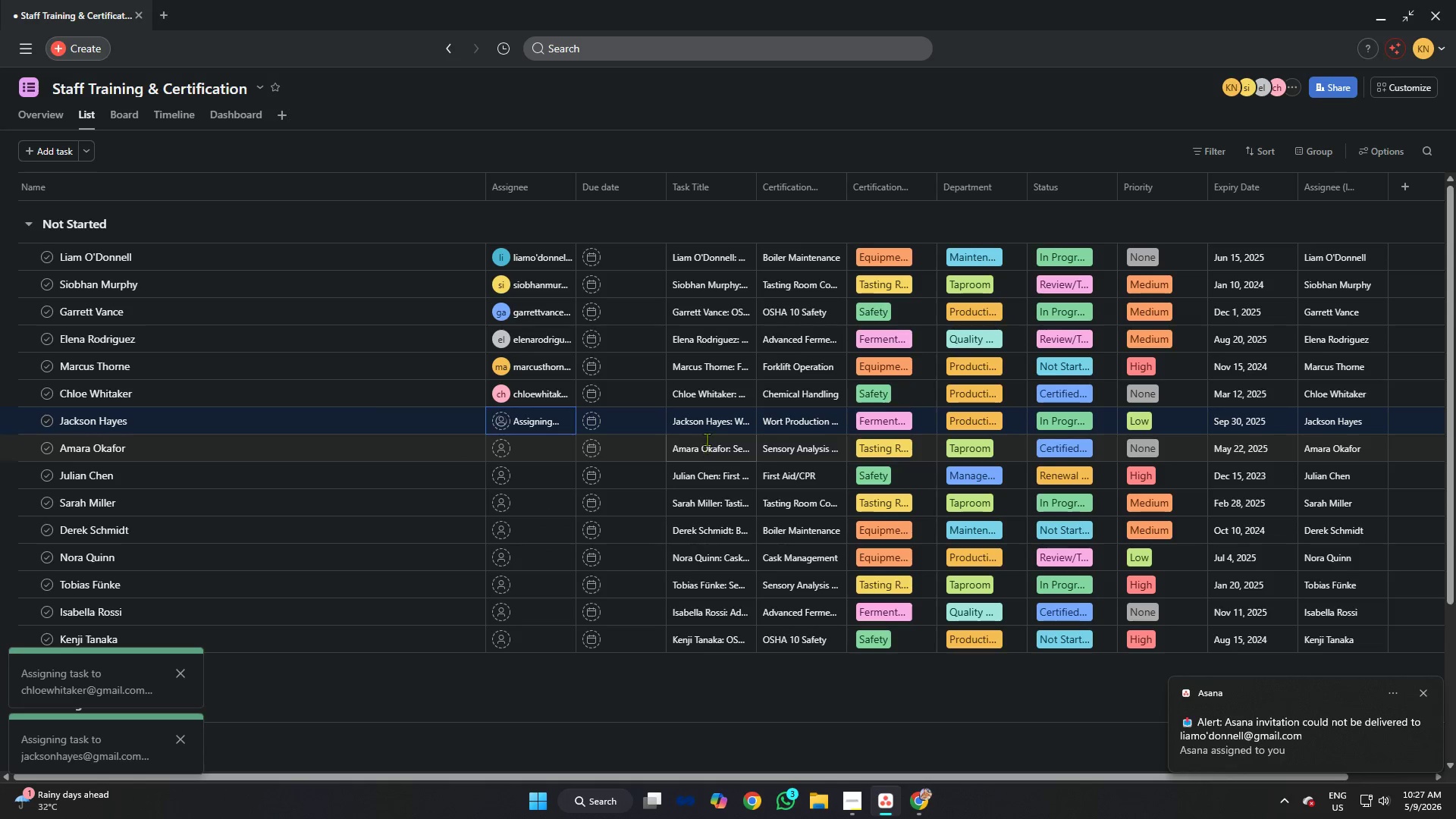 
mouse_move([833, 359])
 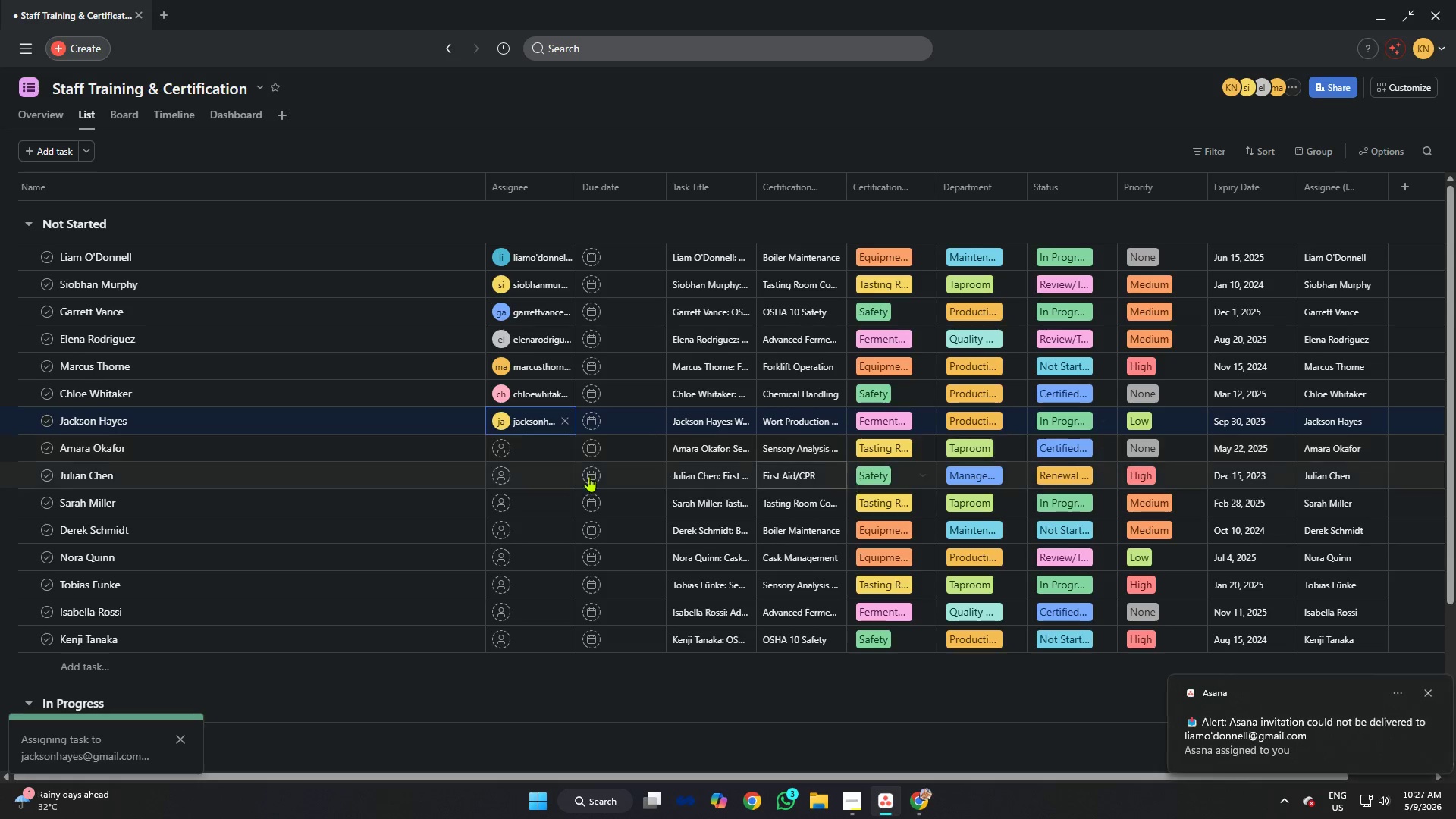 
left_click([109, 450])
 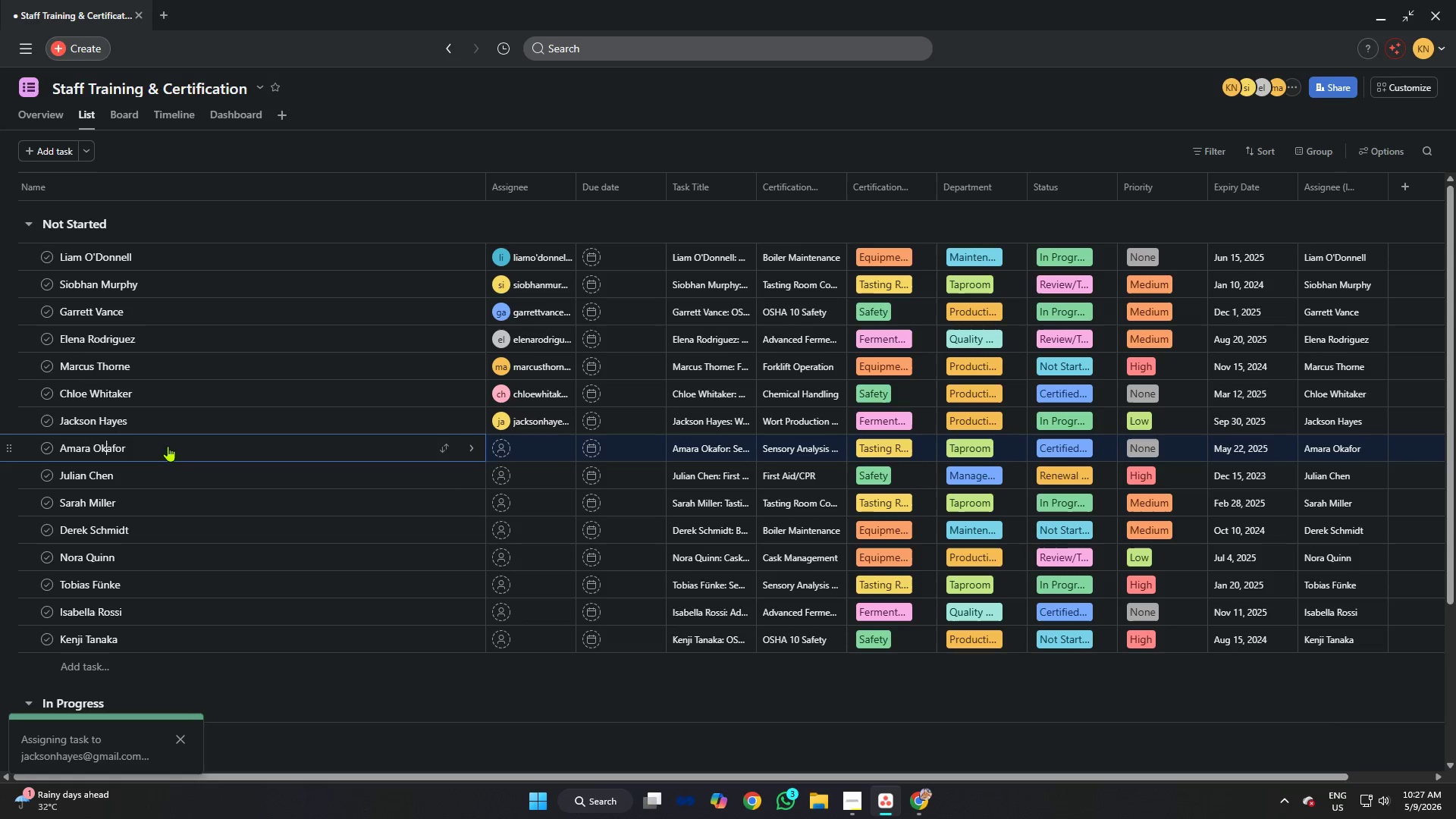 
key(Control+A)
 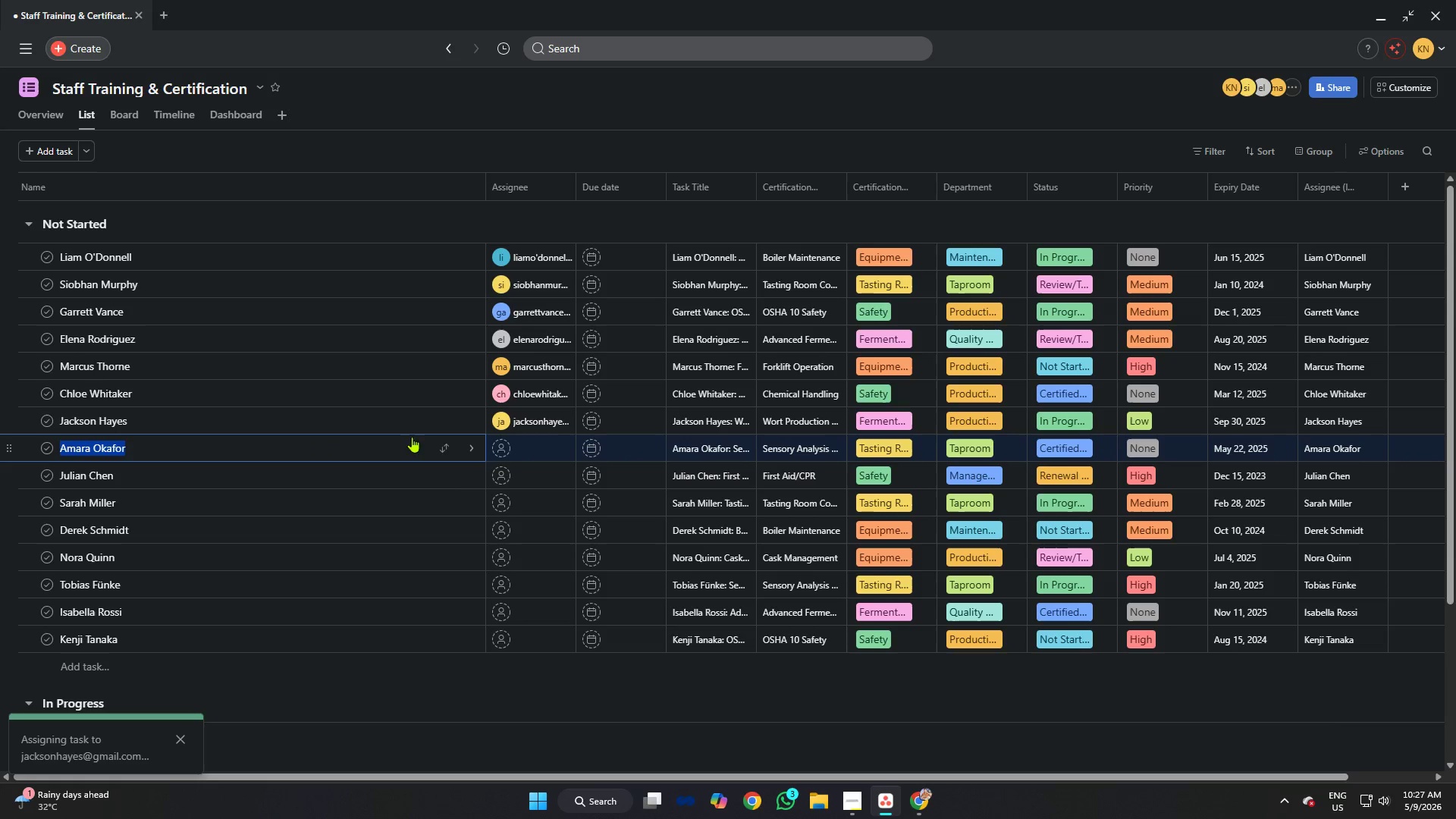 
key(Control+C)
 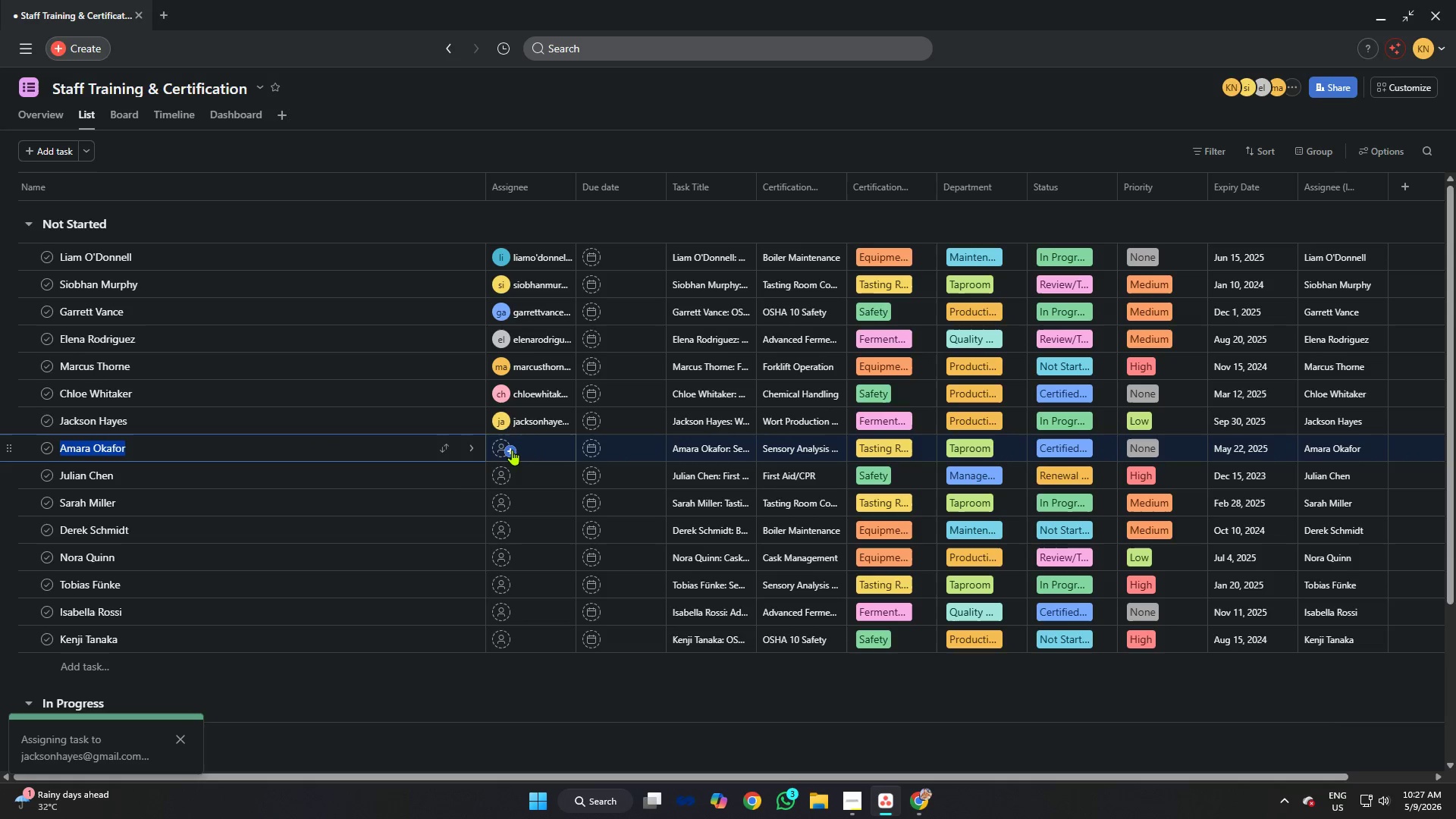 
left_click([512, 450])
 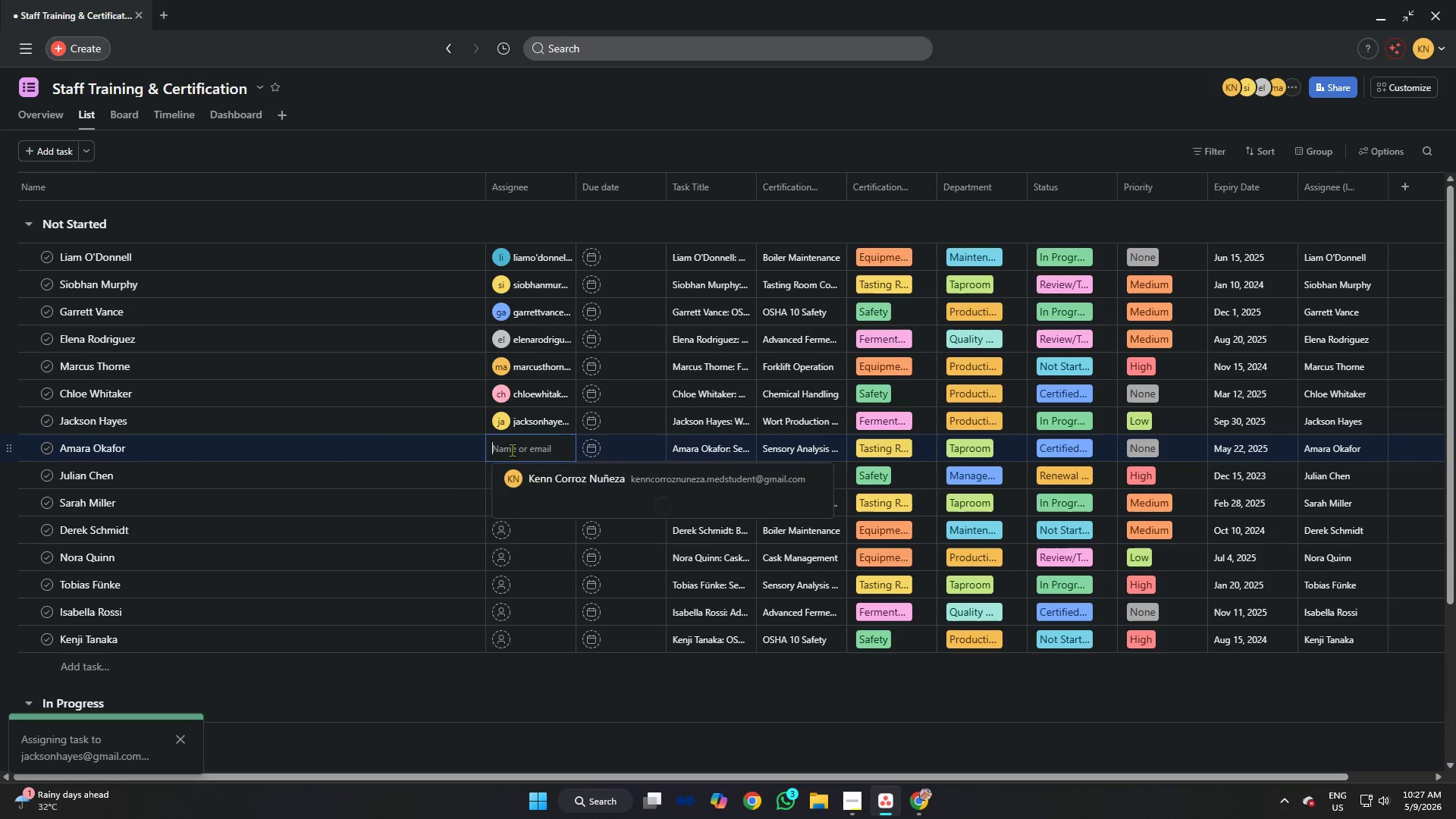 
key(Control+V)
 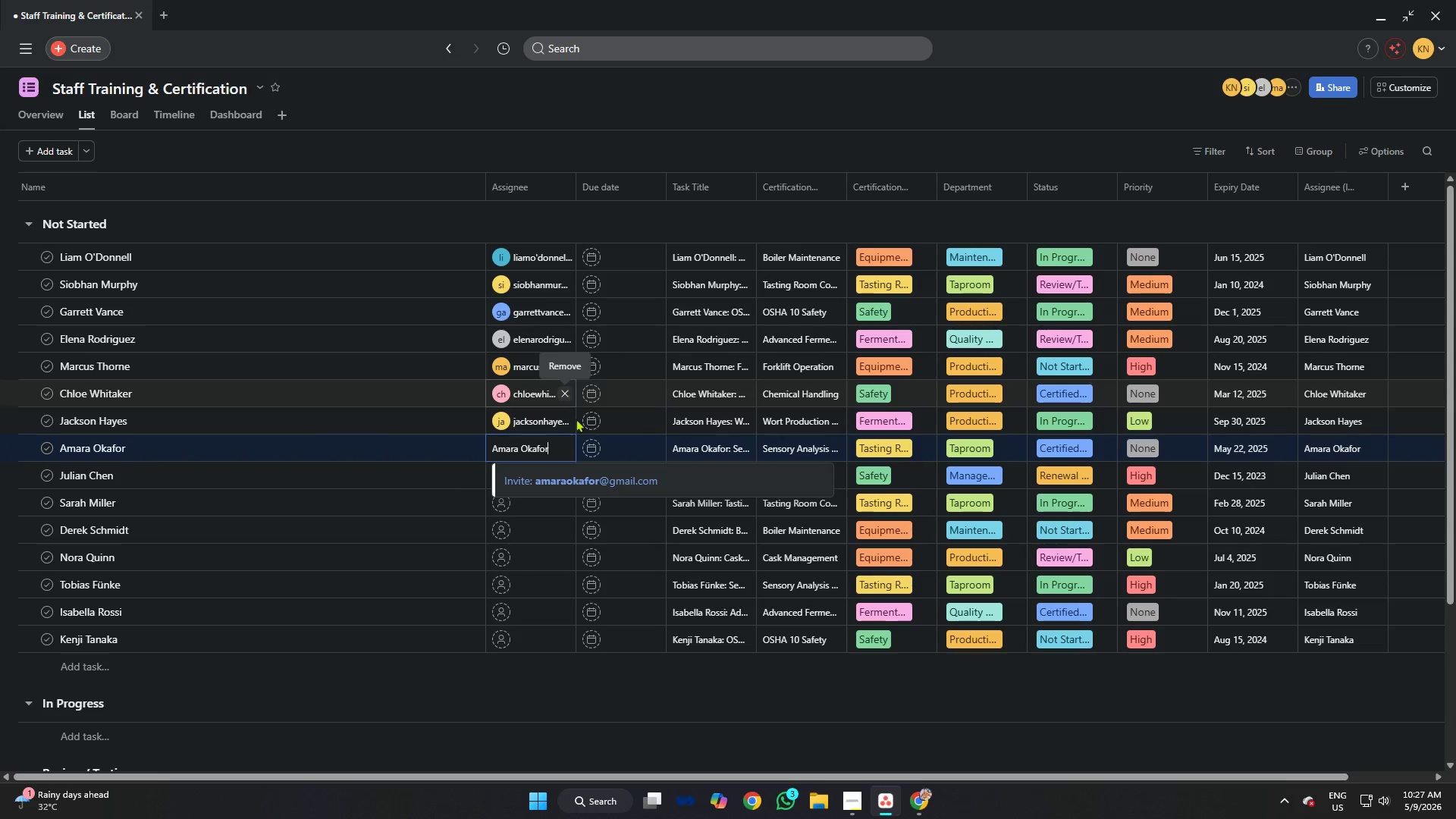 
left_click([614, 481])
 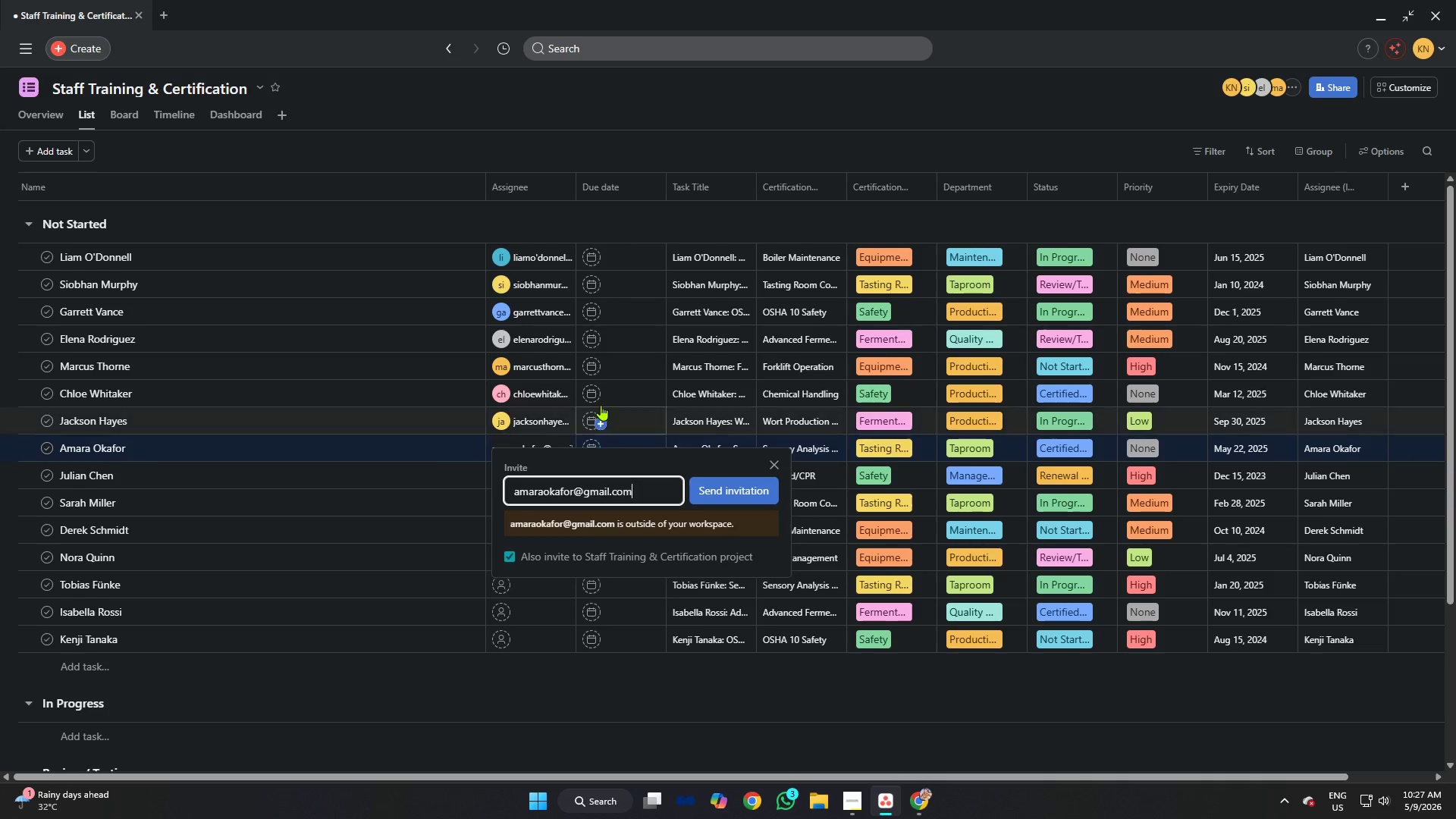 
scroll: coordinate [589, 394], scroll_direction: down, amount: 4.0
 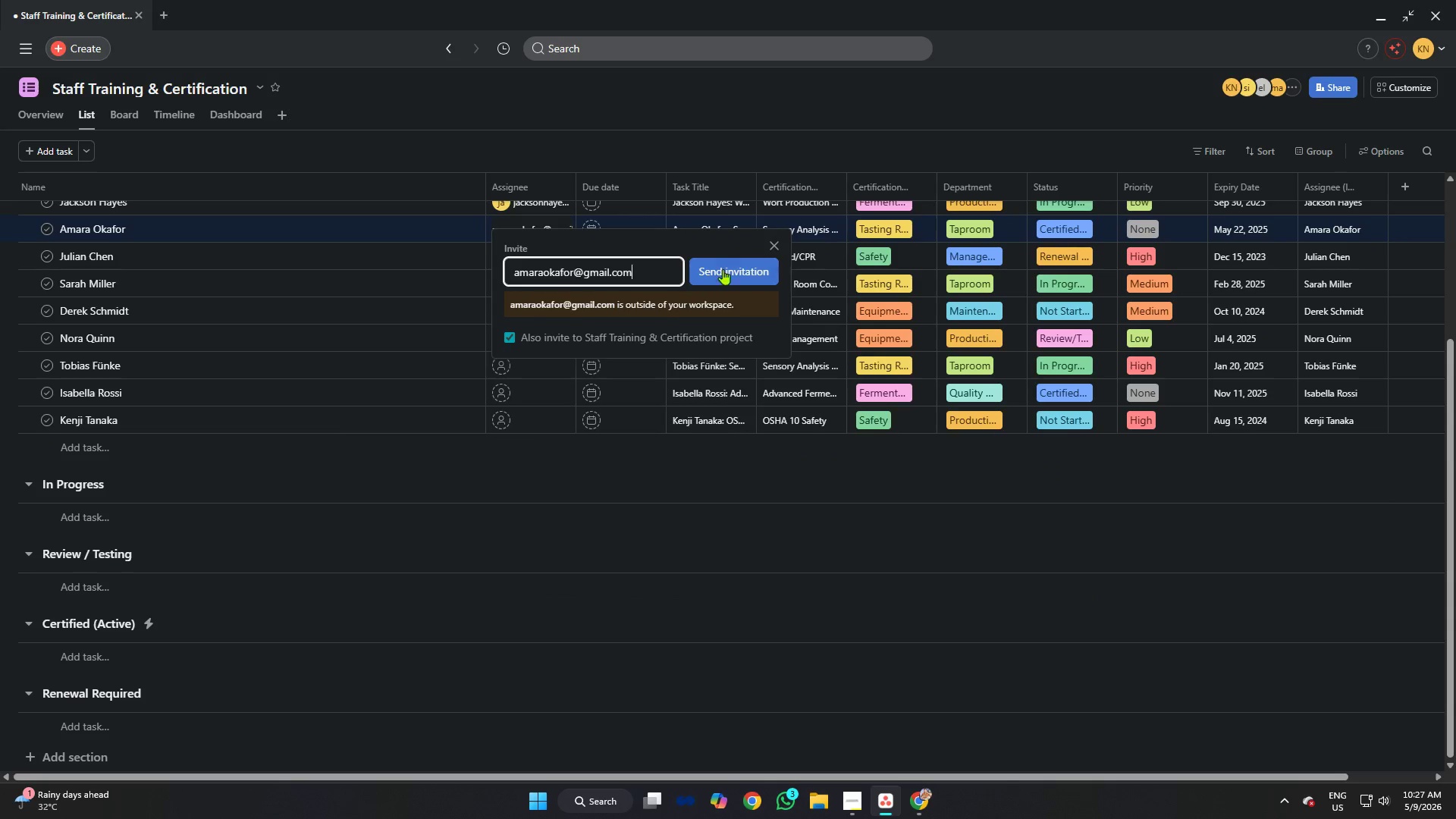 
left_click([726, 265])
 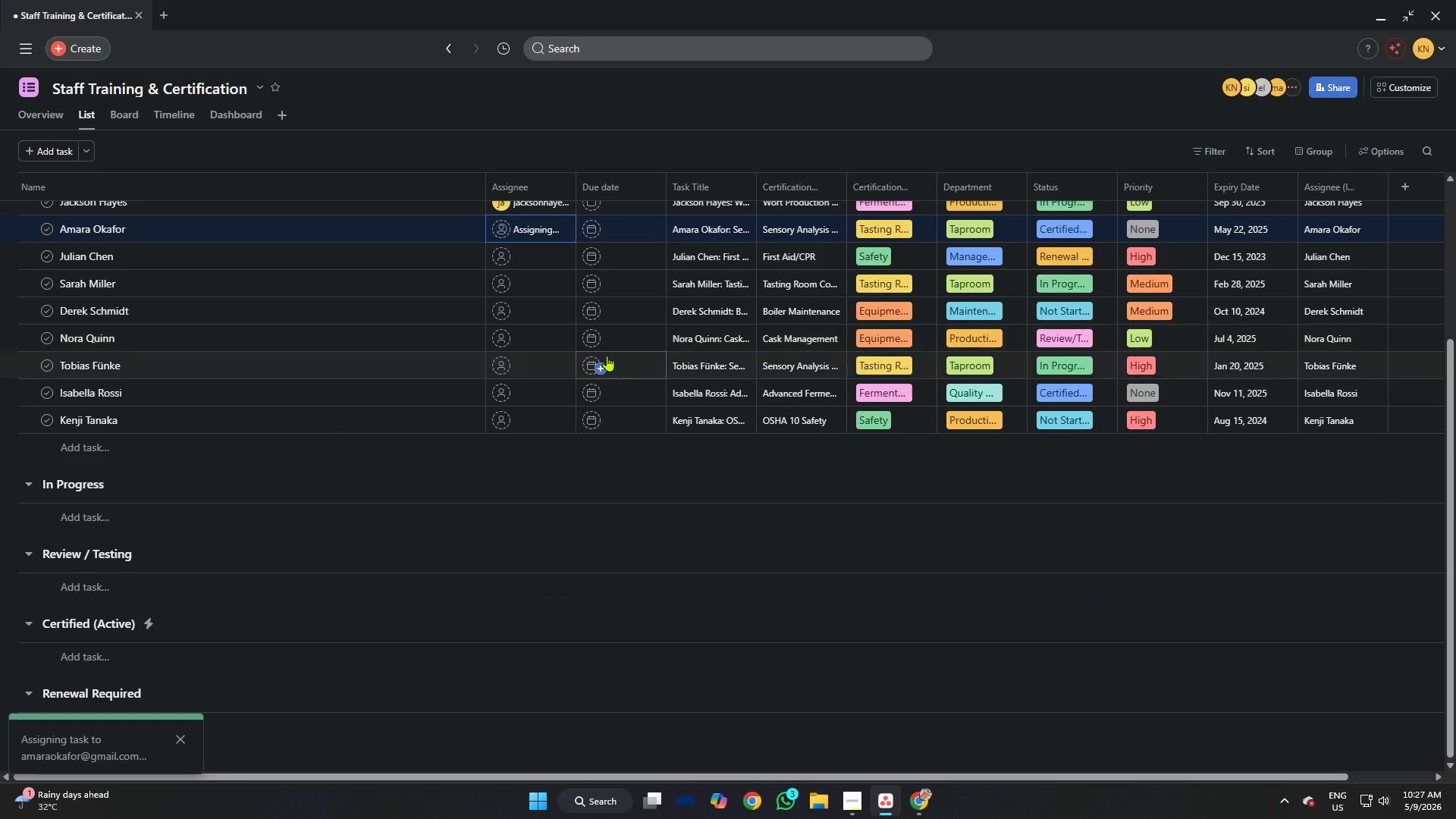 
scroll: coordinate [607, 356], scroll_direction: up, amount: 3.0
 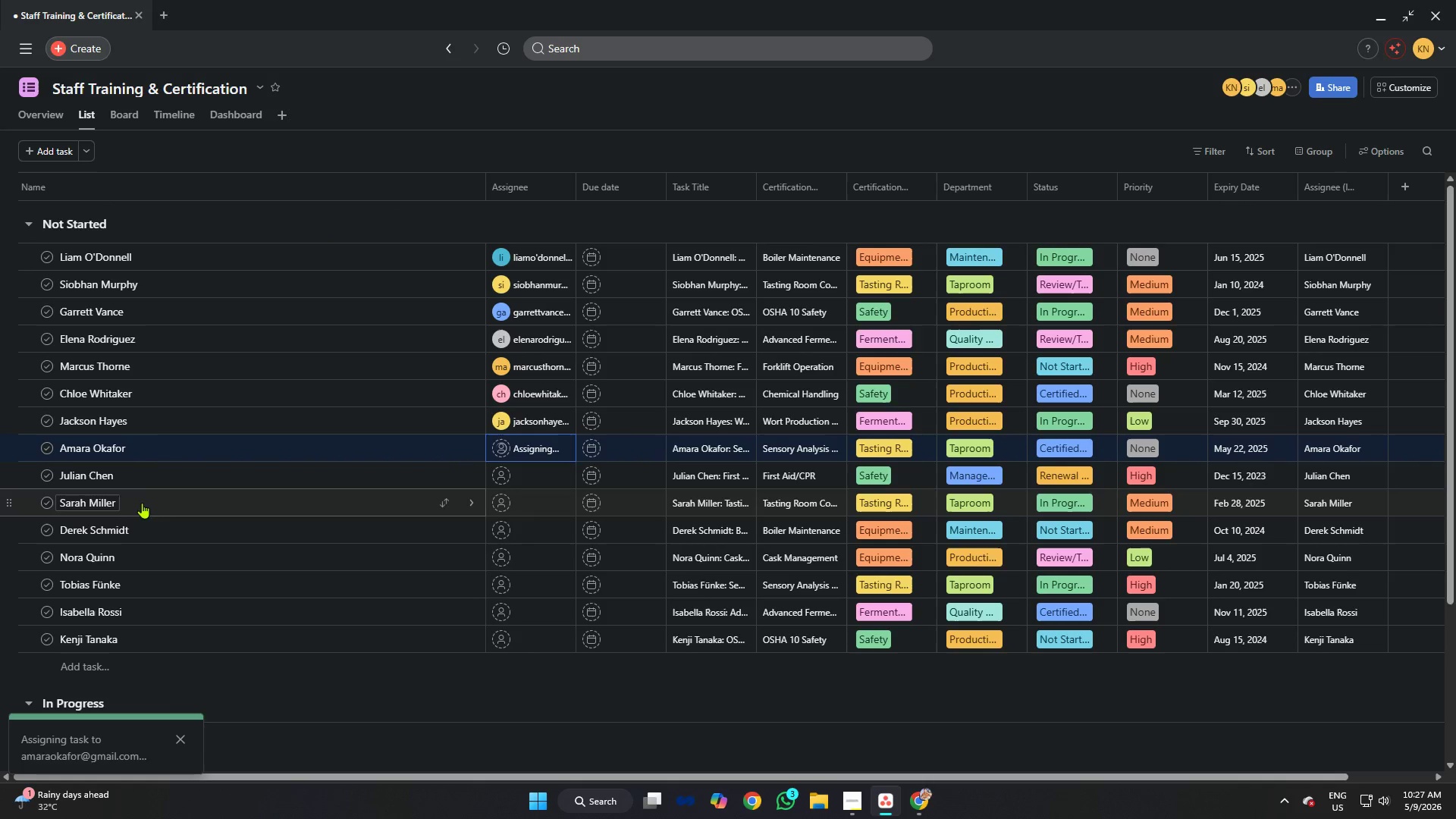 
left_click([101, 478])
 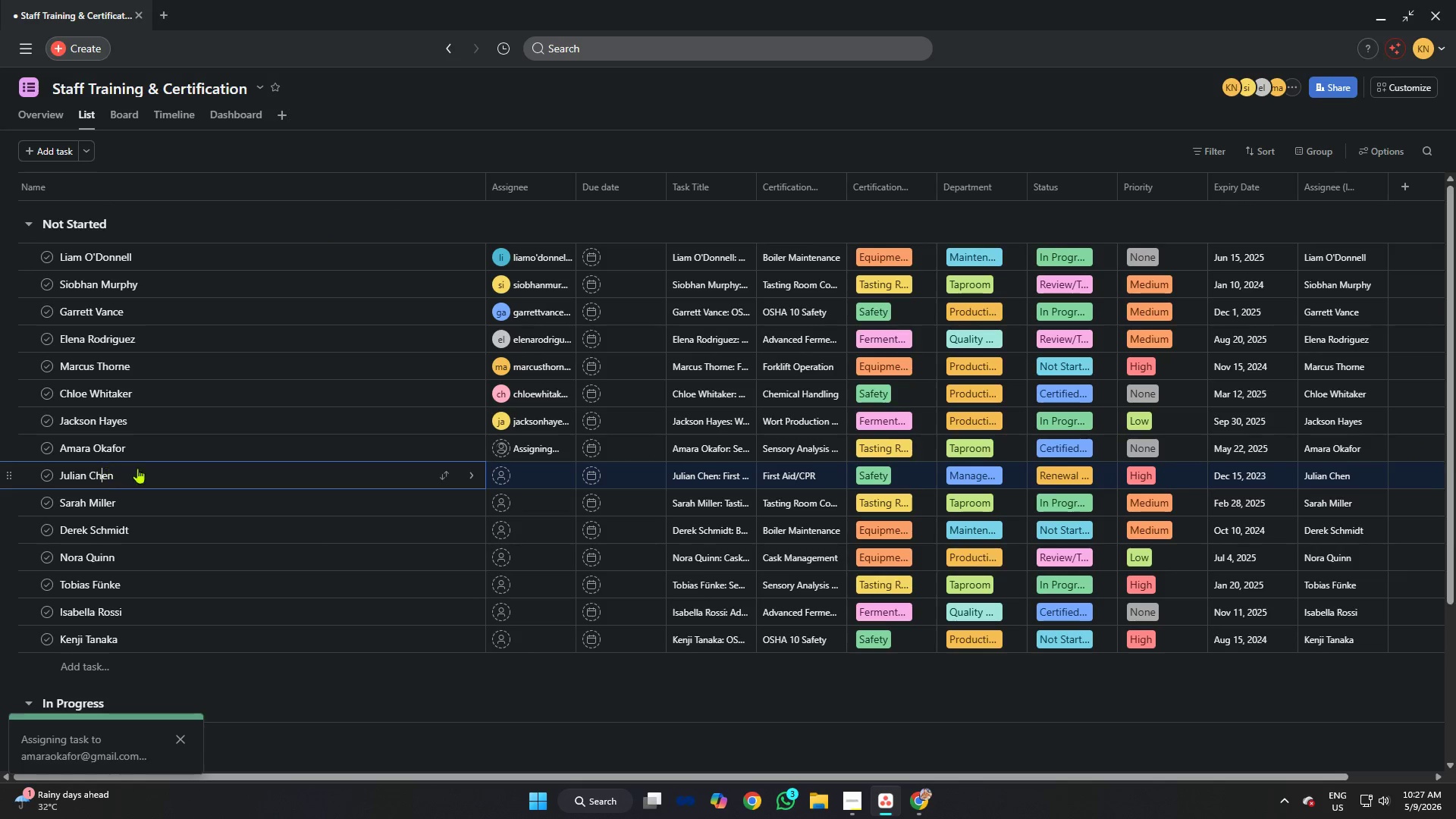 
key(Control+A)
 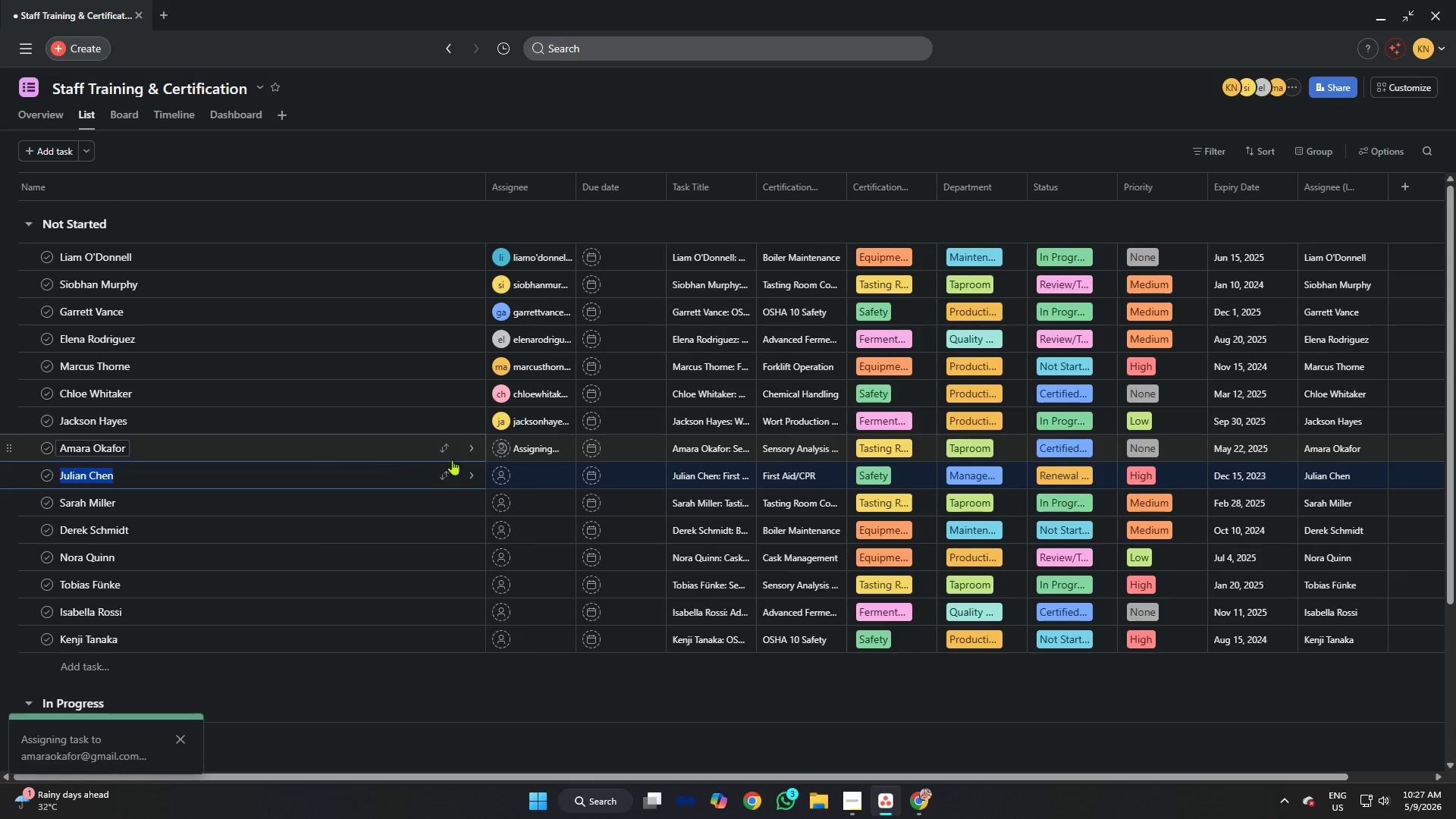 
key(Control+C)
 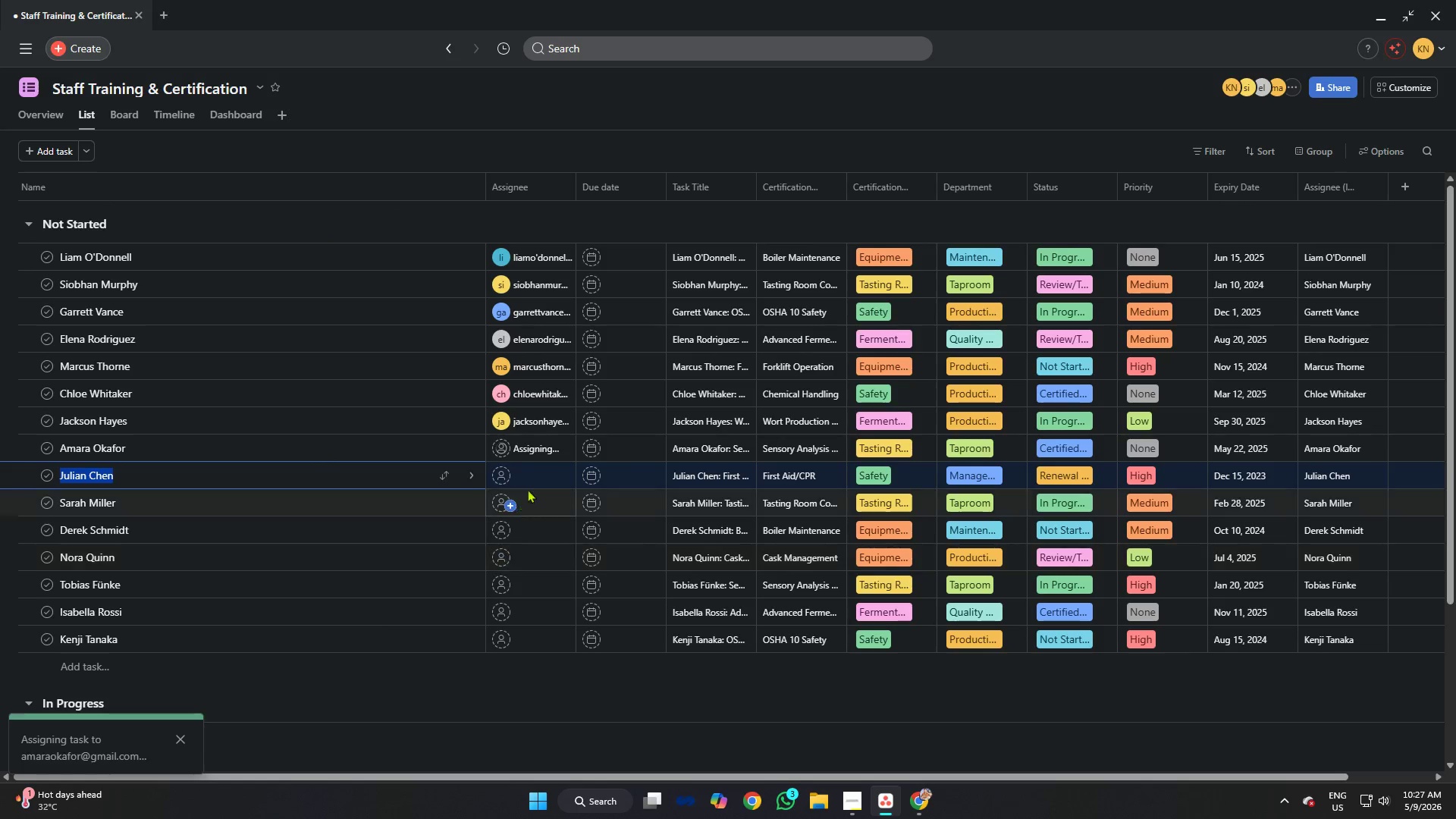 
left_click([531, 474])
 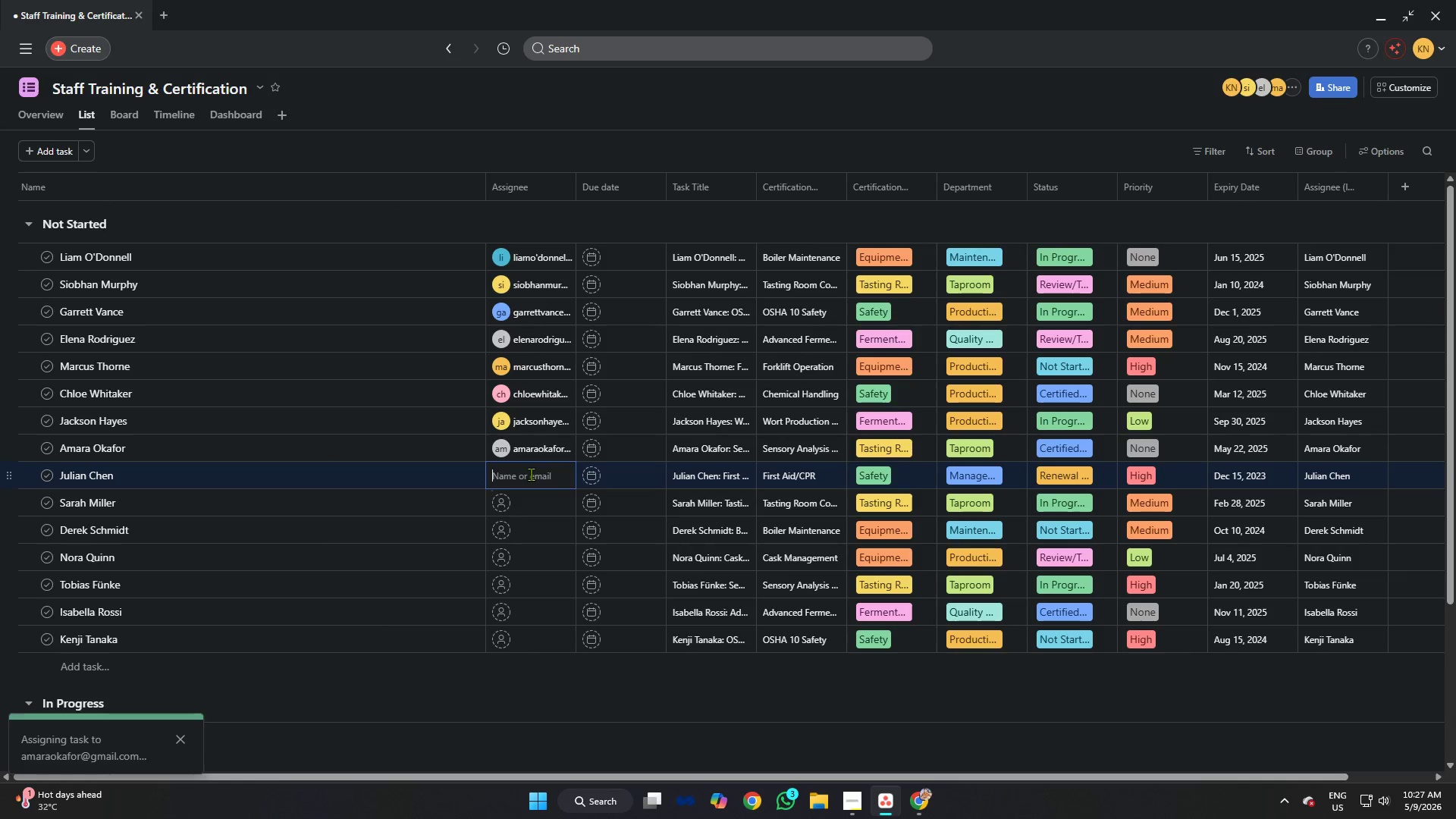 
key(Control+V)
 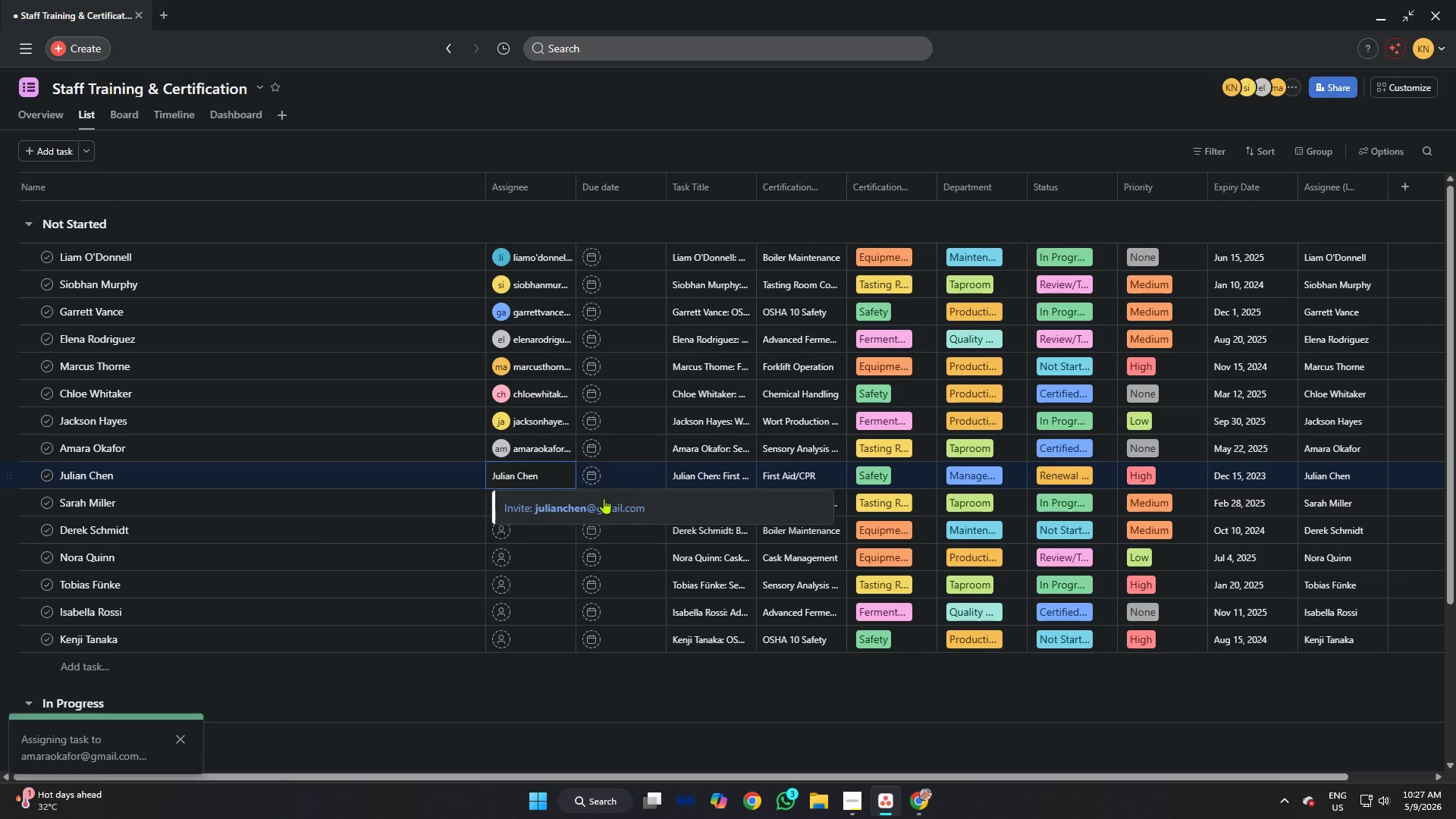 
left_click([601, 500])
 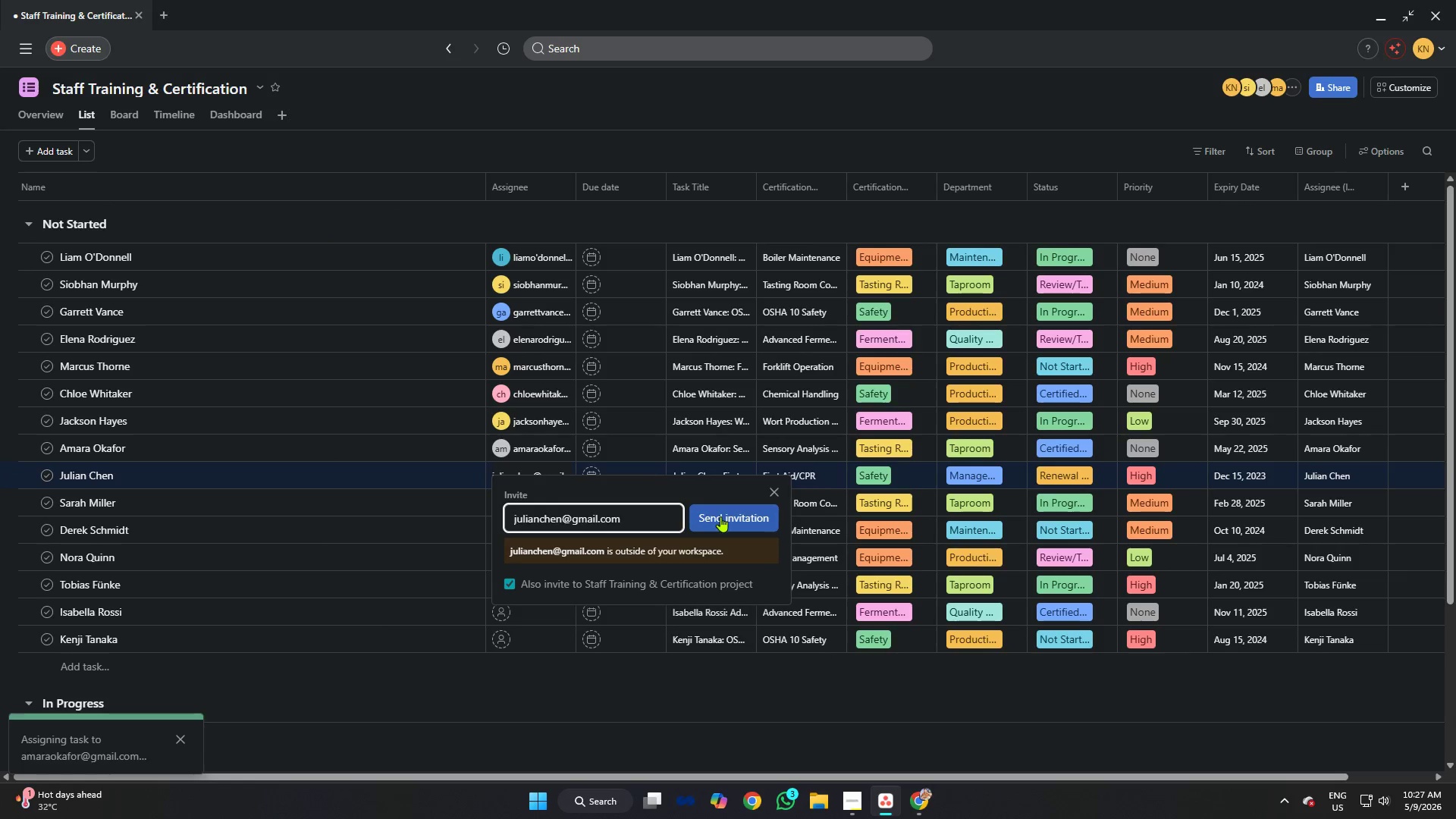 
left_click([721, 516])
 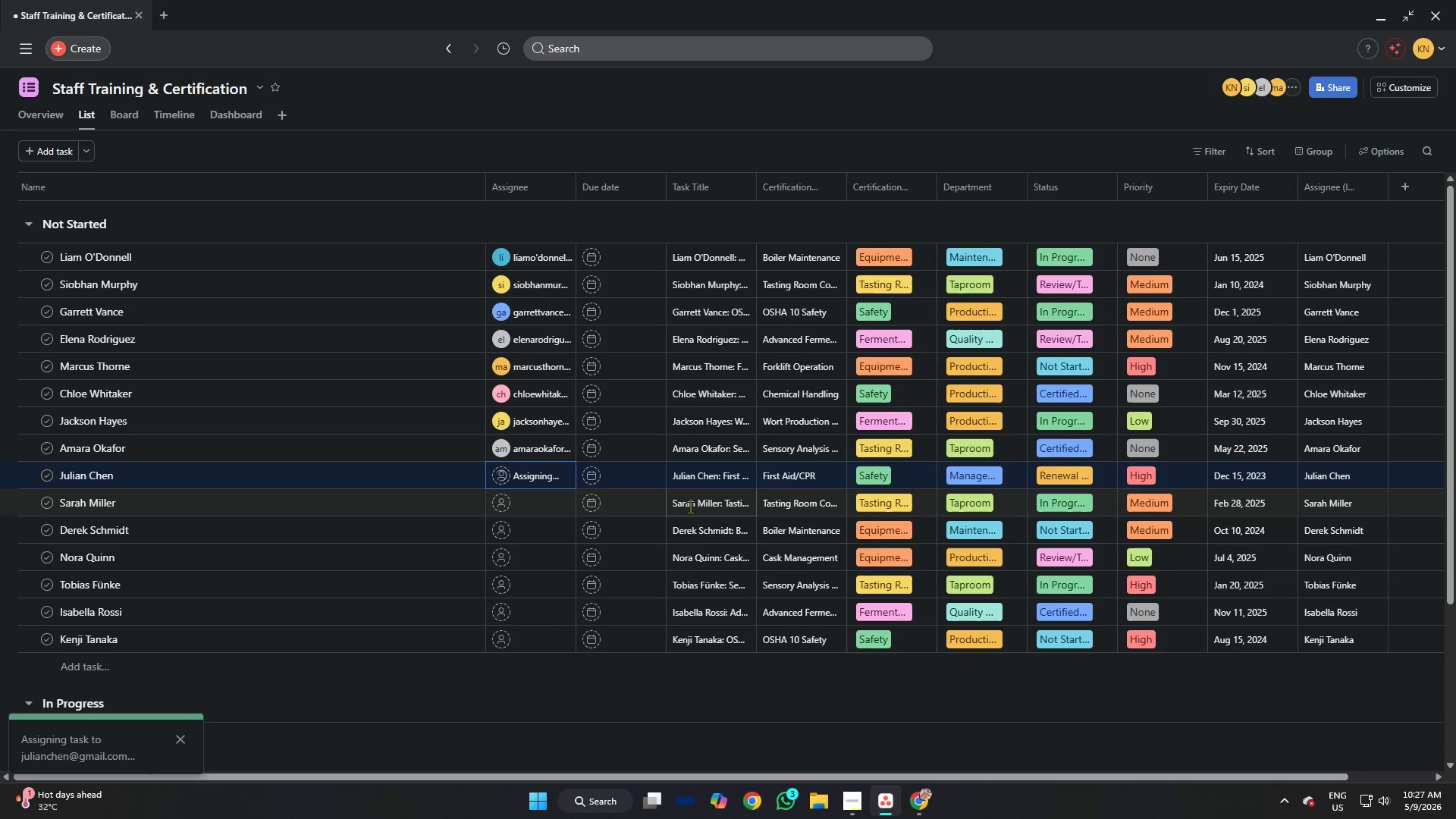 
mouse_move([582, 510])
 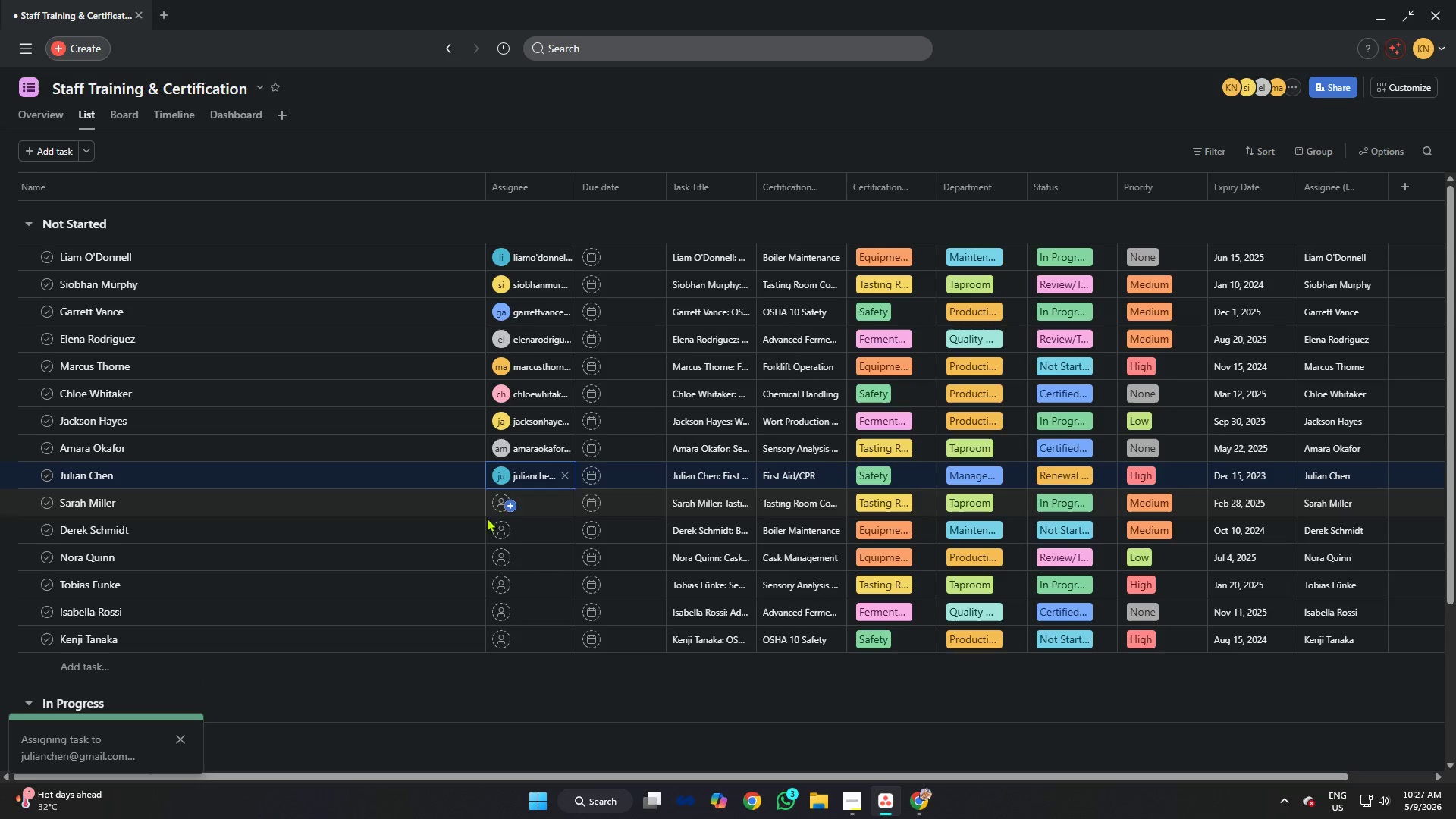 
mouse_move([455, 508])
 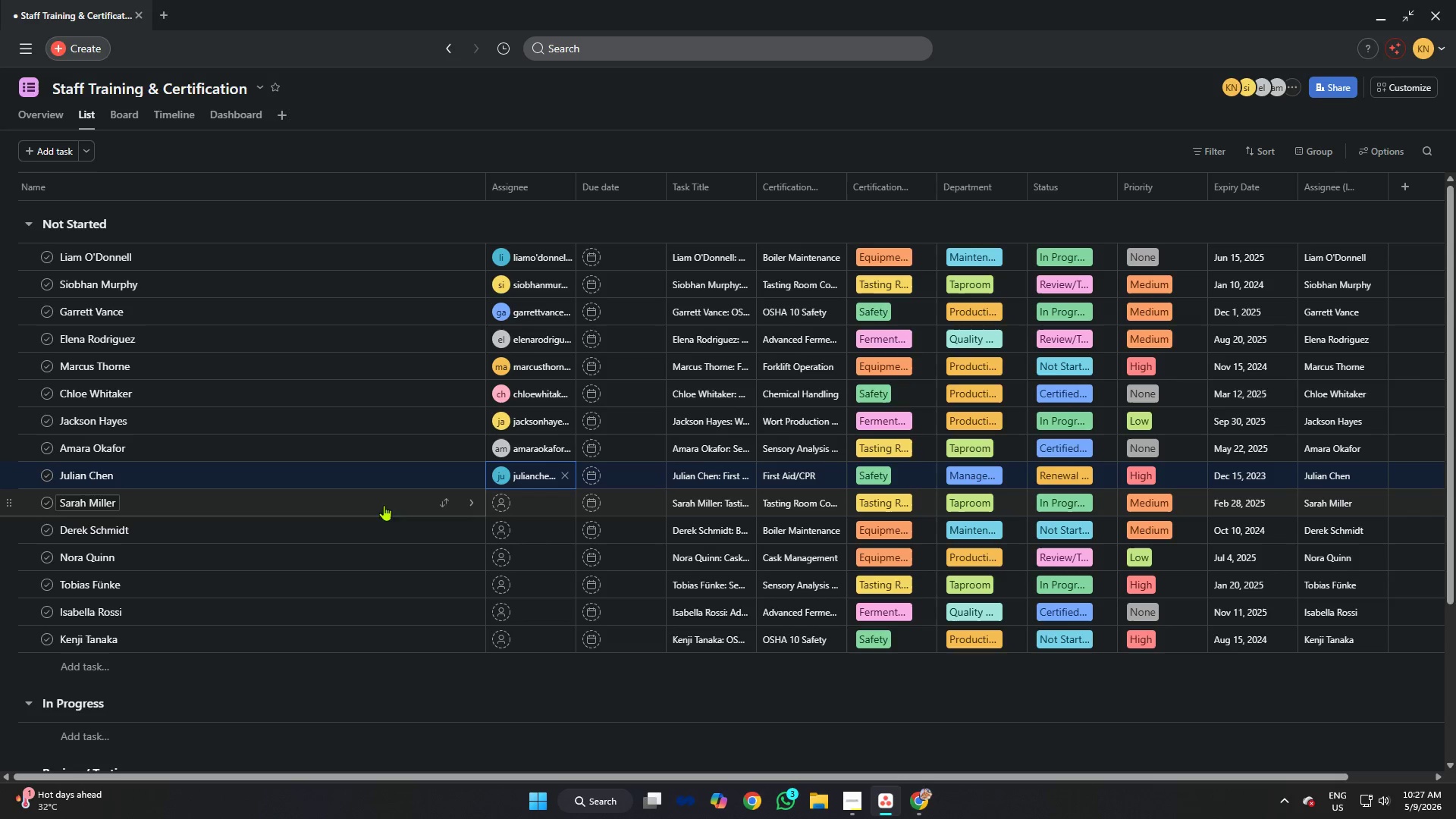 
left_click([108, 506])
 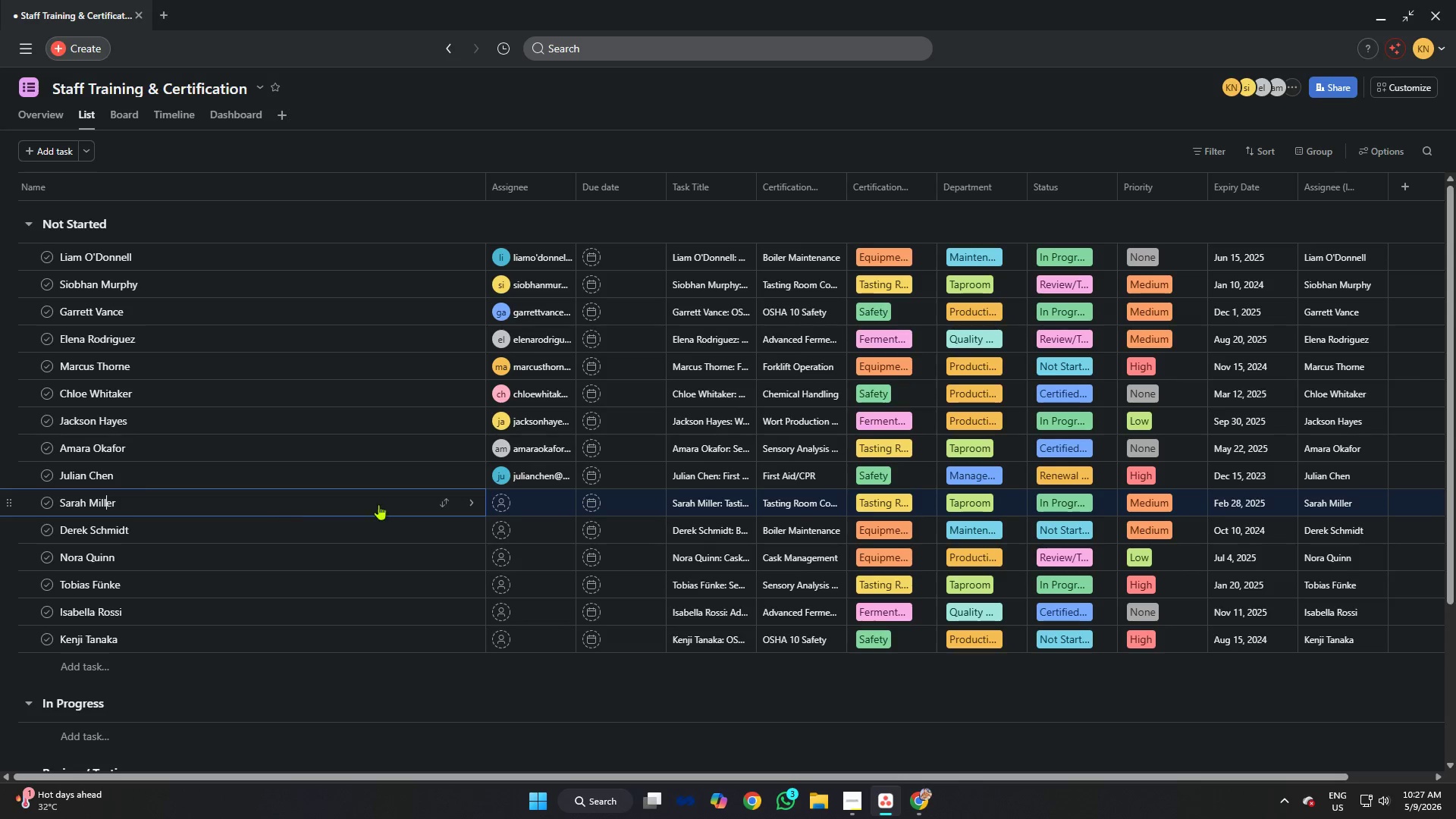 
key(Control+A)
 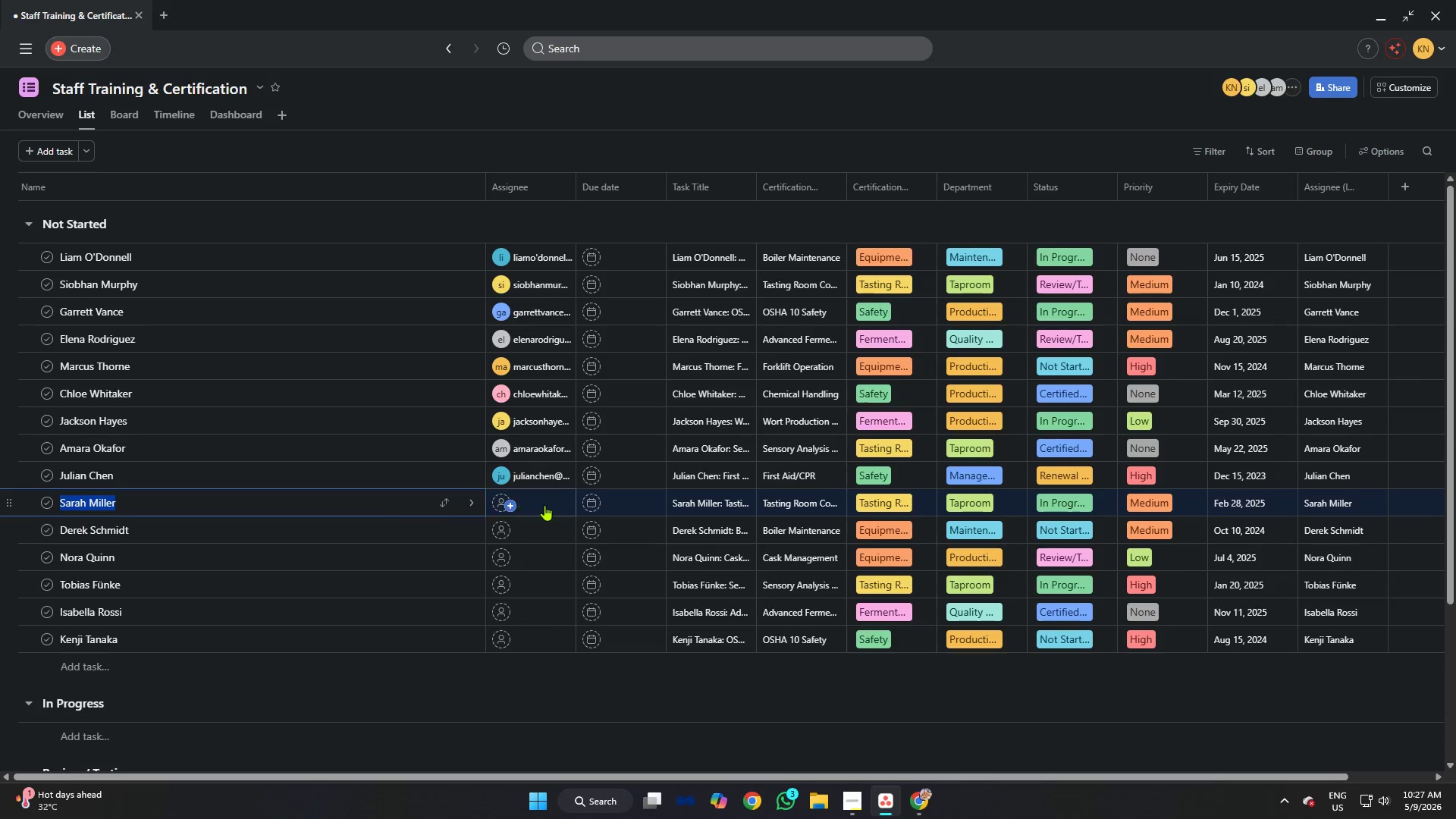 
key(Control+C)
 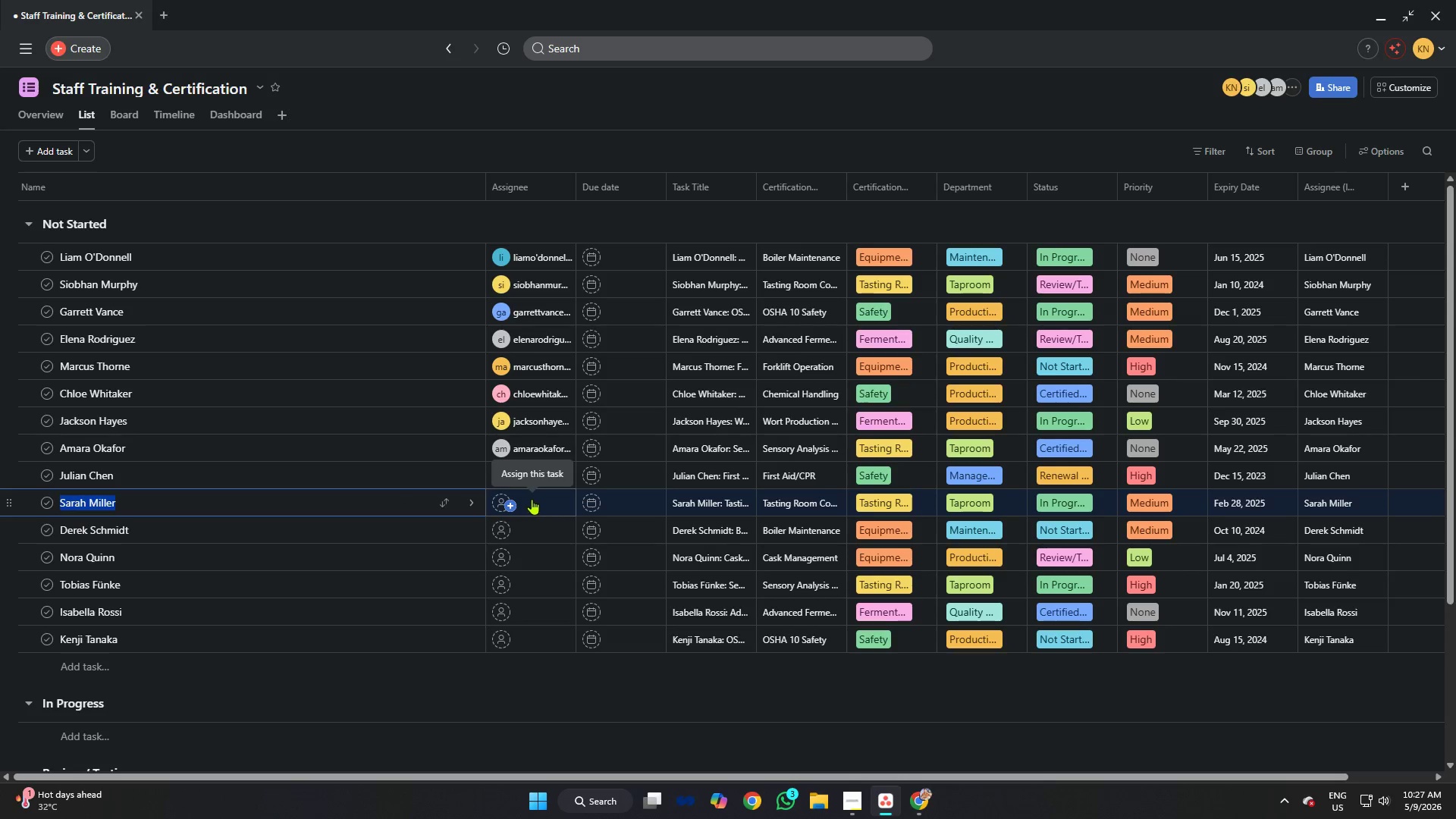 
left_click([529, 497])
 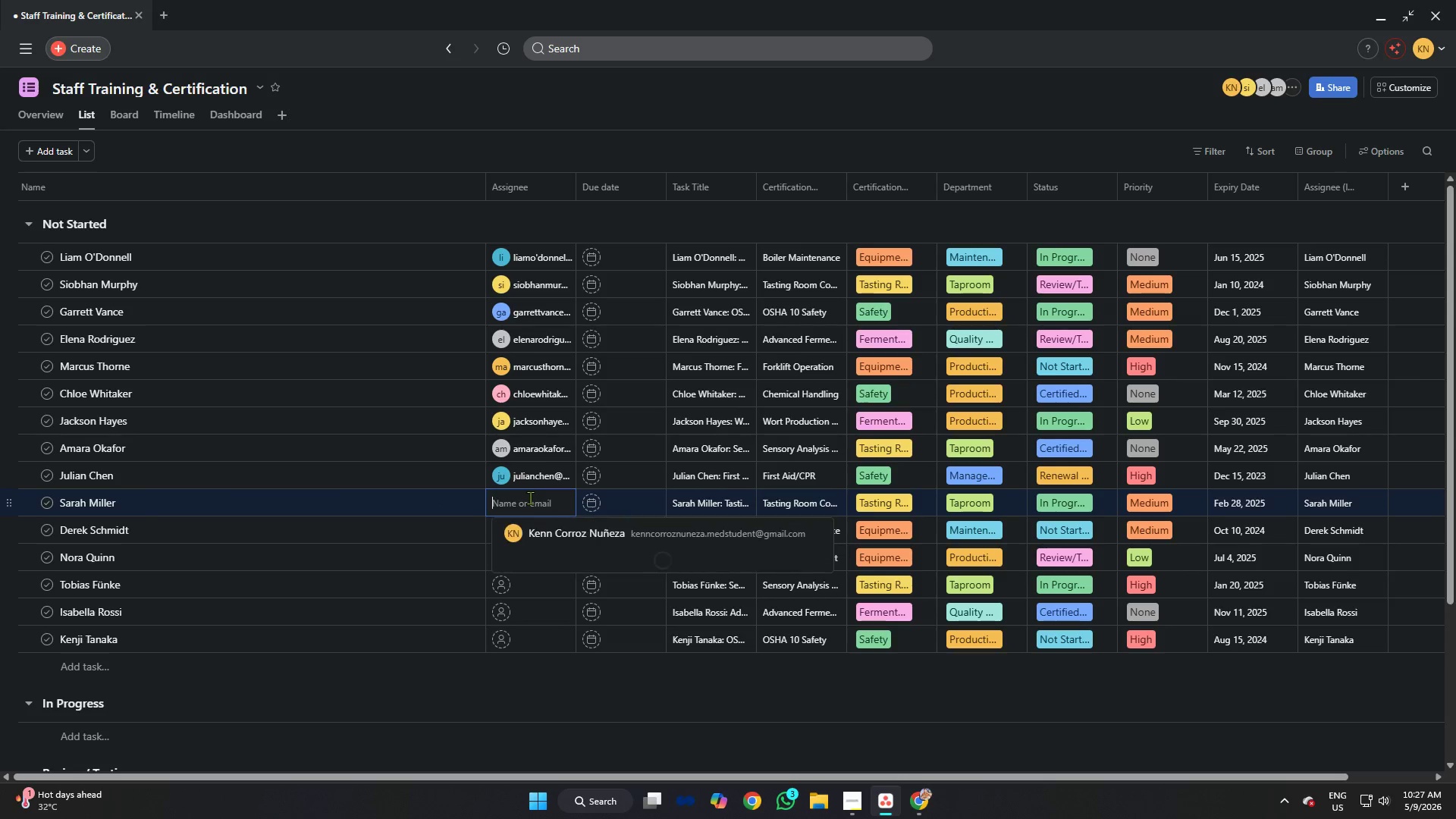 
key(Control+V)
 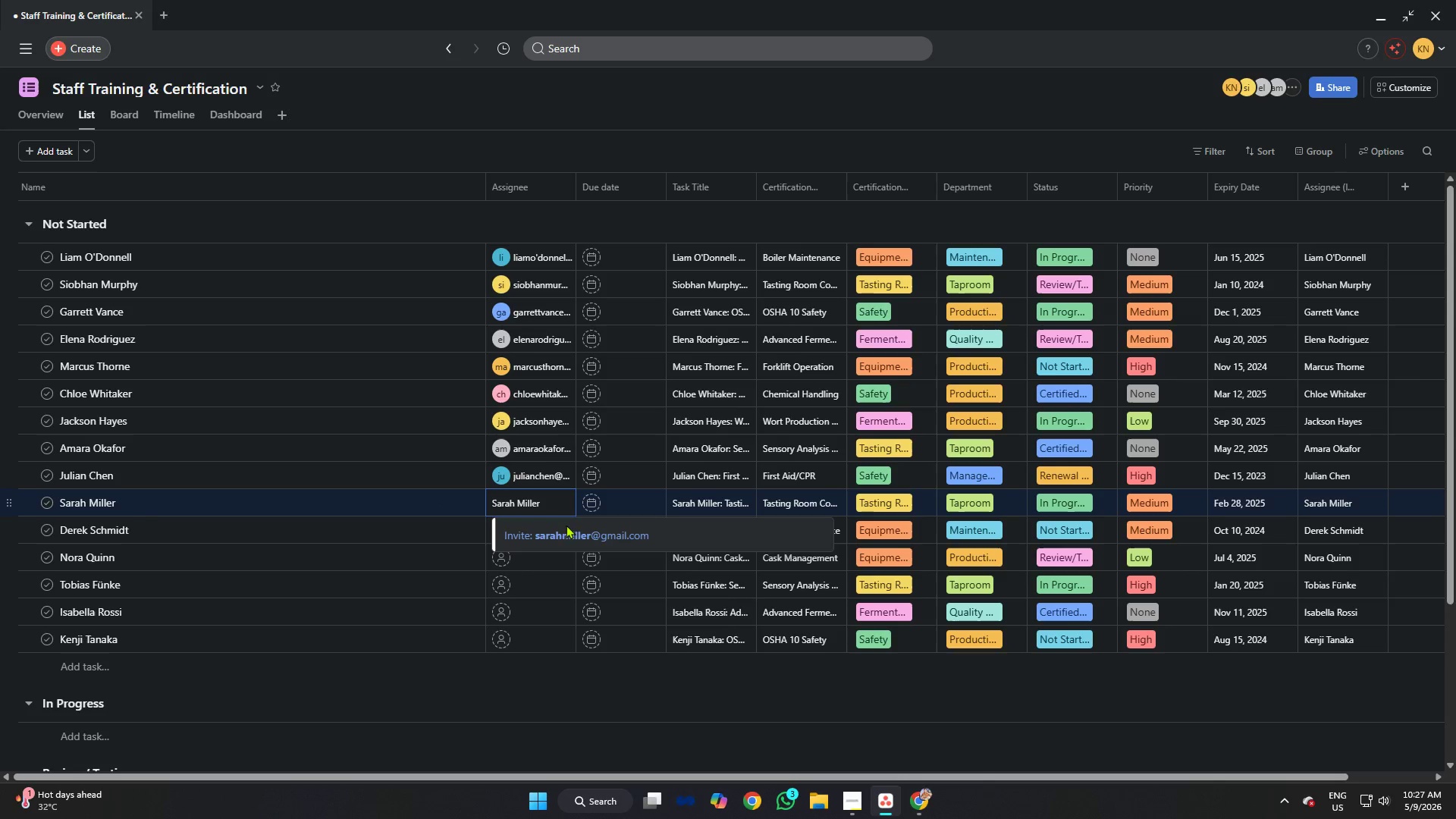 
left_click([571, 535])
 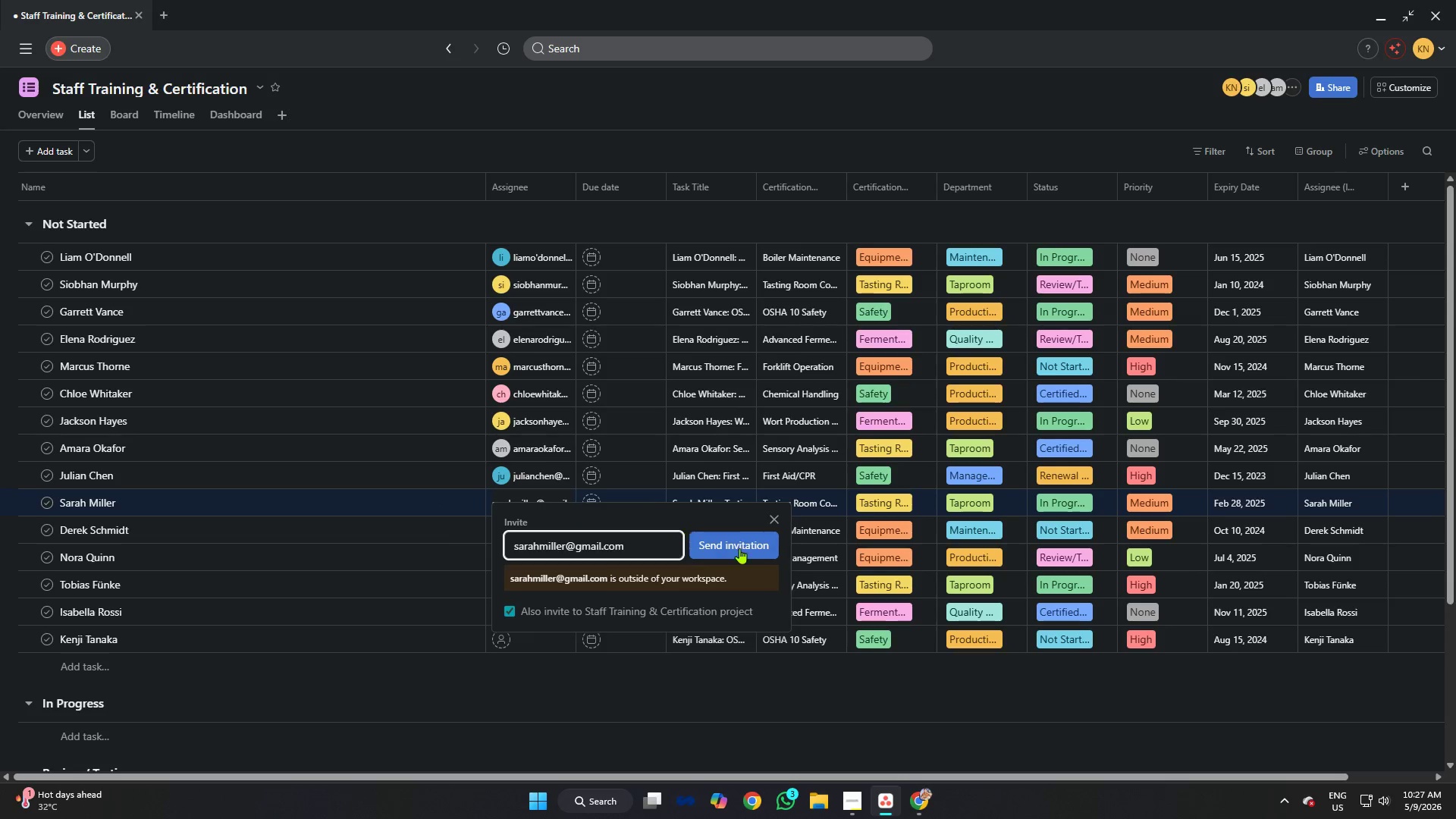 
left_click([739, 548])
 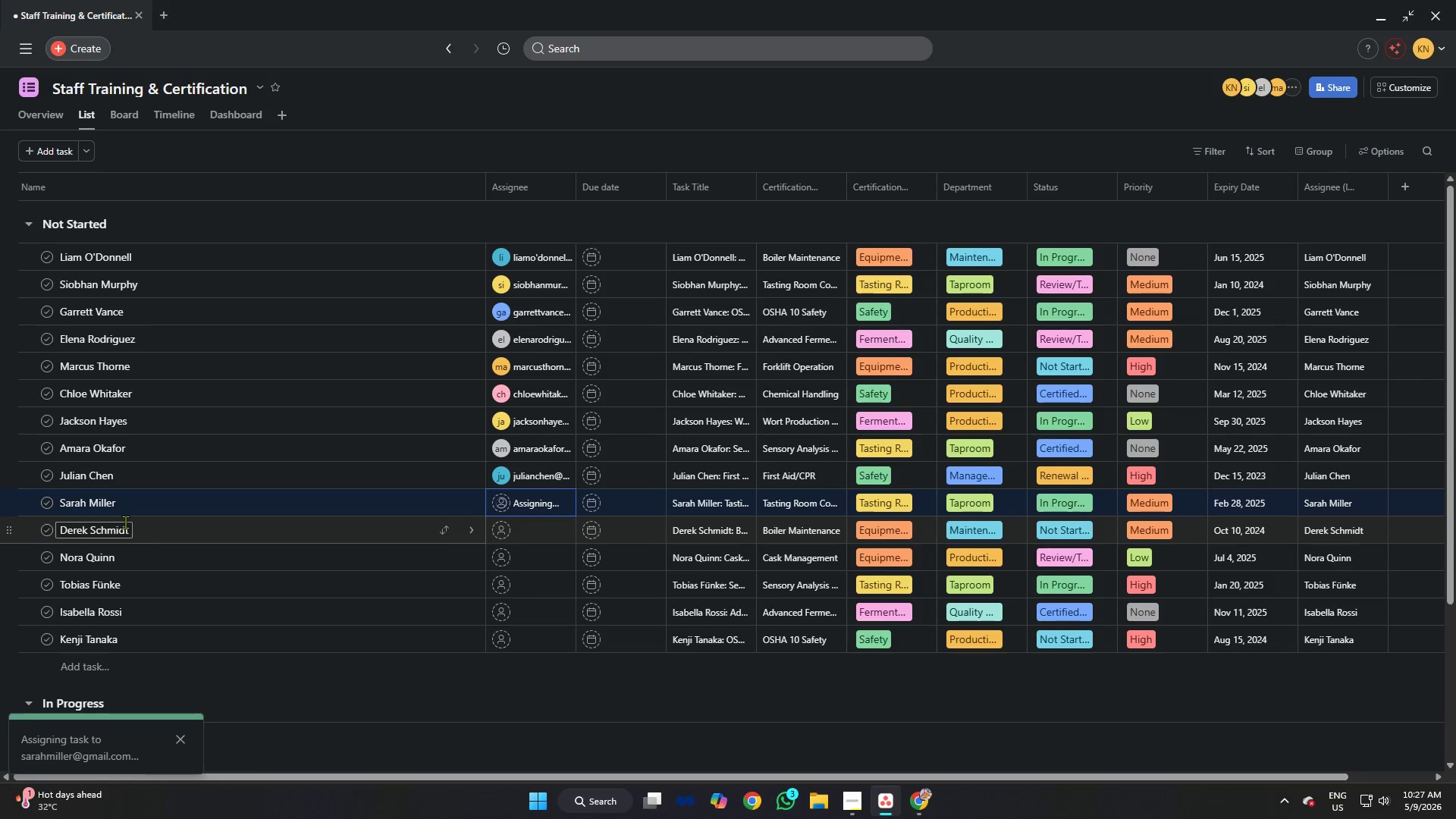 
left_click([122, 525])
 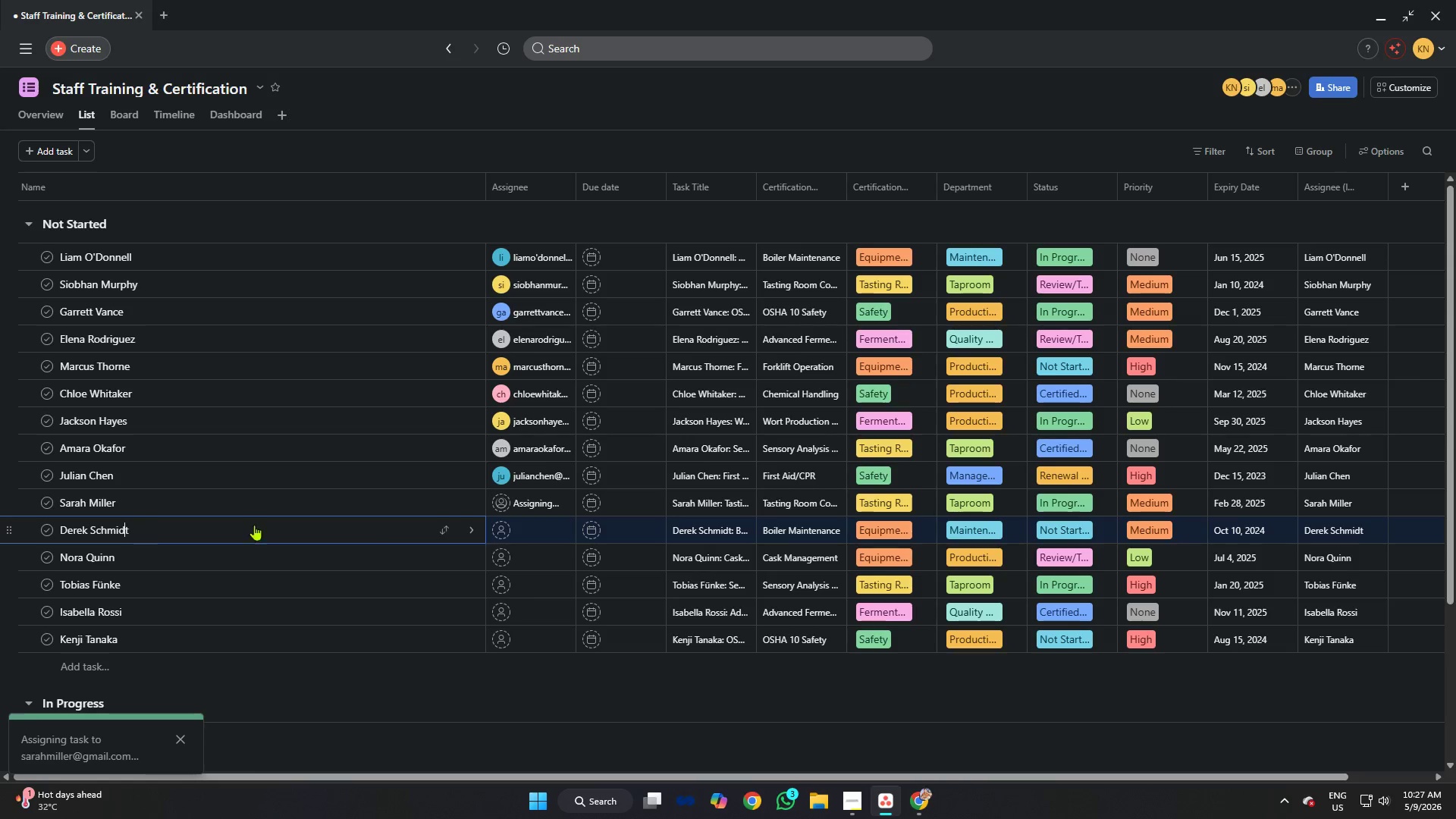 
key(Control+A)
 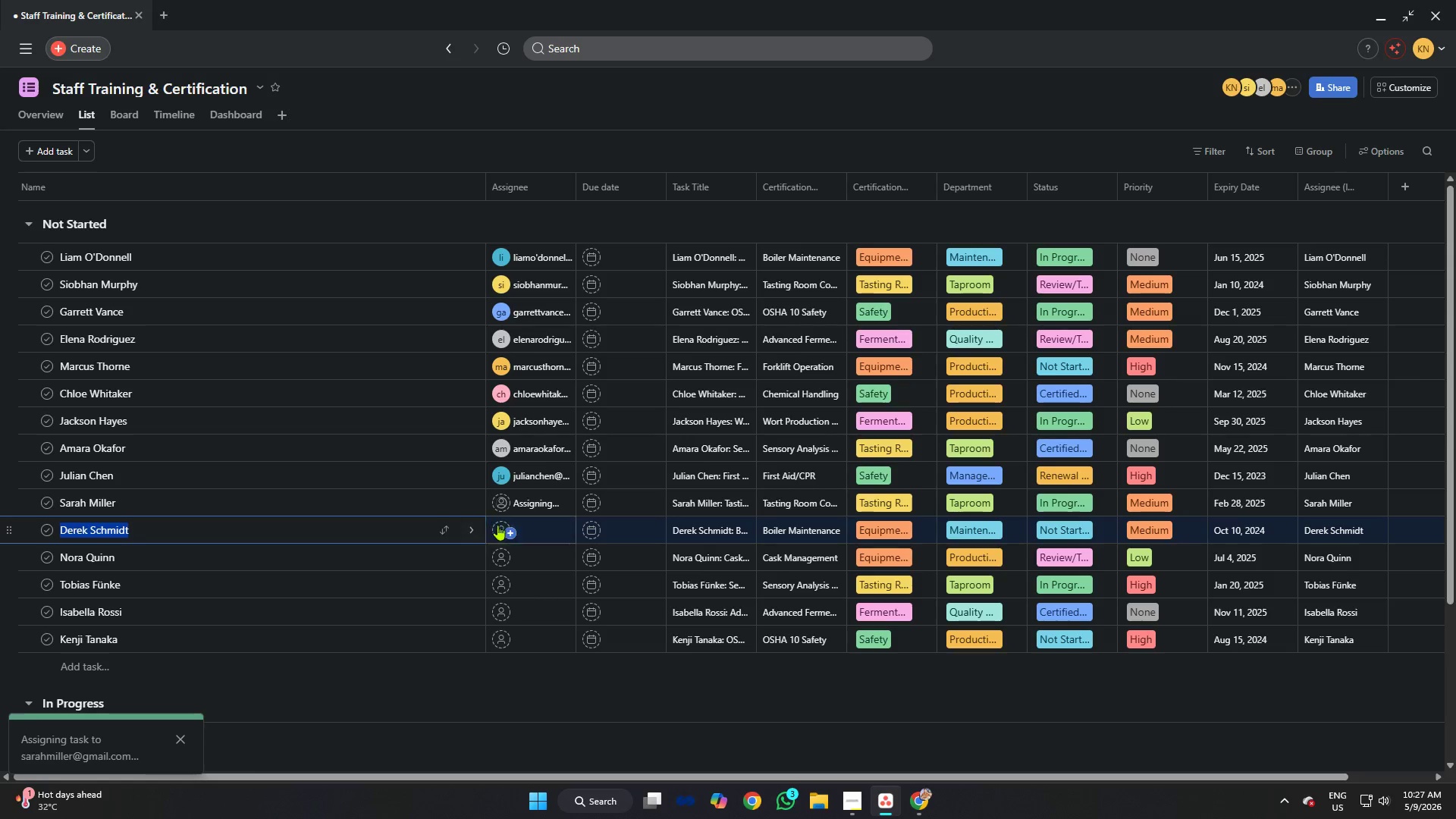 
key(Control+C)
 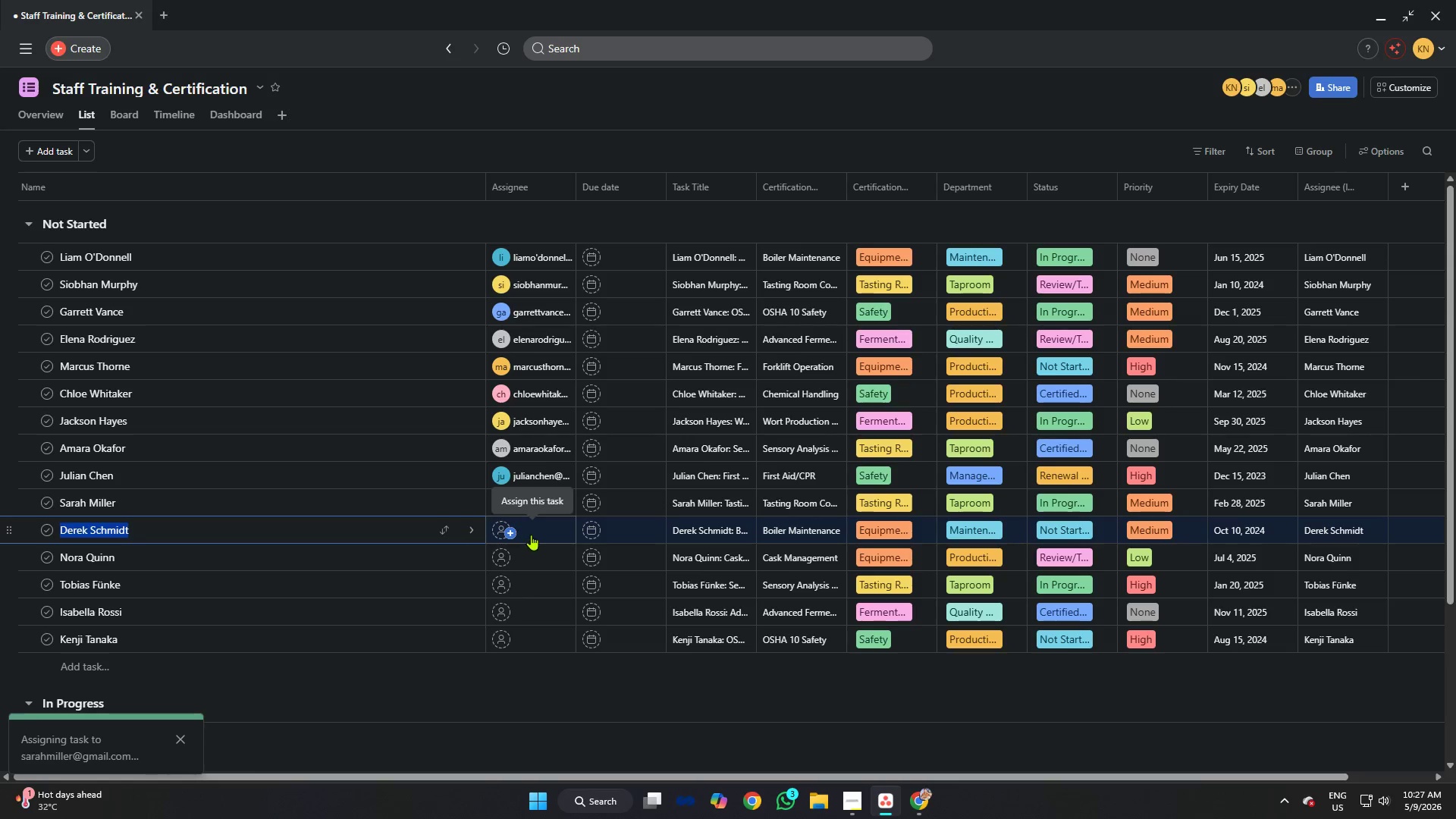 
left_click([533, 532])
 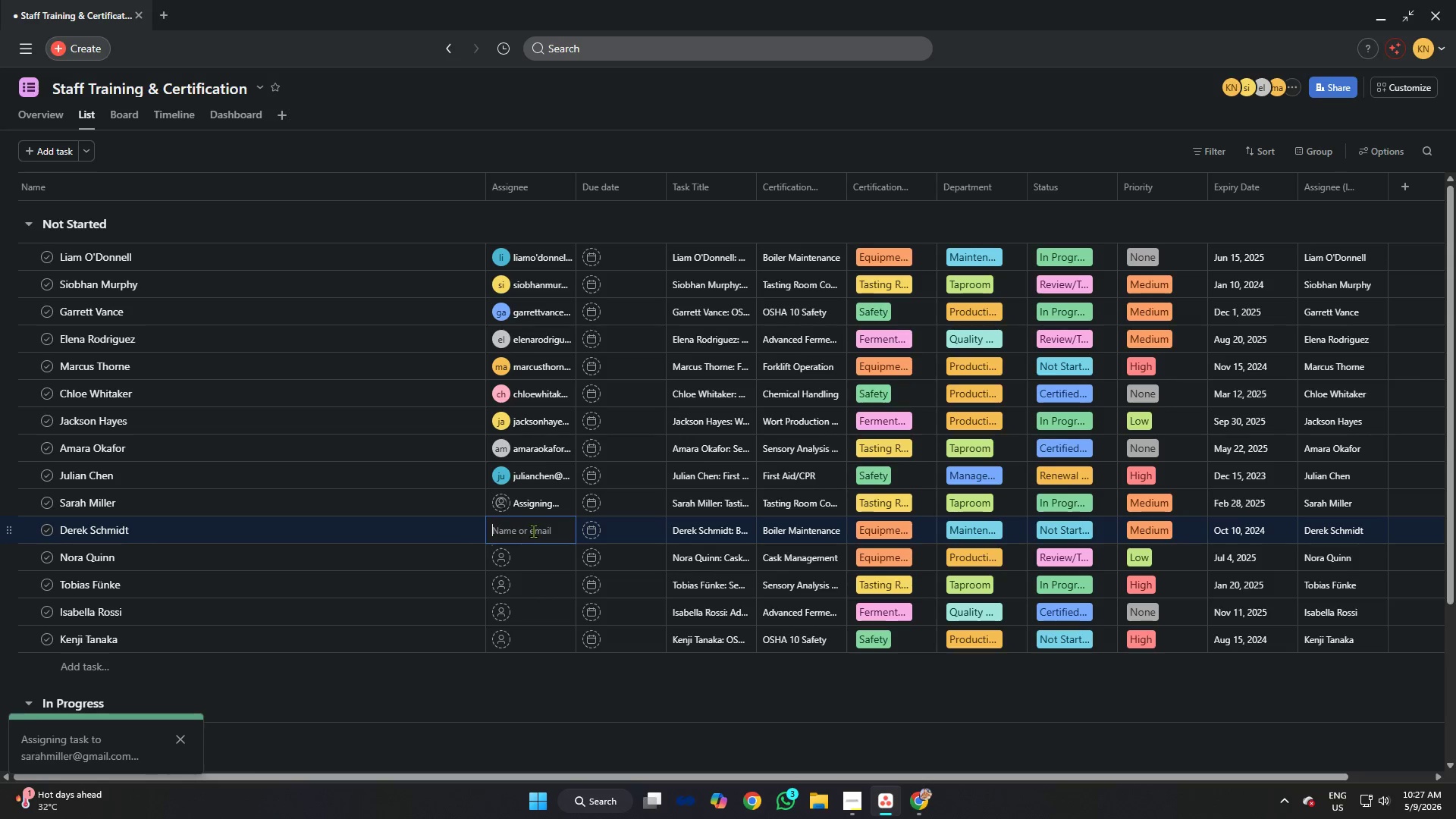 
key(Control+V)
 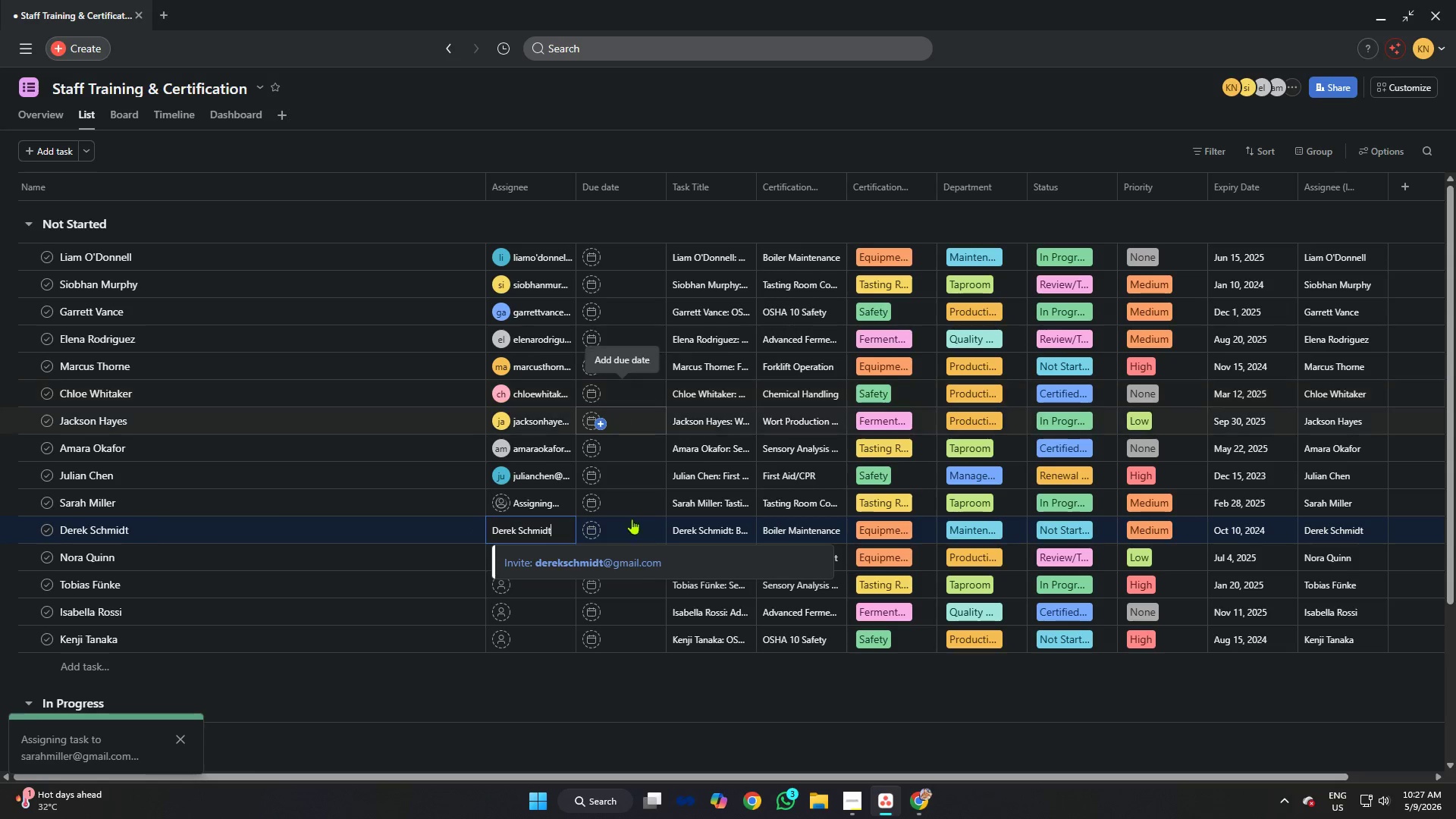 
left_click([627, 557])
 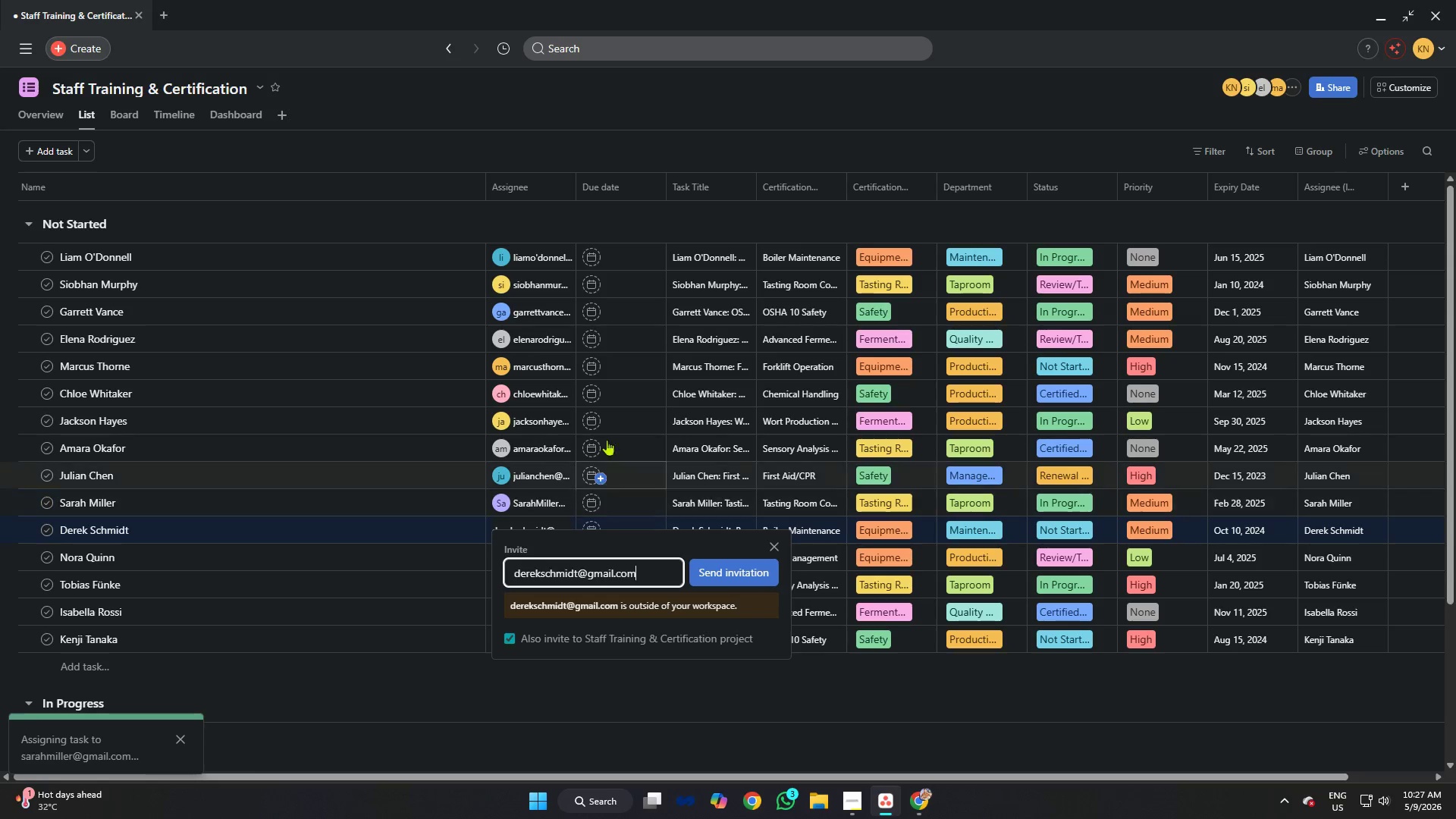 
scroll: coordinate [604, 428], scroll_direction: down, amount: 1.0
 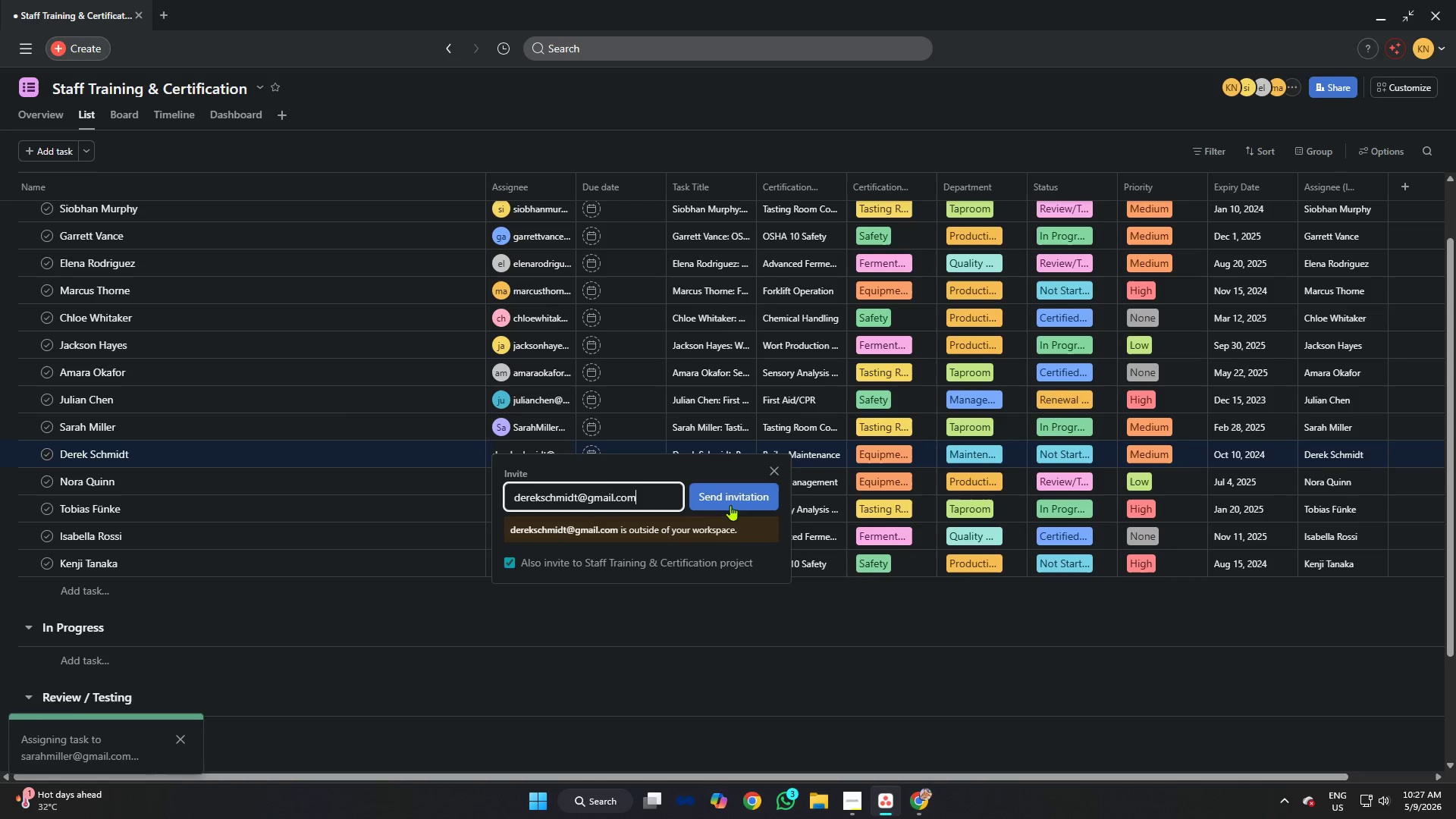 
left_click([730, 495])
 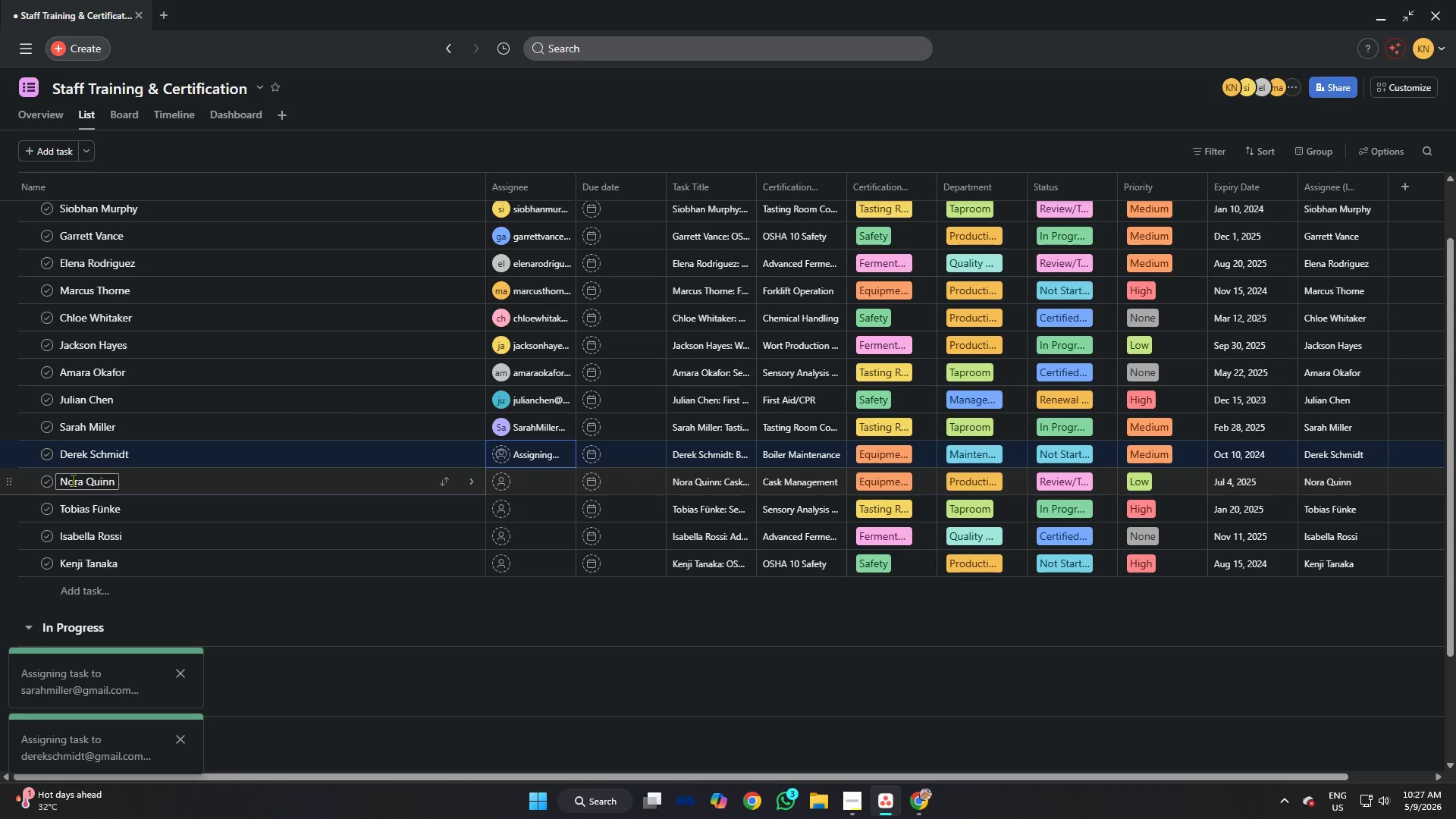 
left_click([72, 480])
 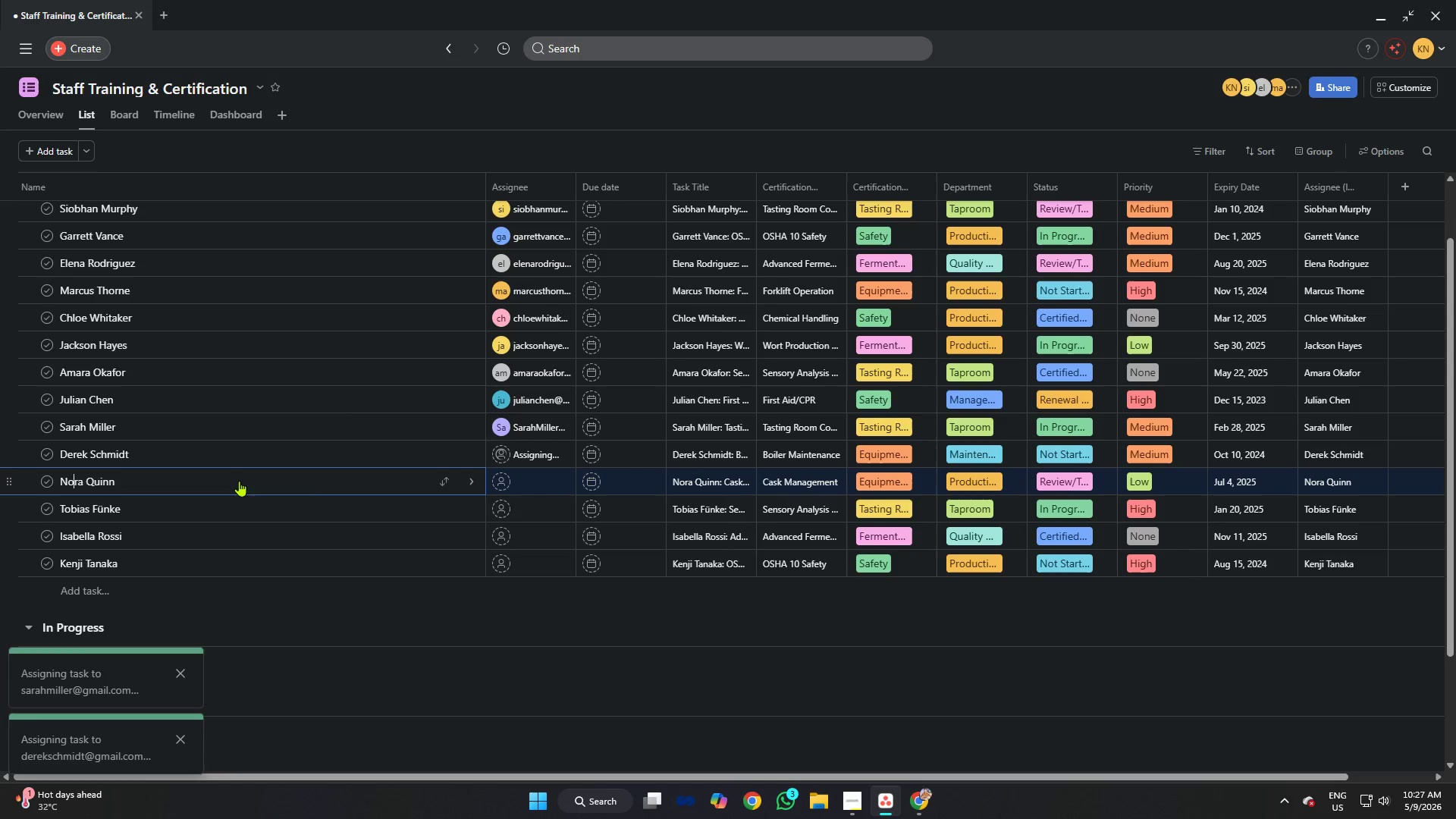 
key(Control+A)
 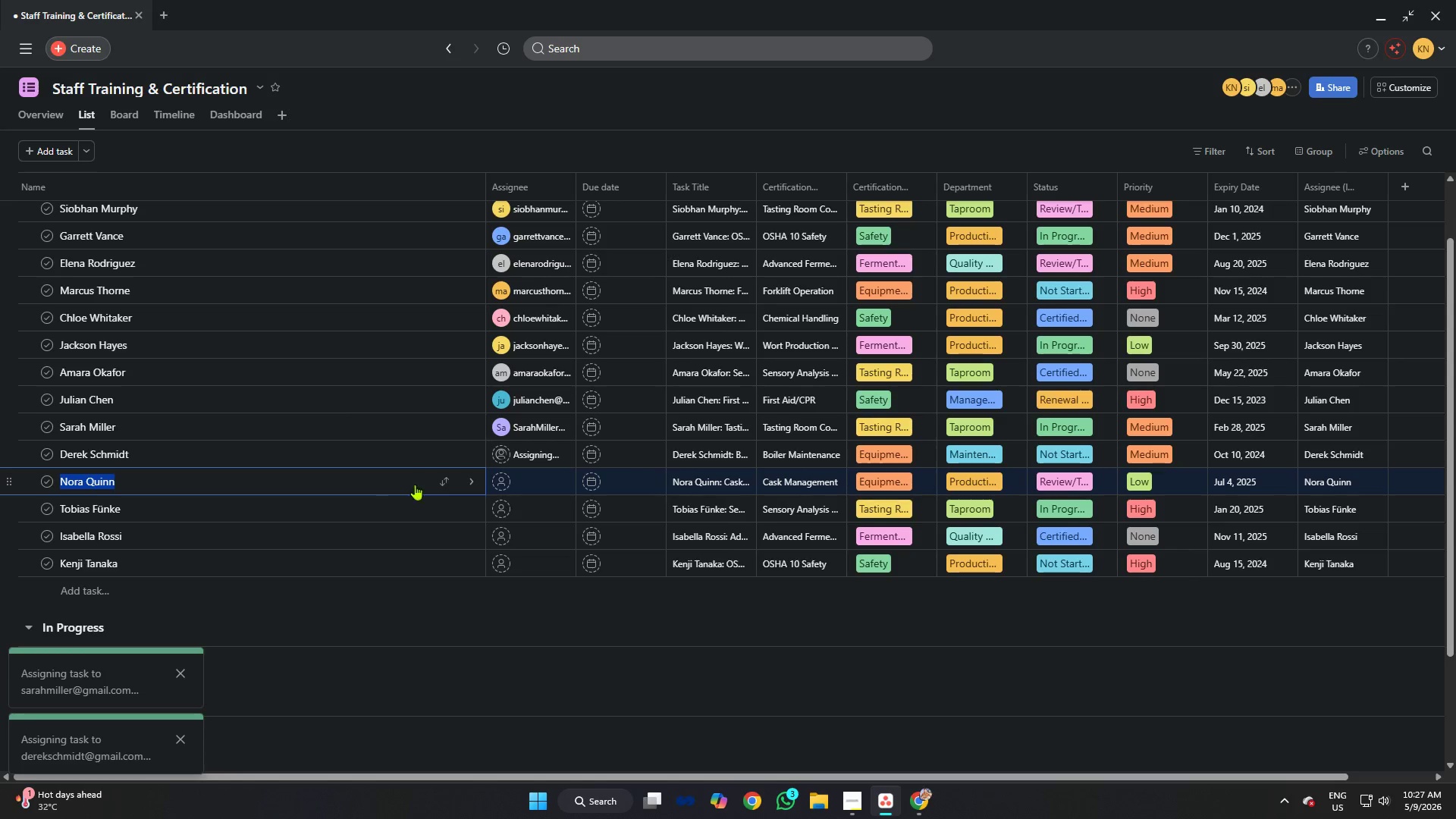 
key(Control+C)
 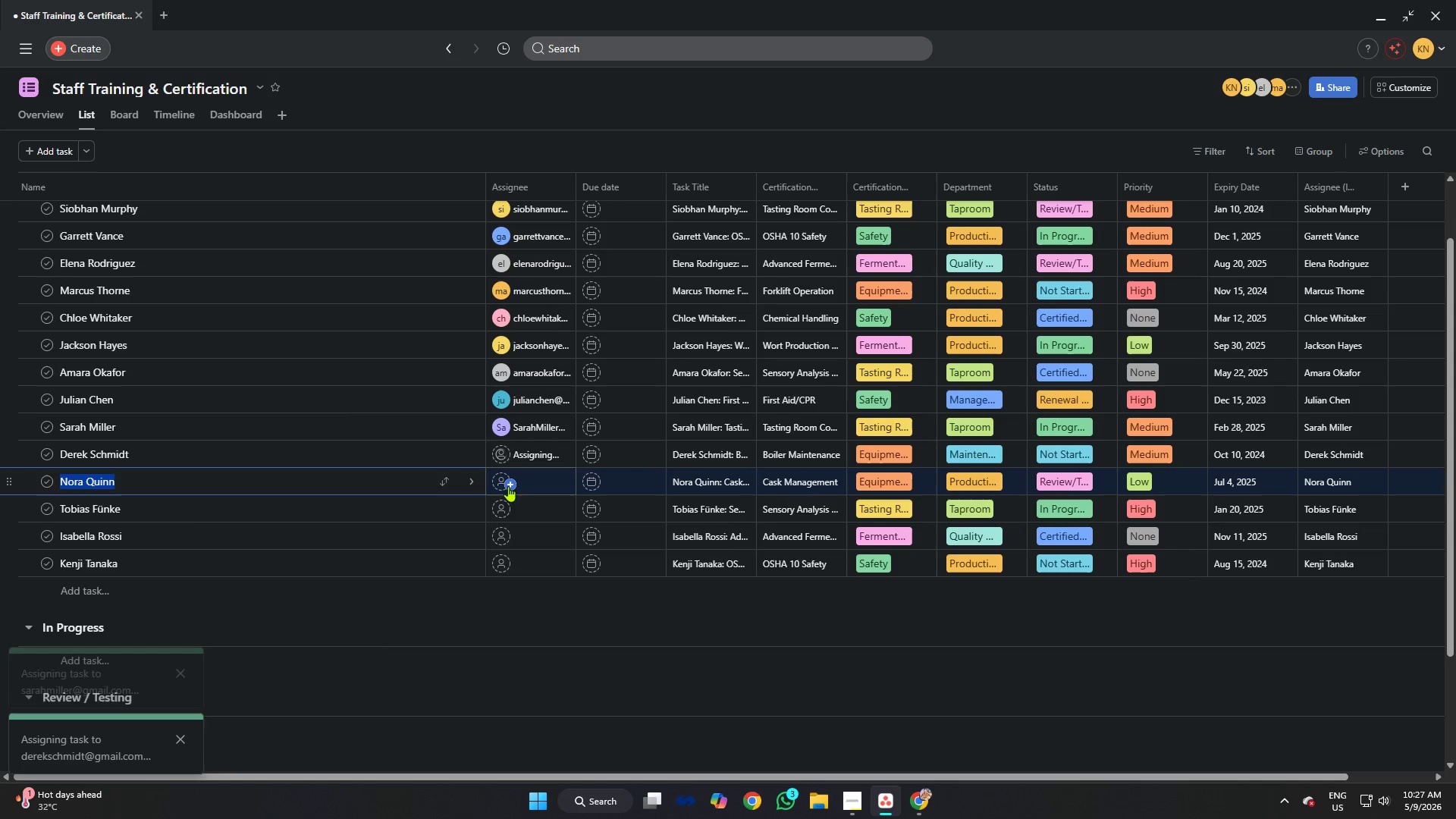 
left_click([516, 480])
 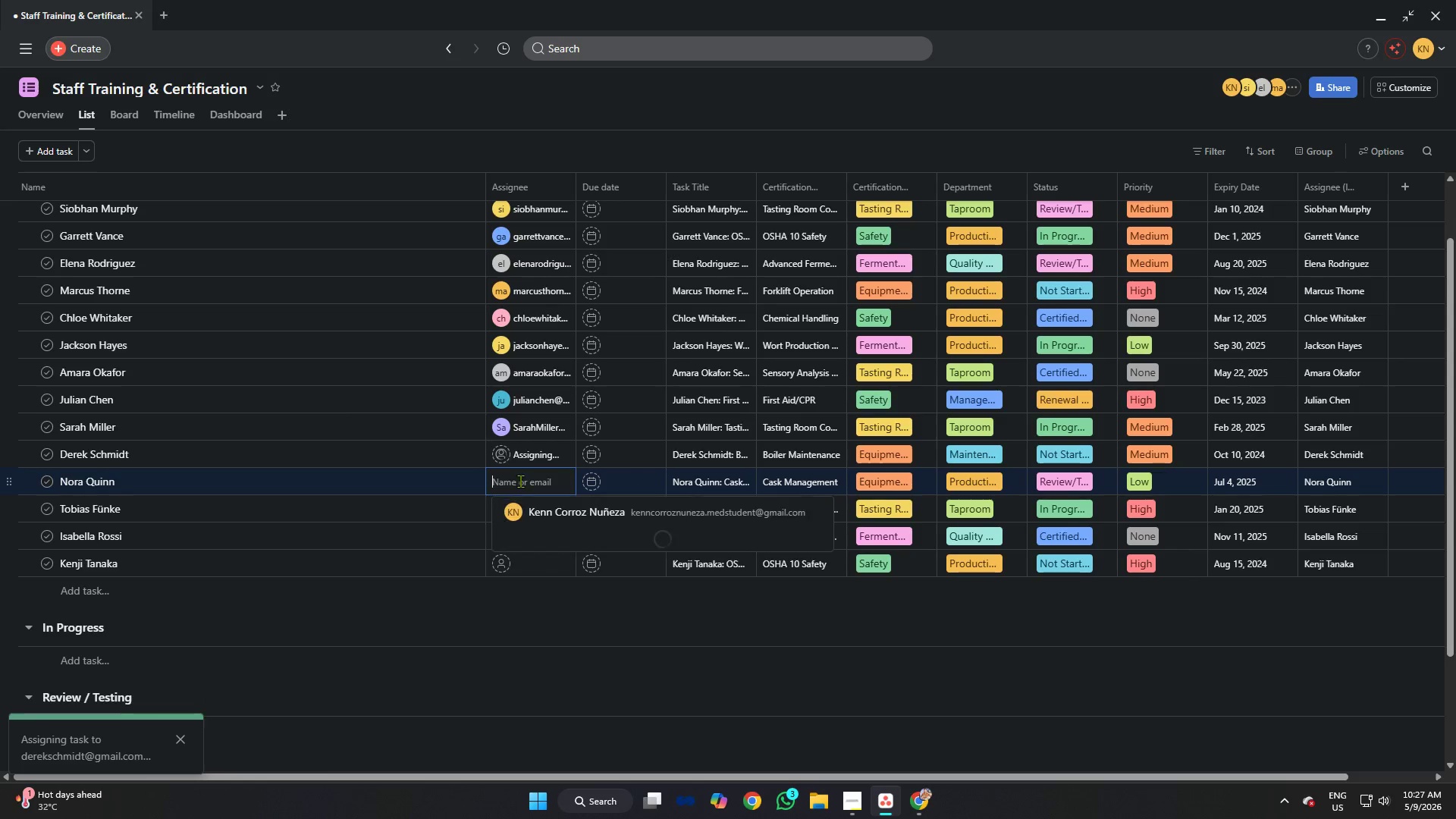 
key(Control+V)
 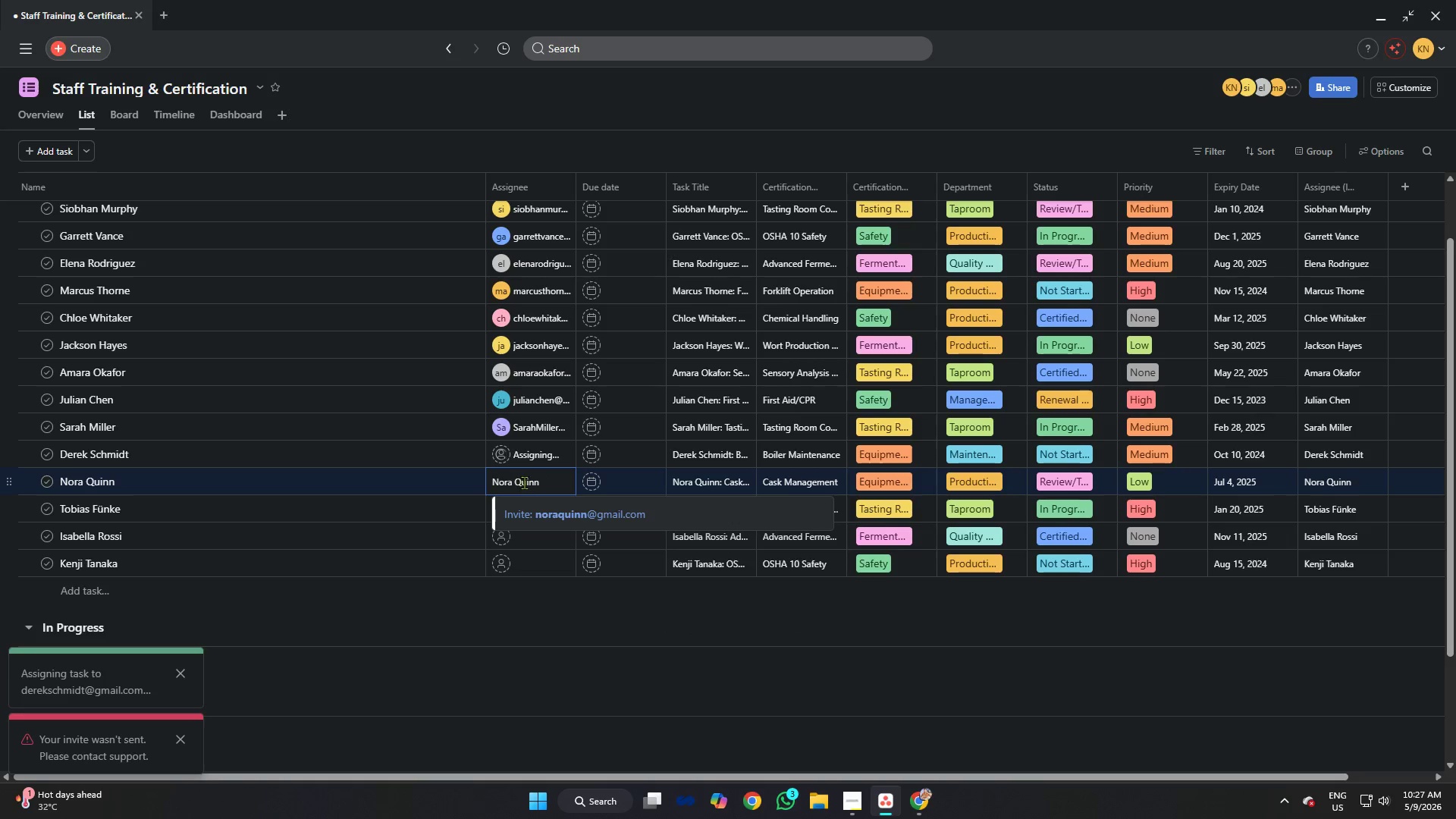 
left_click([548, 514])
 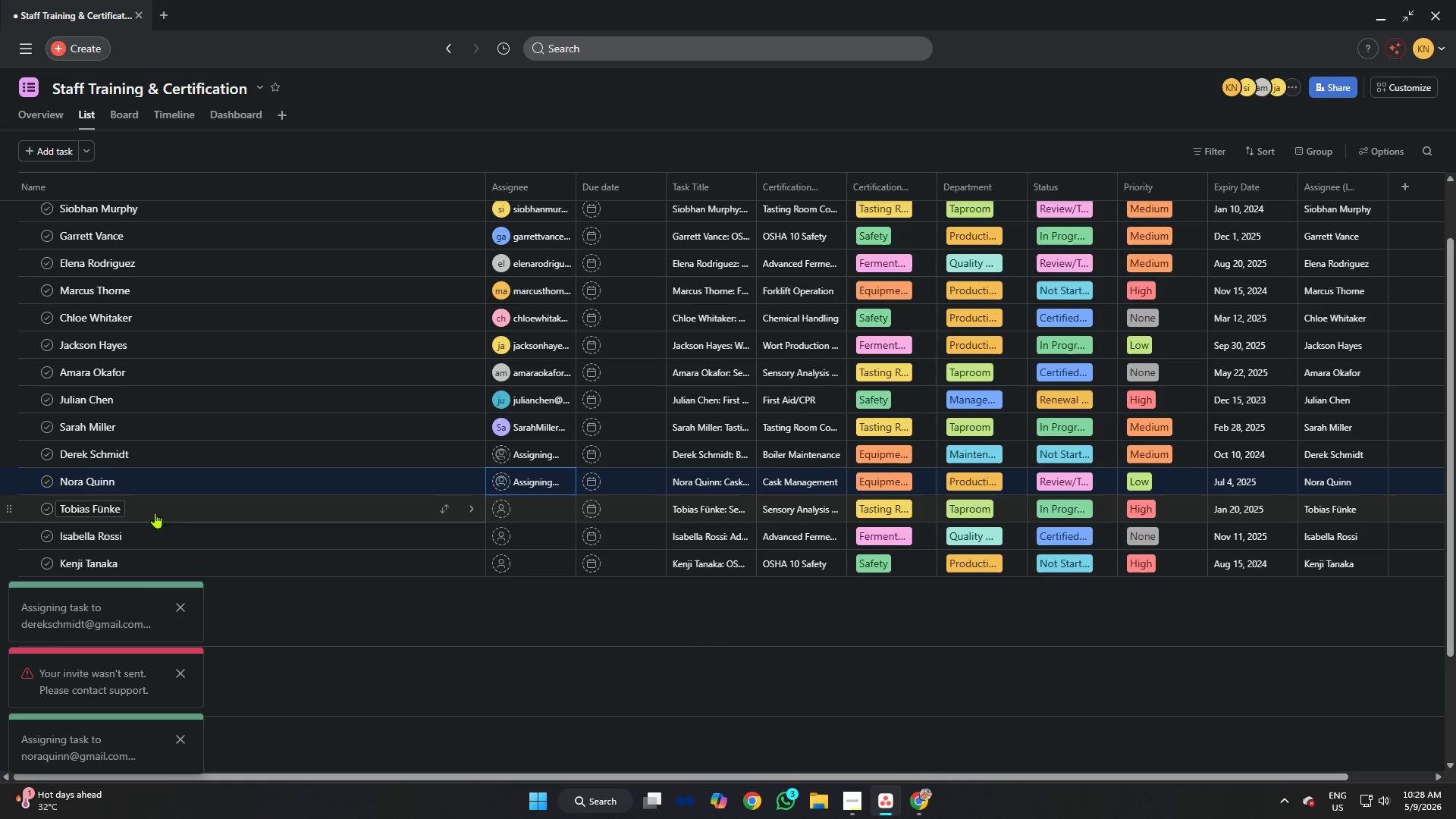 
key(Control+A)
 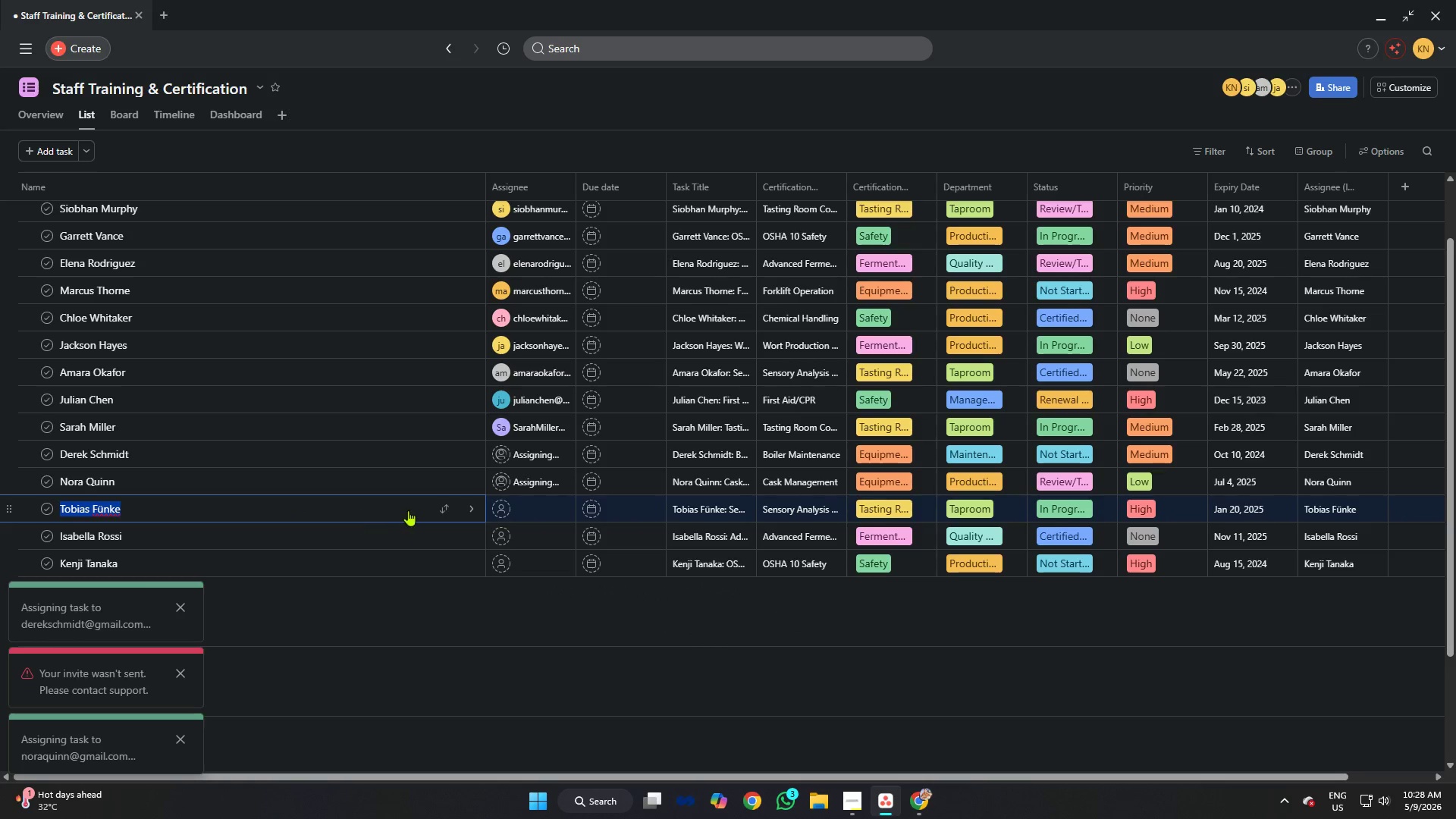 
key(Control+C)
 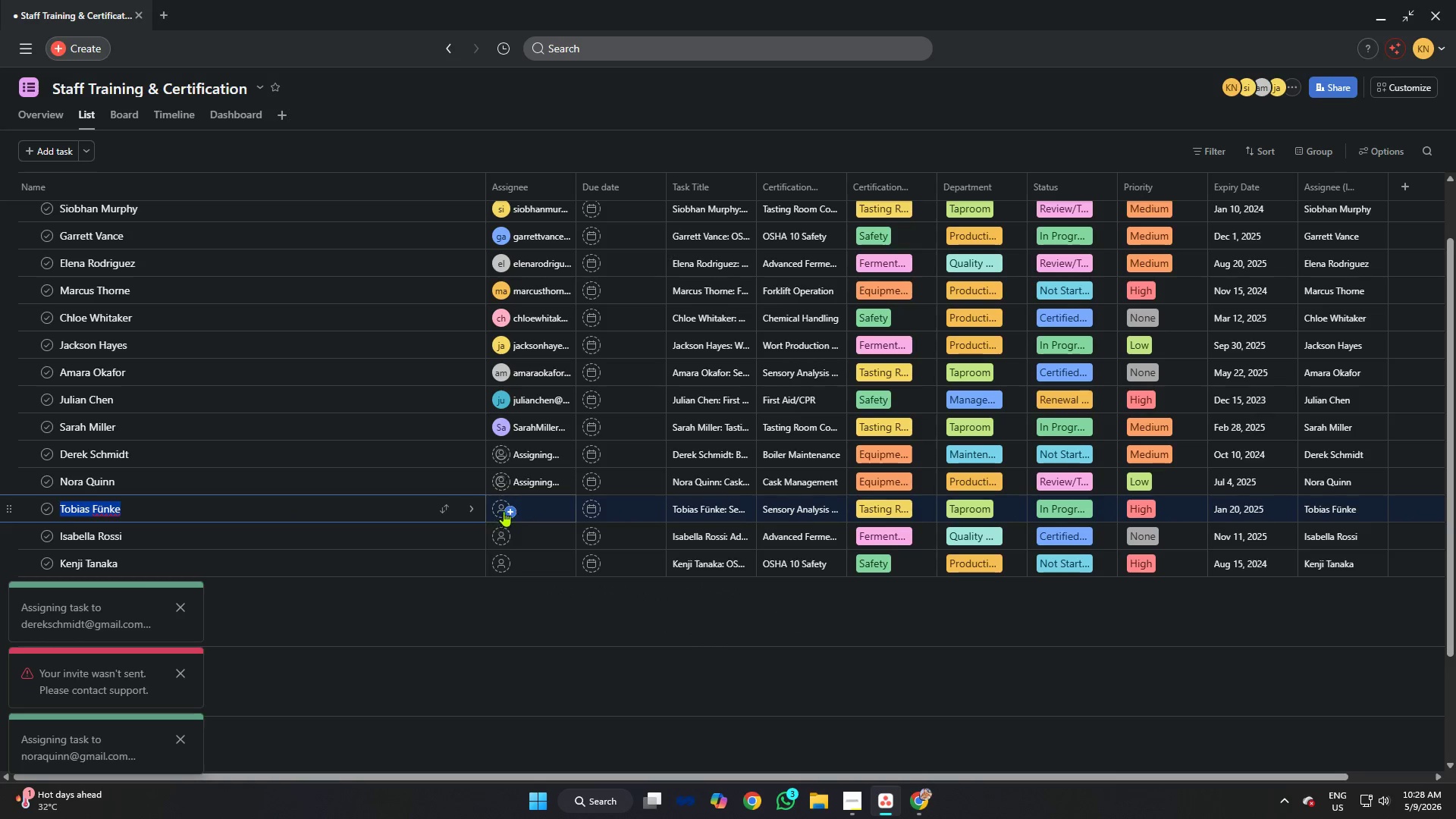 
left_click([518, 509])
 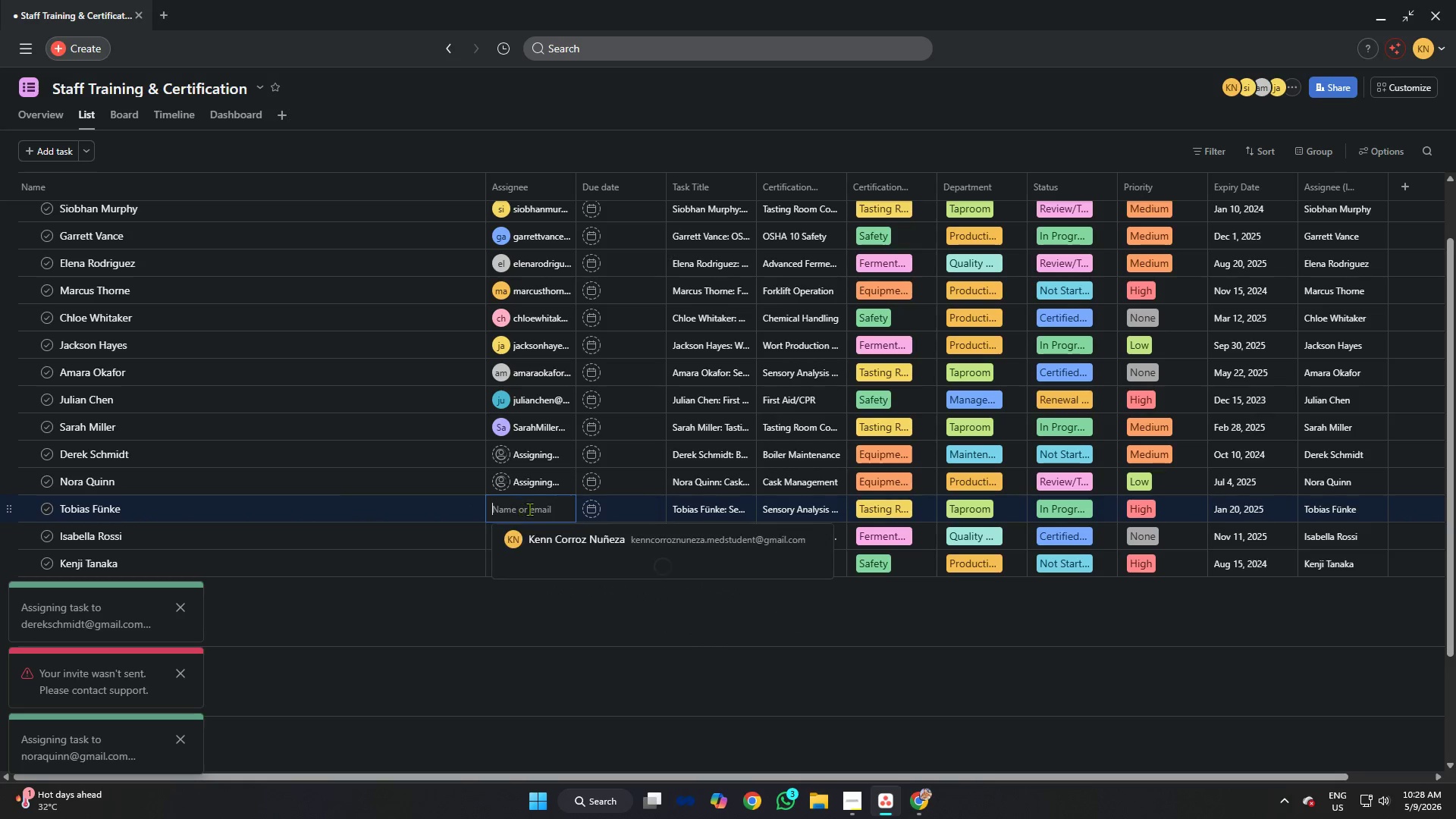 
key(Control+V)
 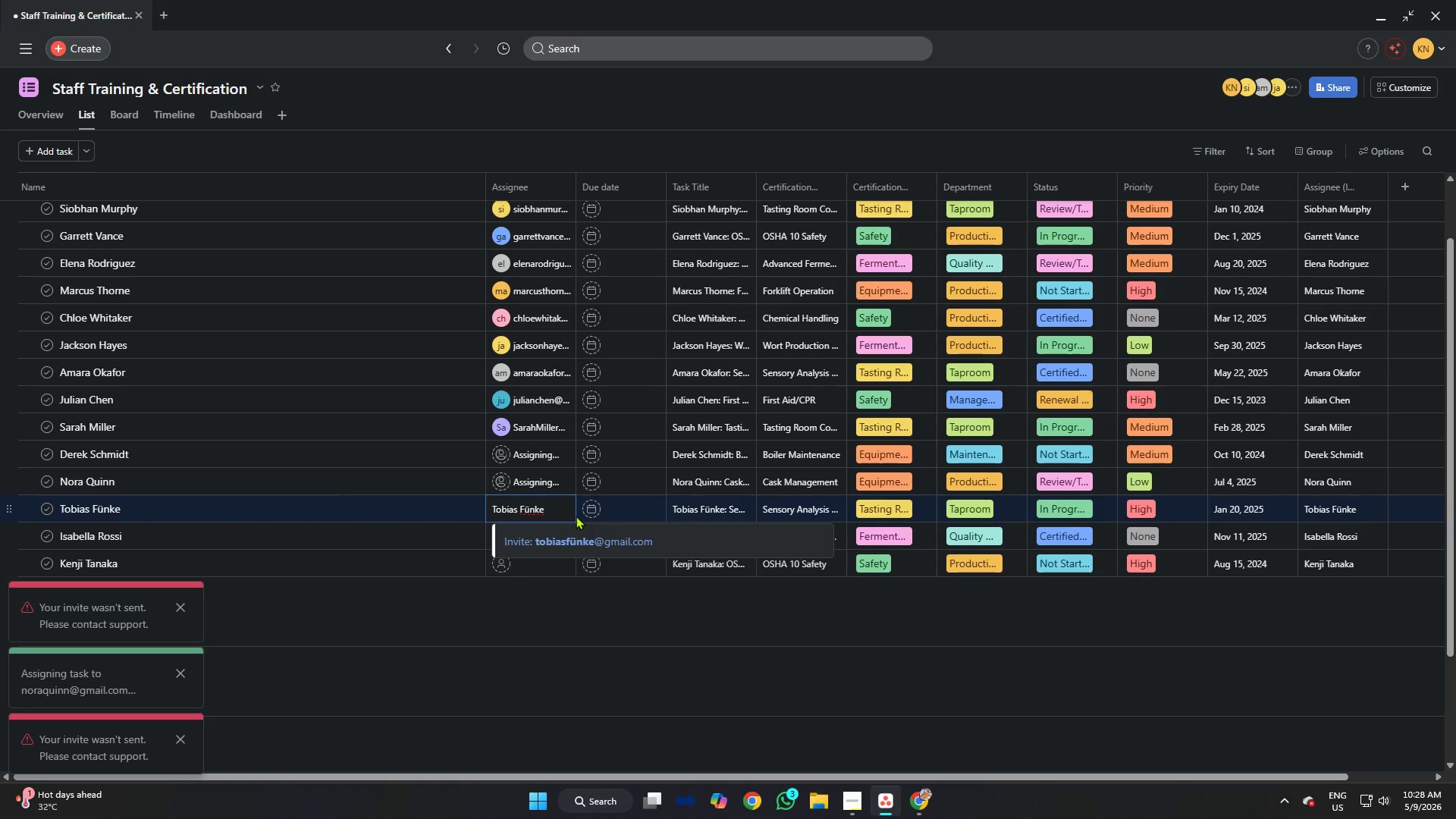 
left_click([593, 535])
 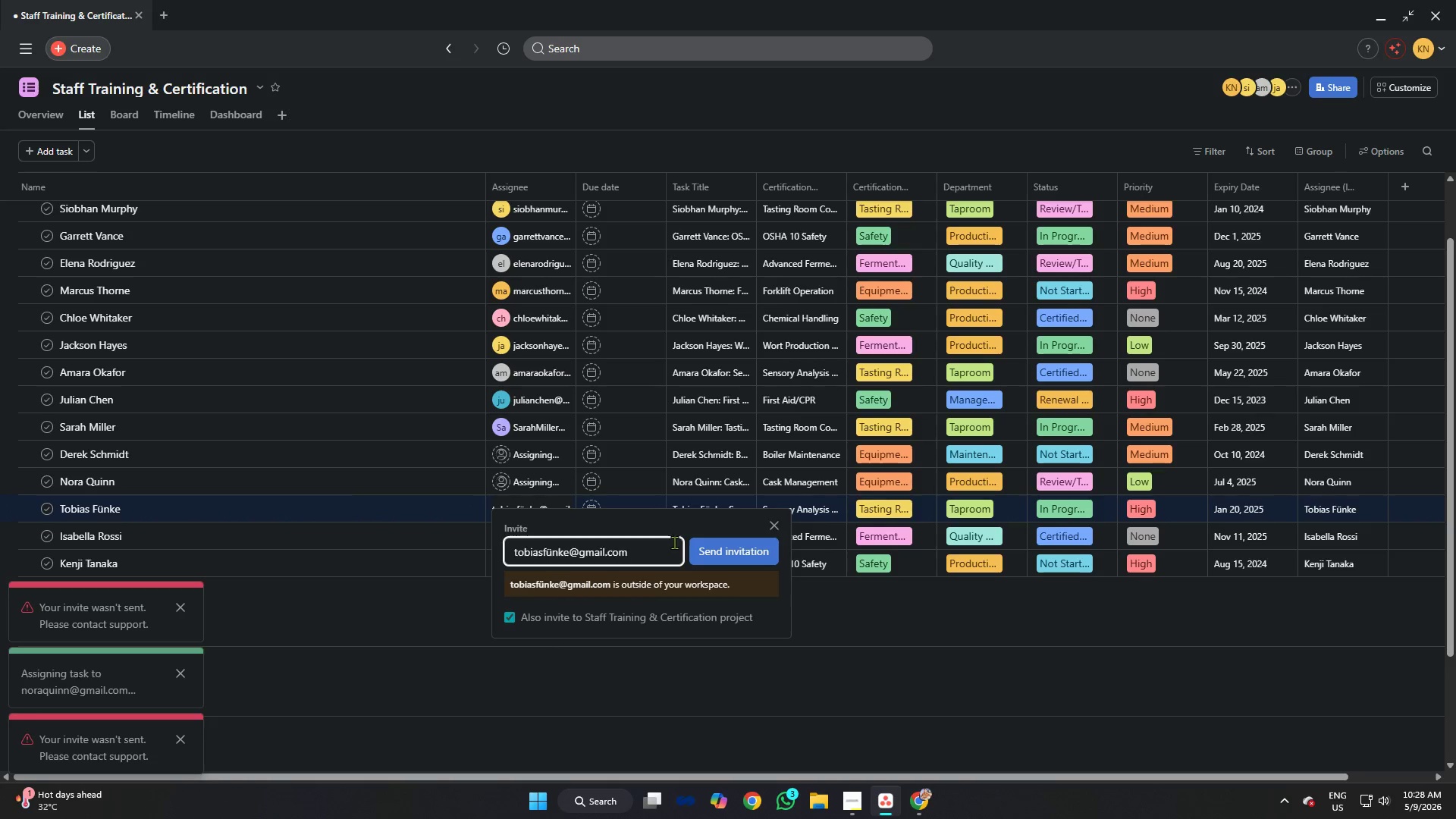 
left_click([768, 546])
 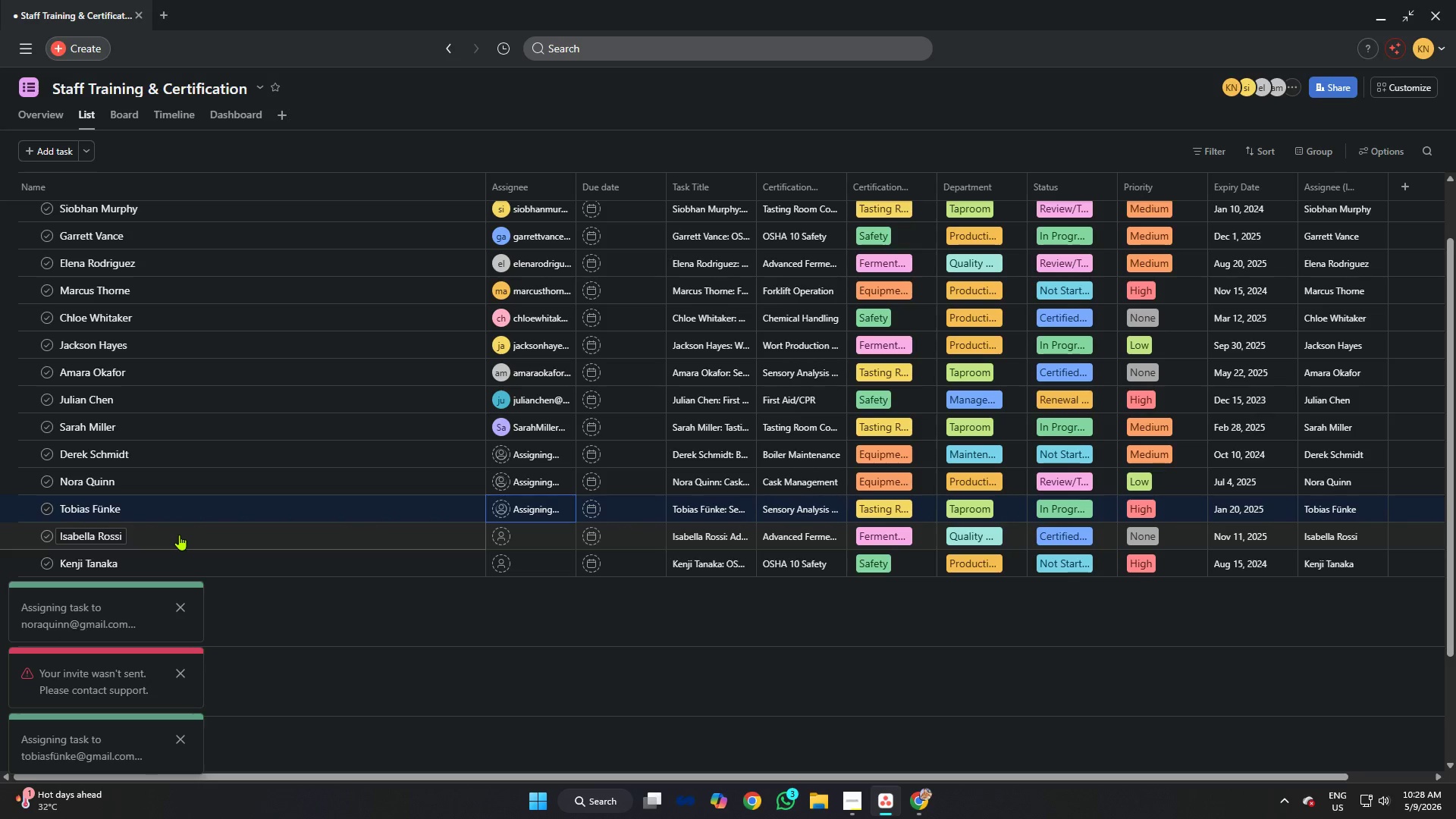 
left_click([109, 538])
 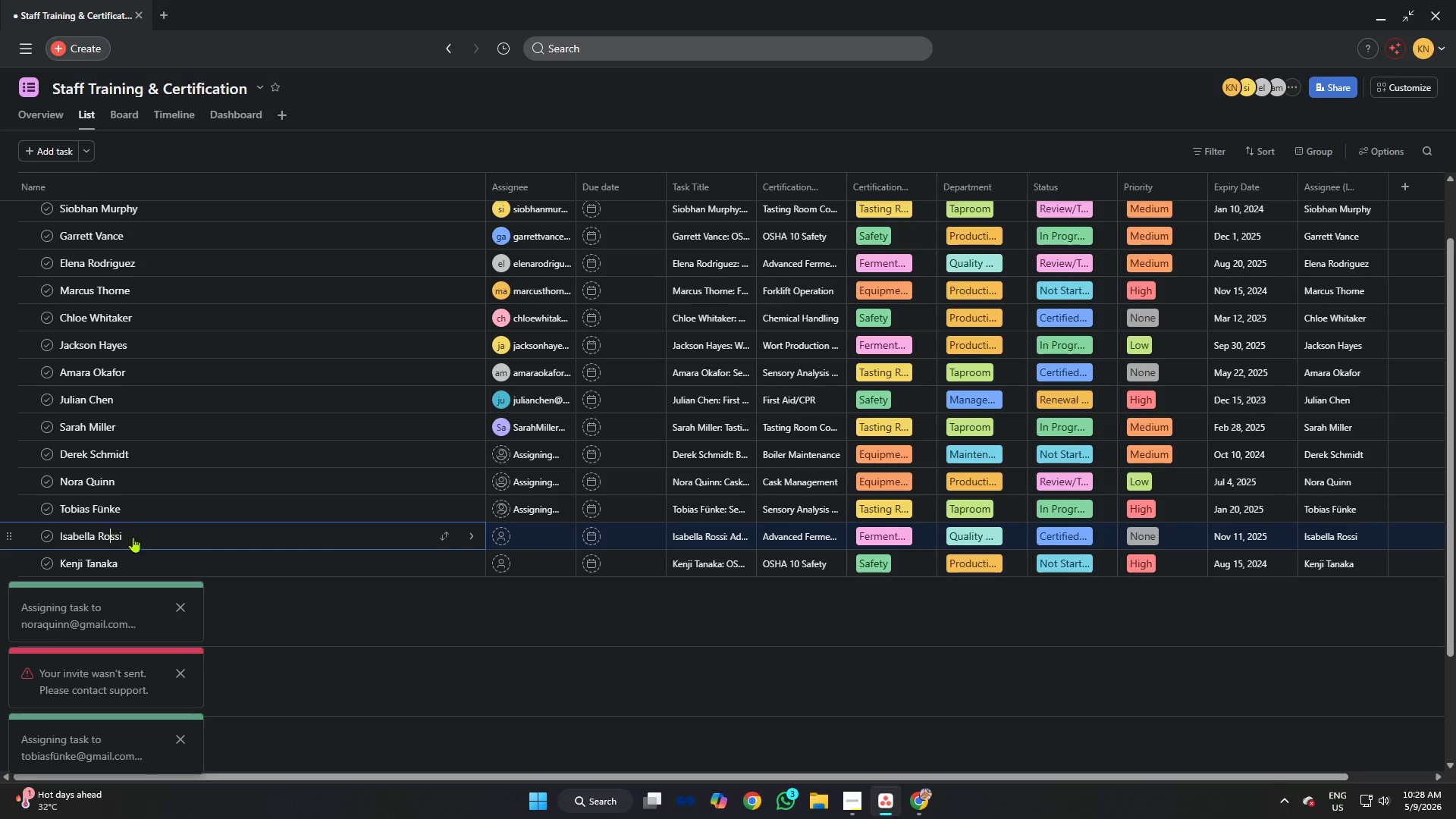 
key(Control+A)
 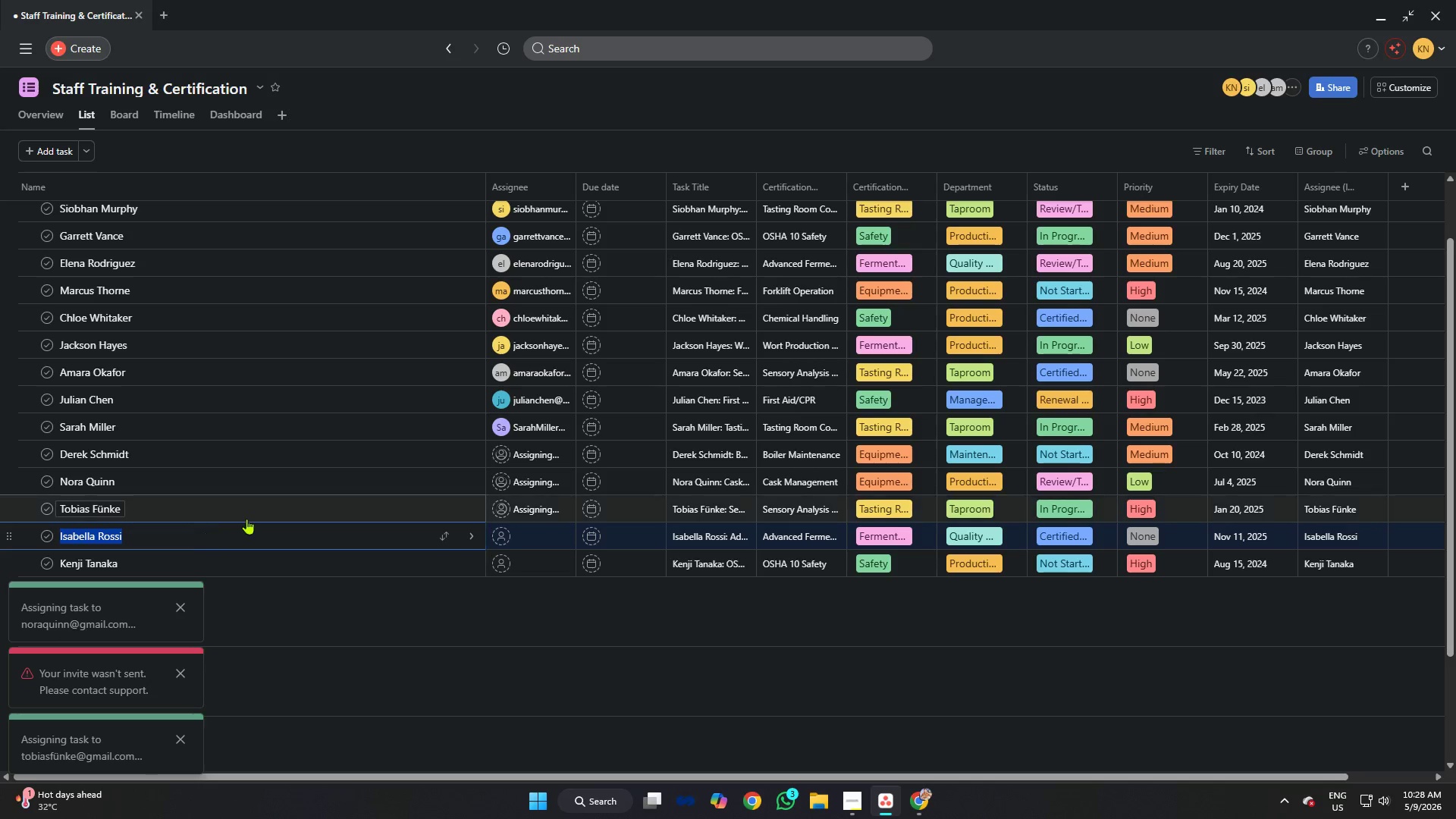 
key(Control+C)
 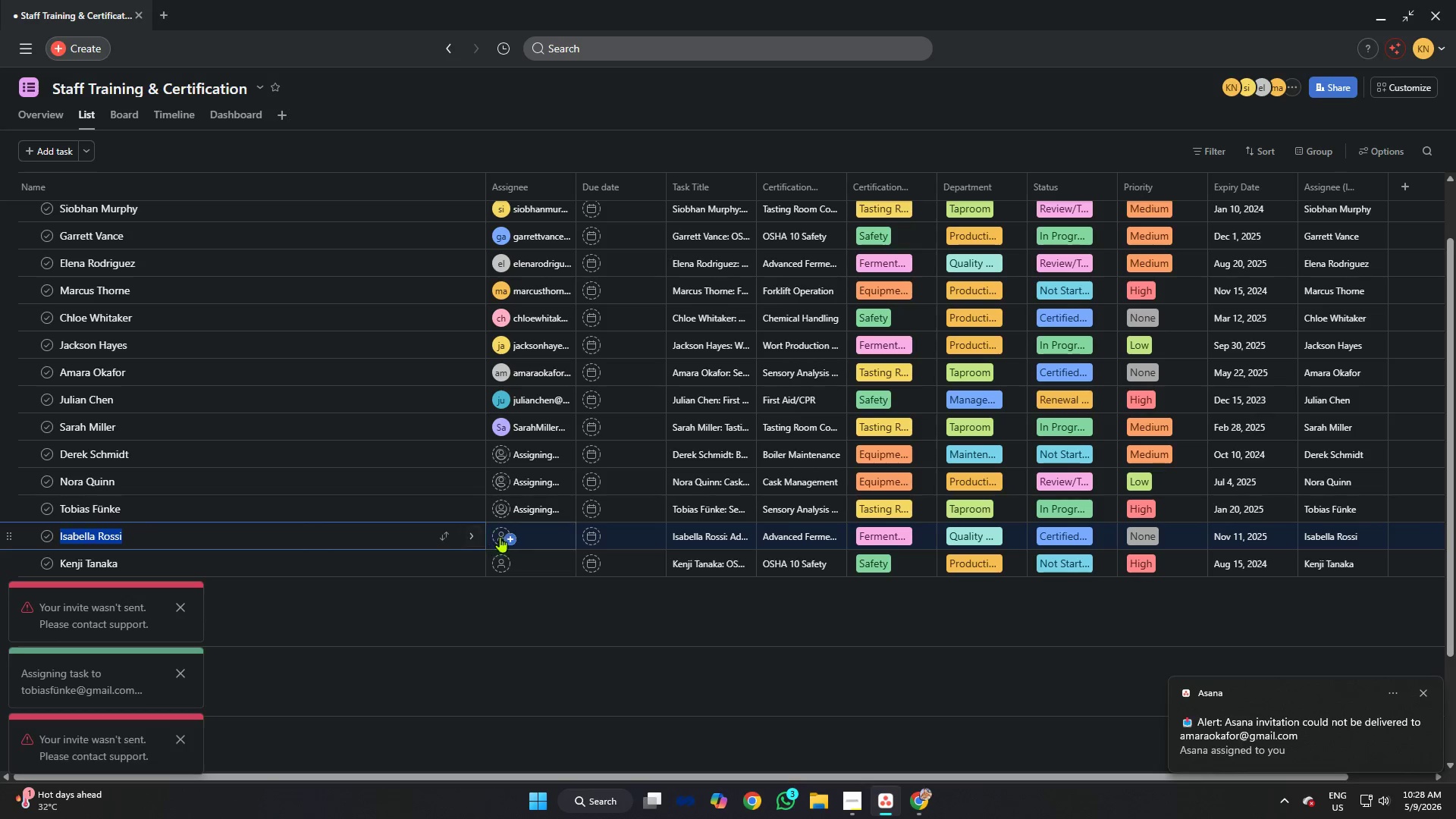 
left_click([526, 532])
 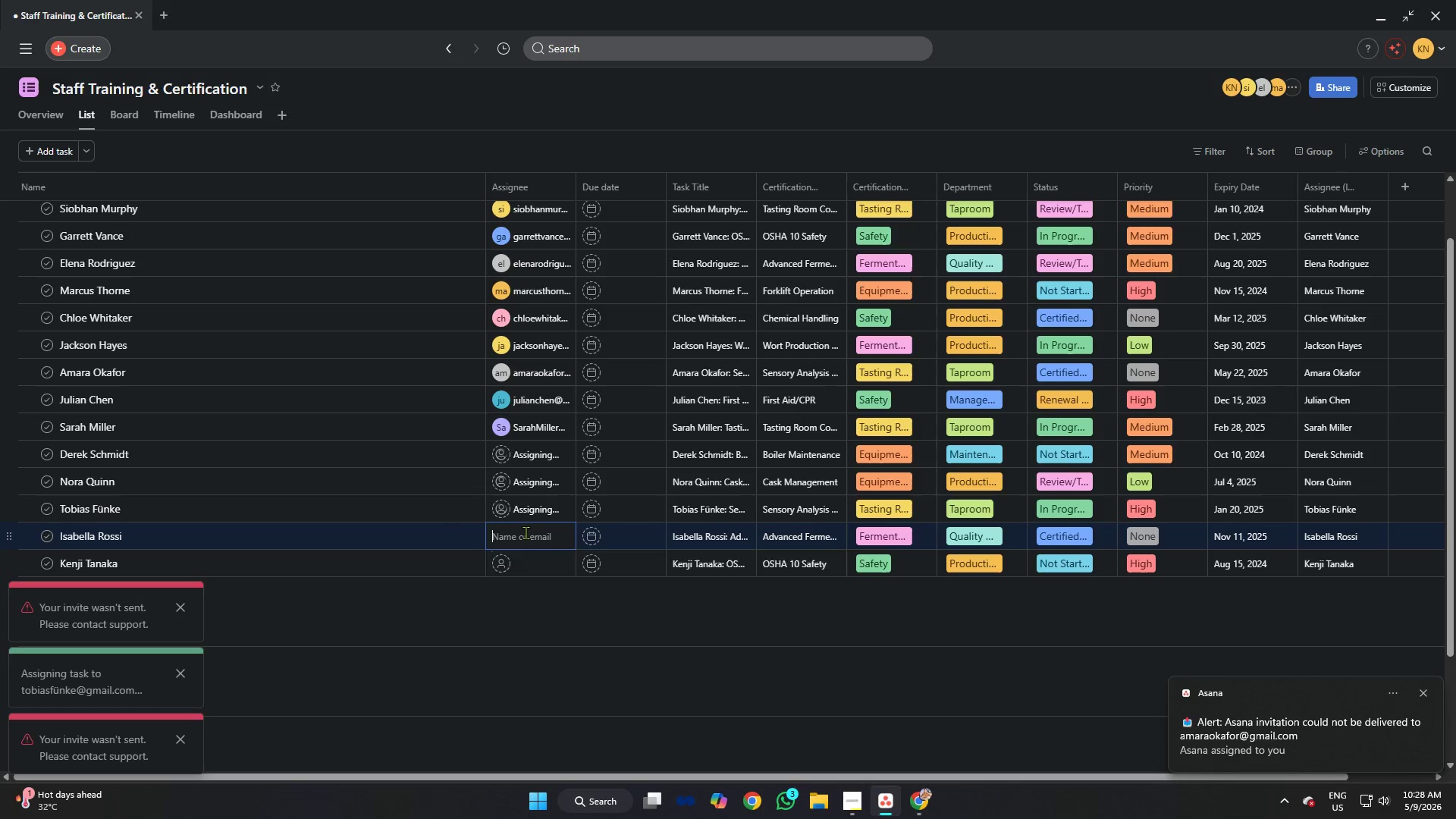 
key(Control+V)
 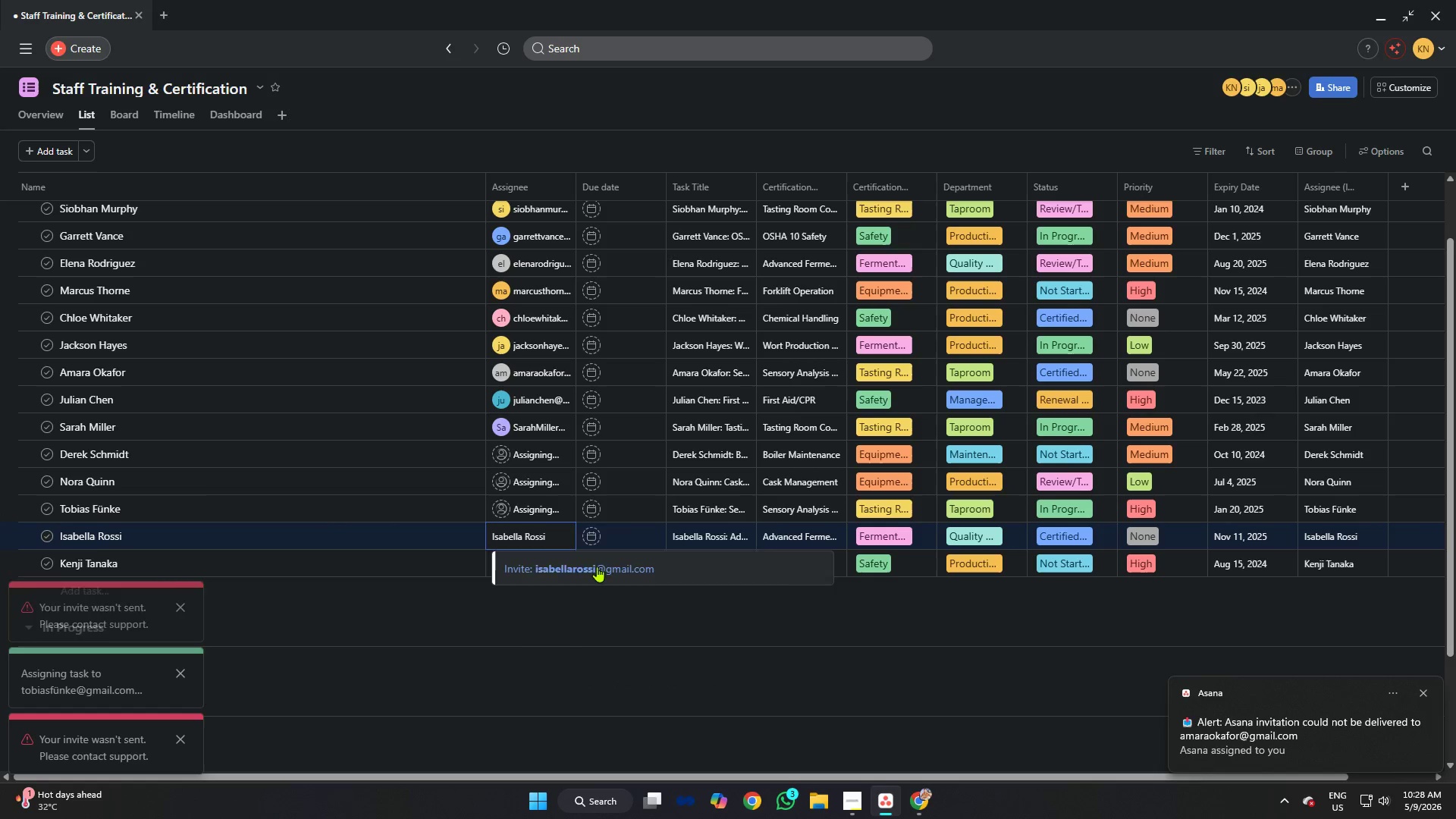 
left_click([726, 575])
 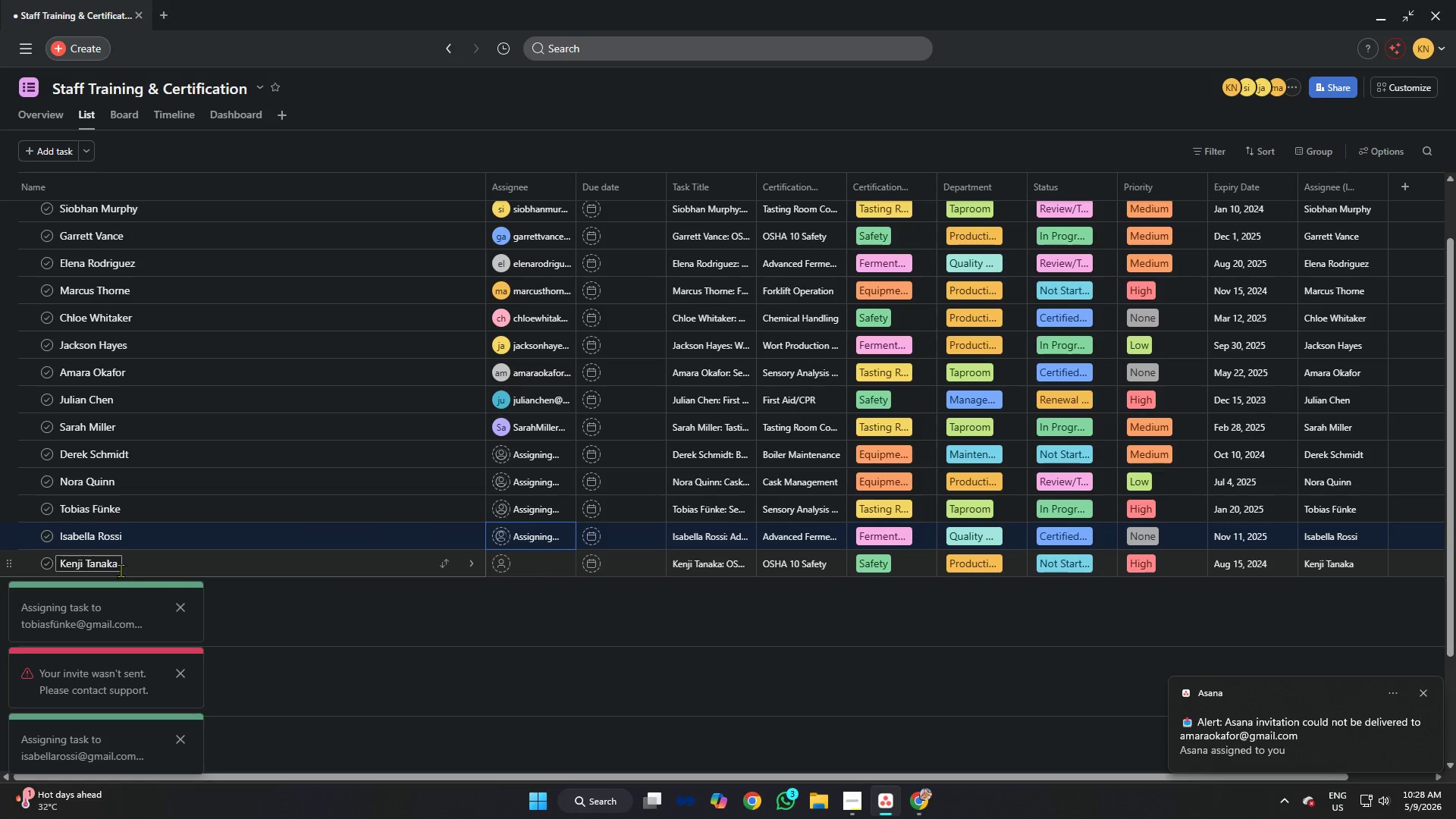 
left_click([109, 566])
 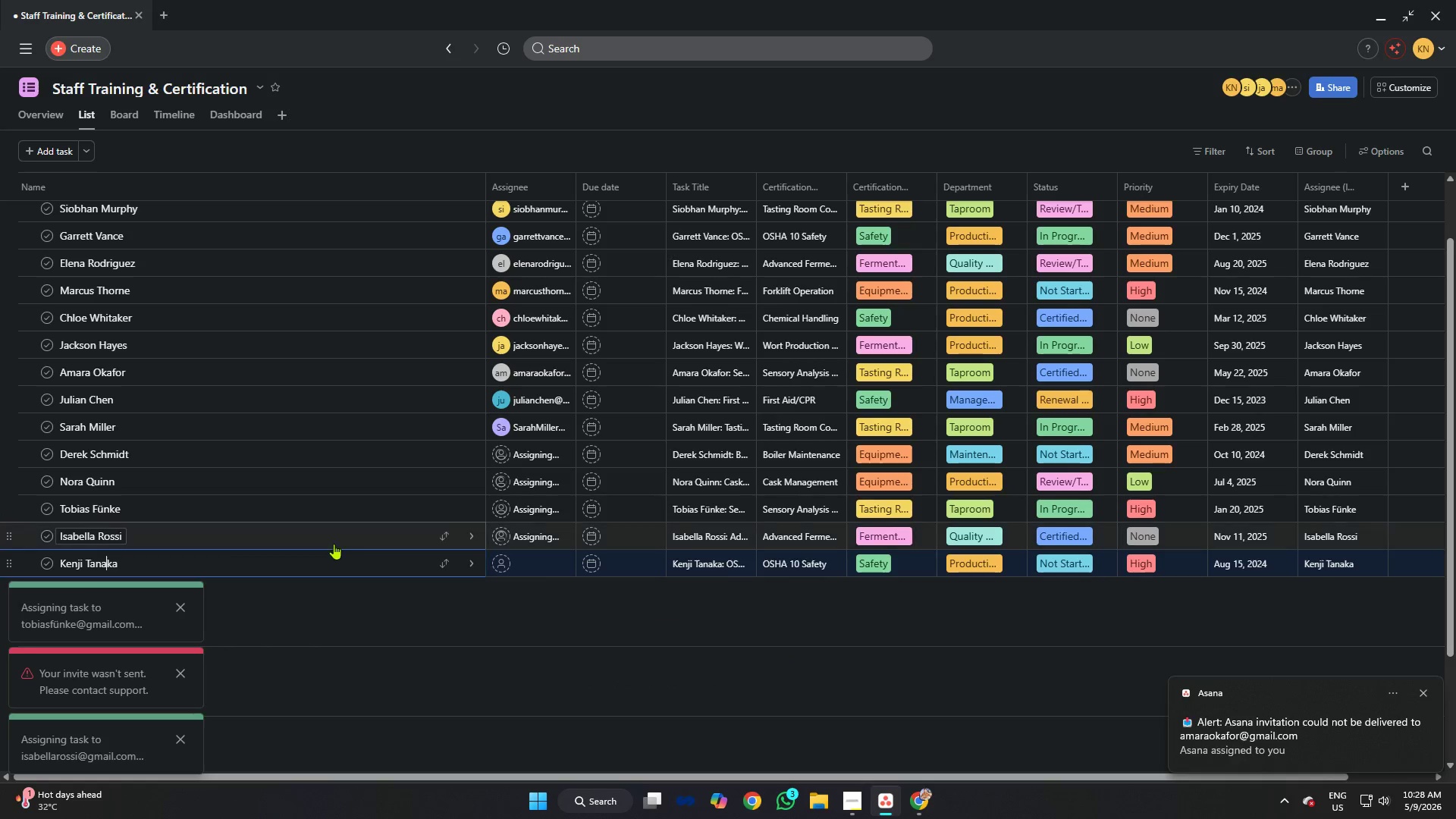 
key(Control+A)
 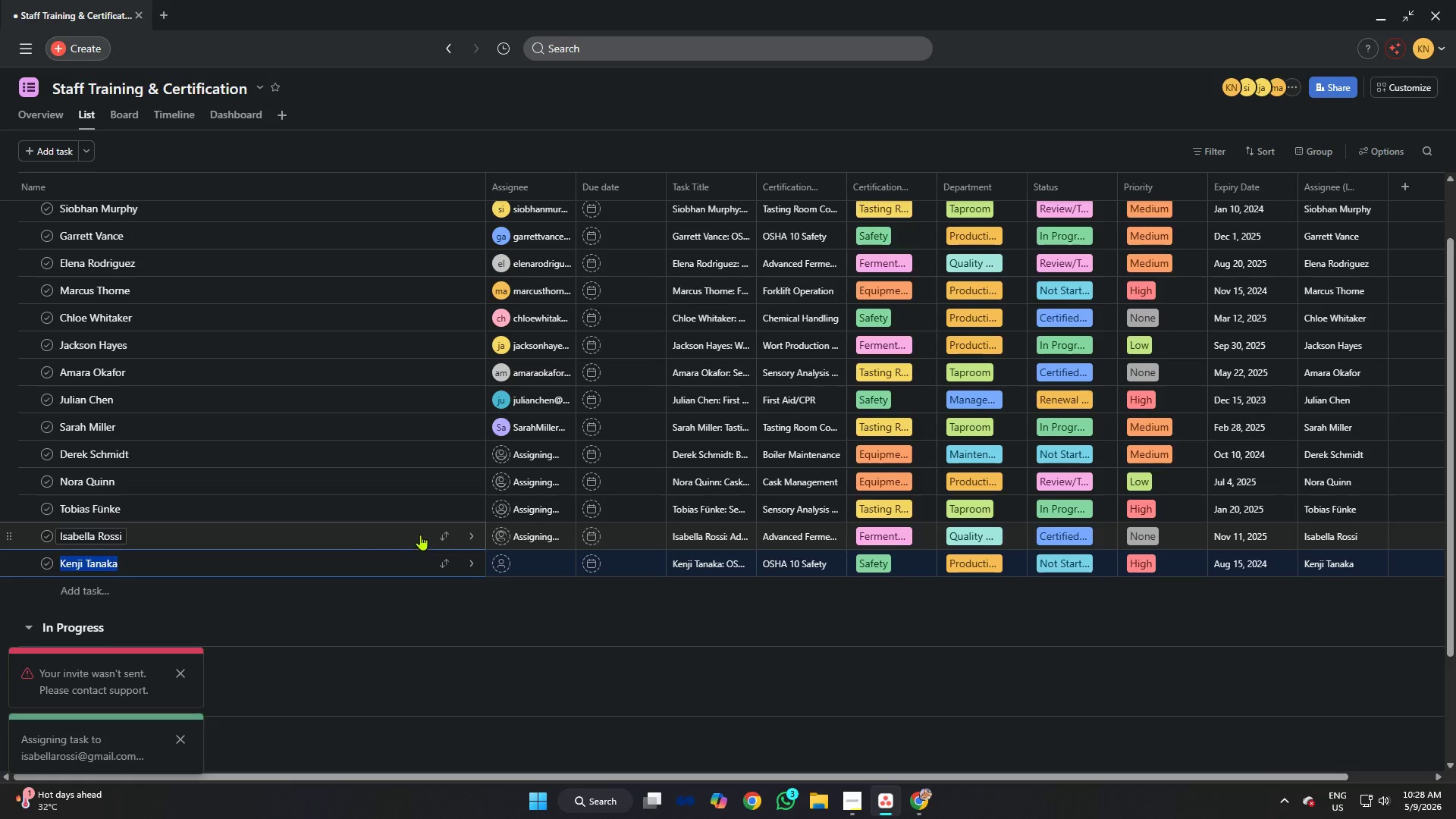 
key(Control+C)
 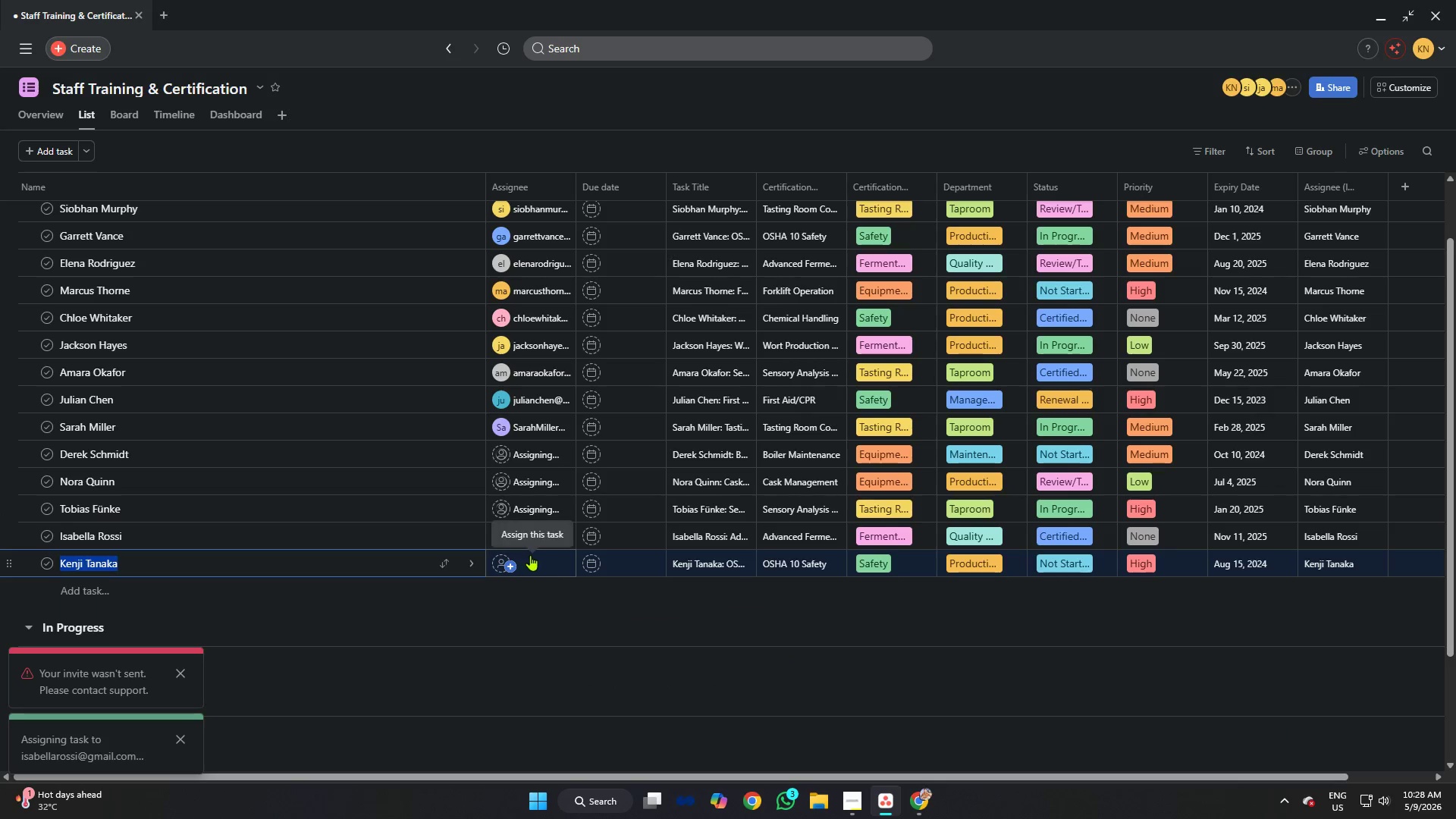 
left_click([536, 561])
 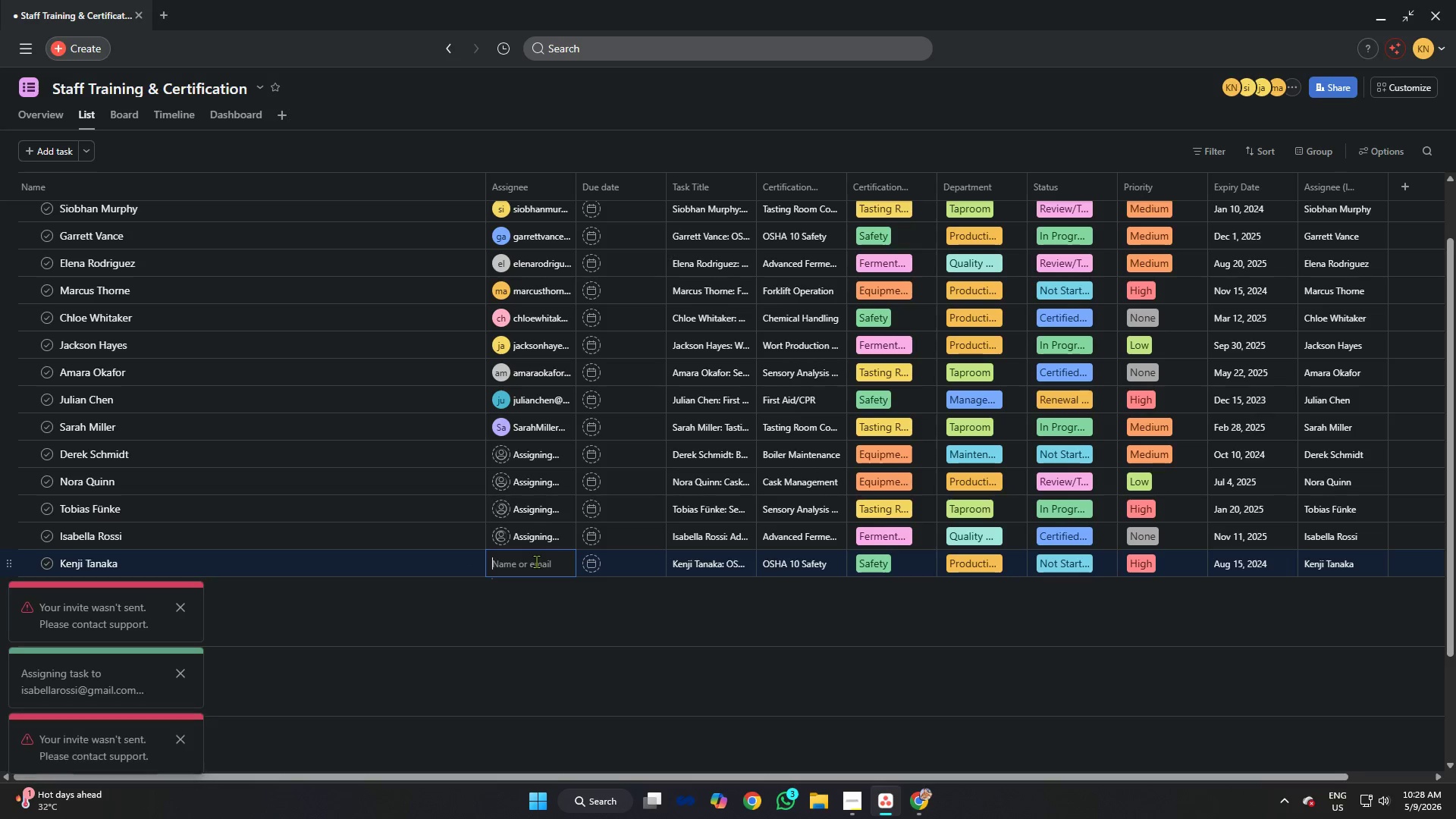 
key(Control+V)
 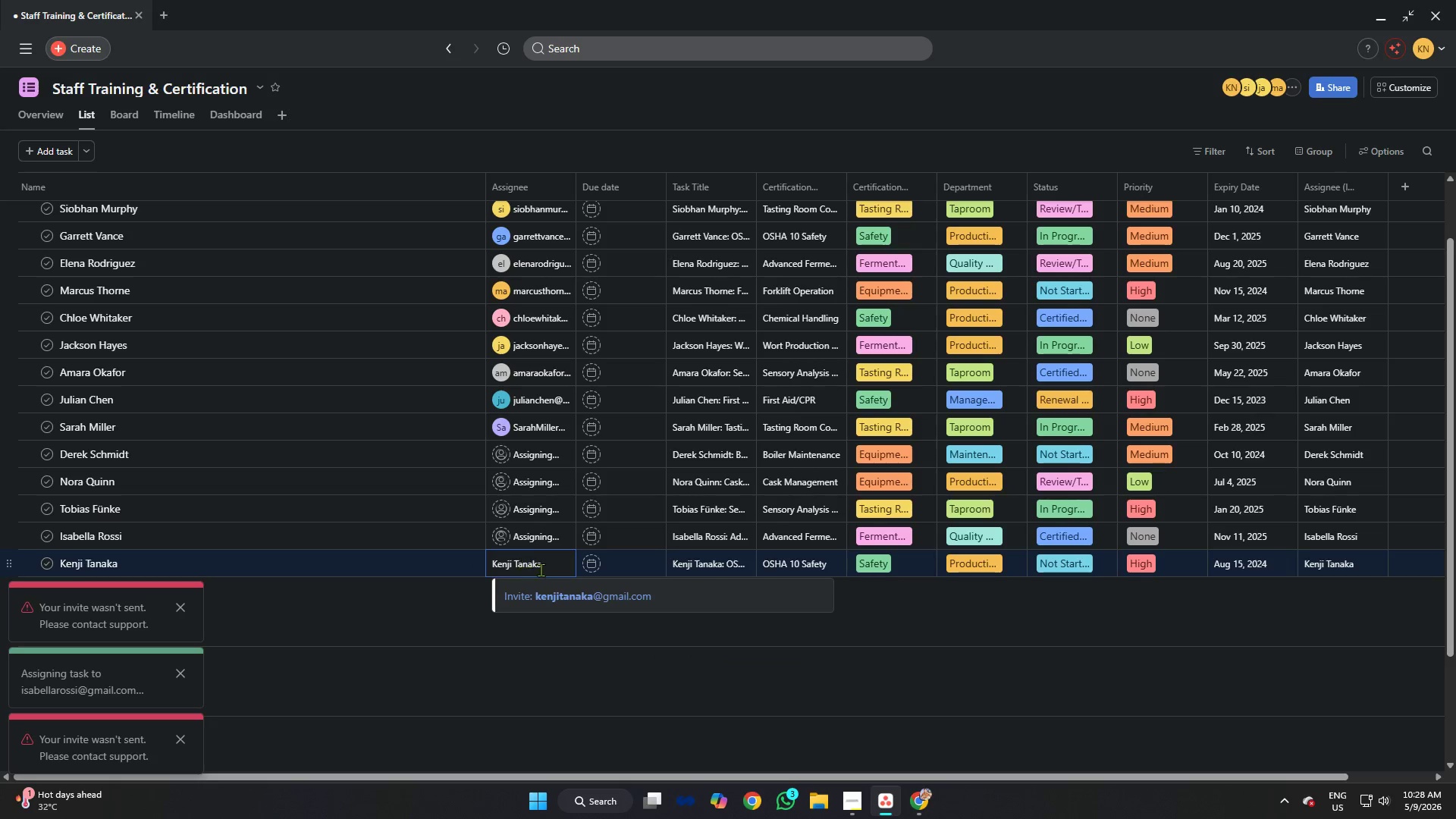 
left_click([565, 590])
 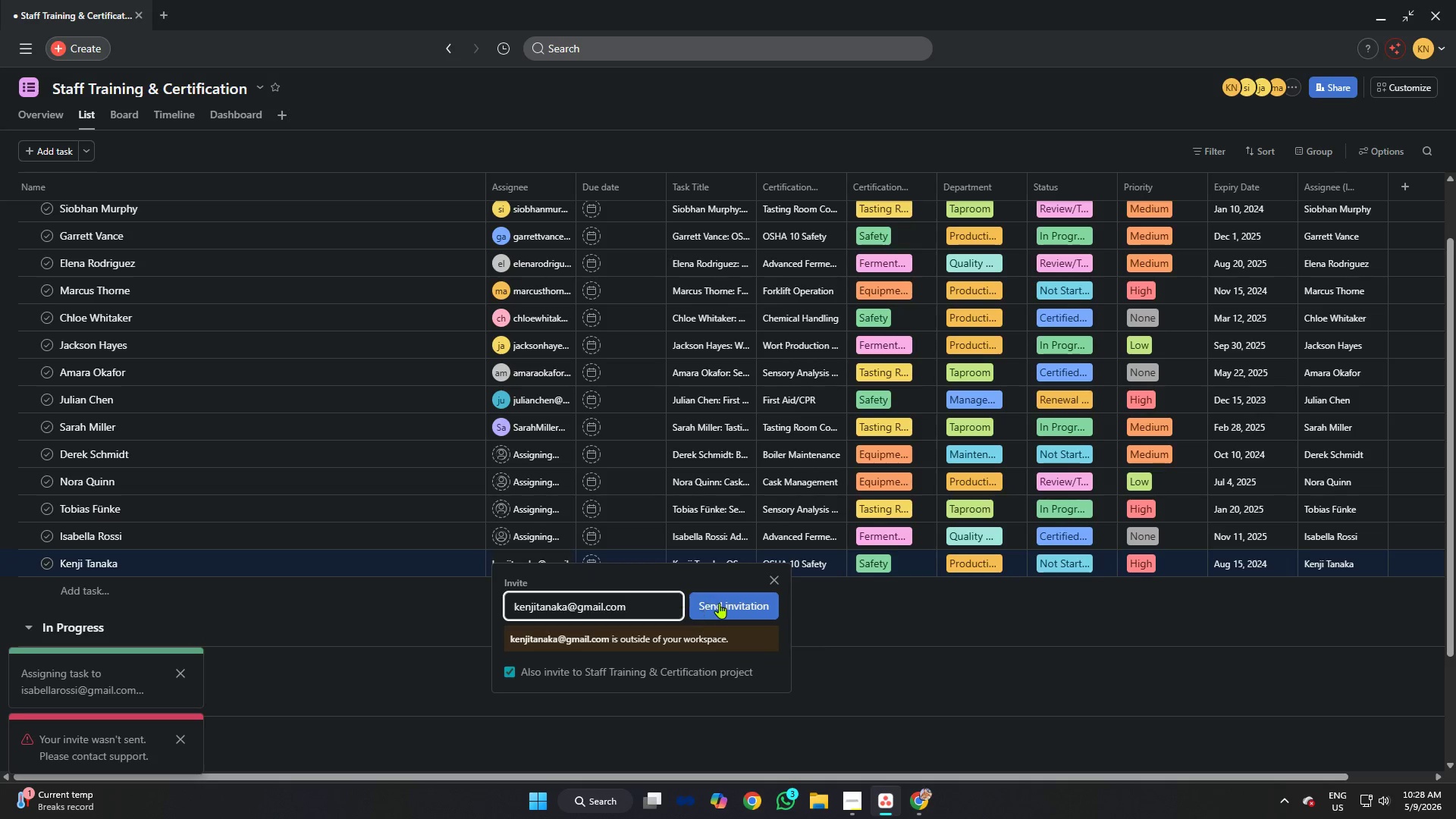 
left_click([733, 604])
 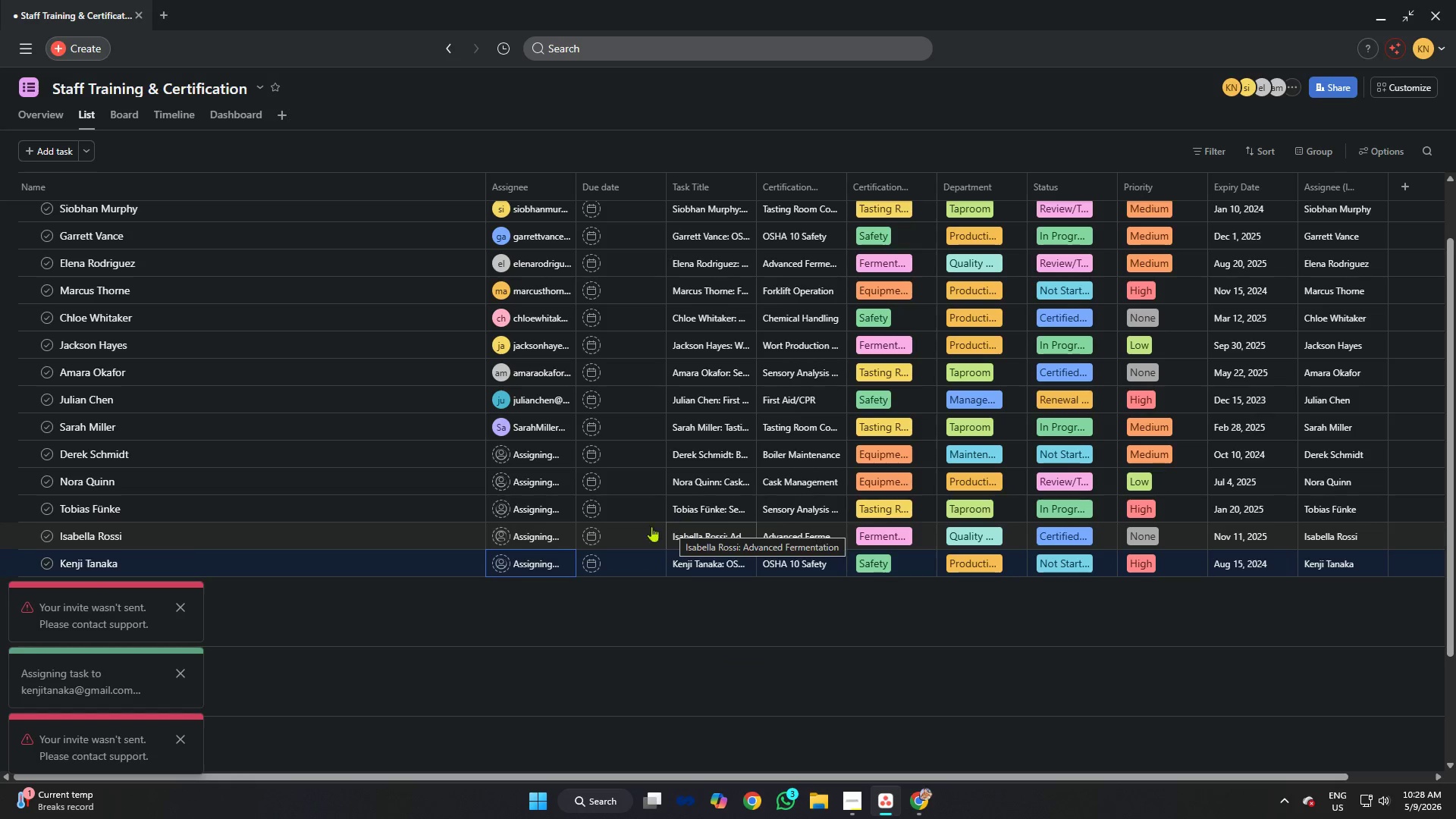 
wait(7.2)
 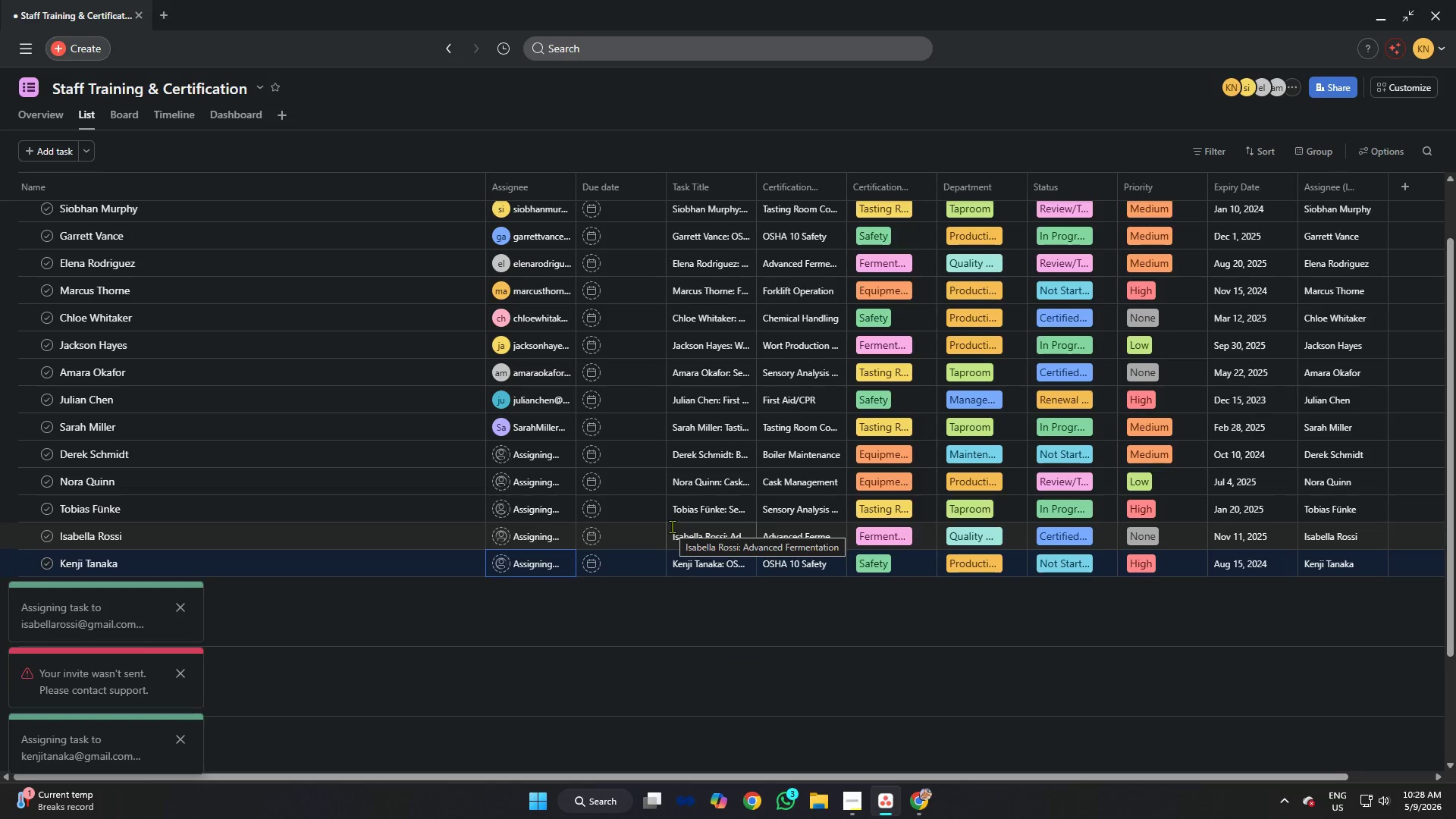 
scroll: coordinate [536, 415], scroll_direction: up, amount: 4.0
 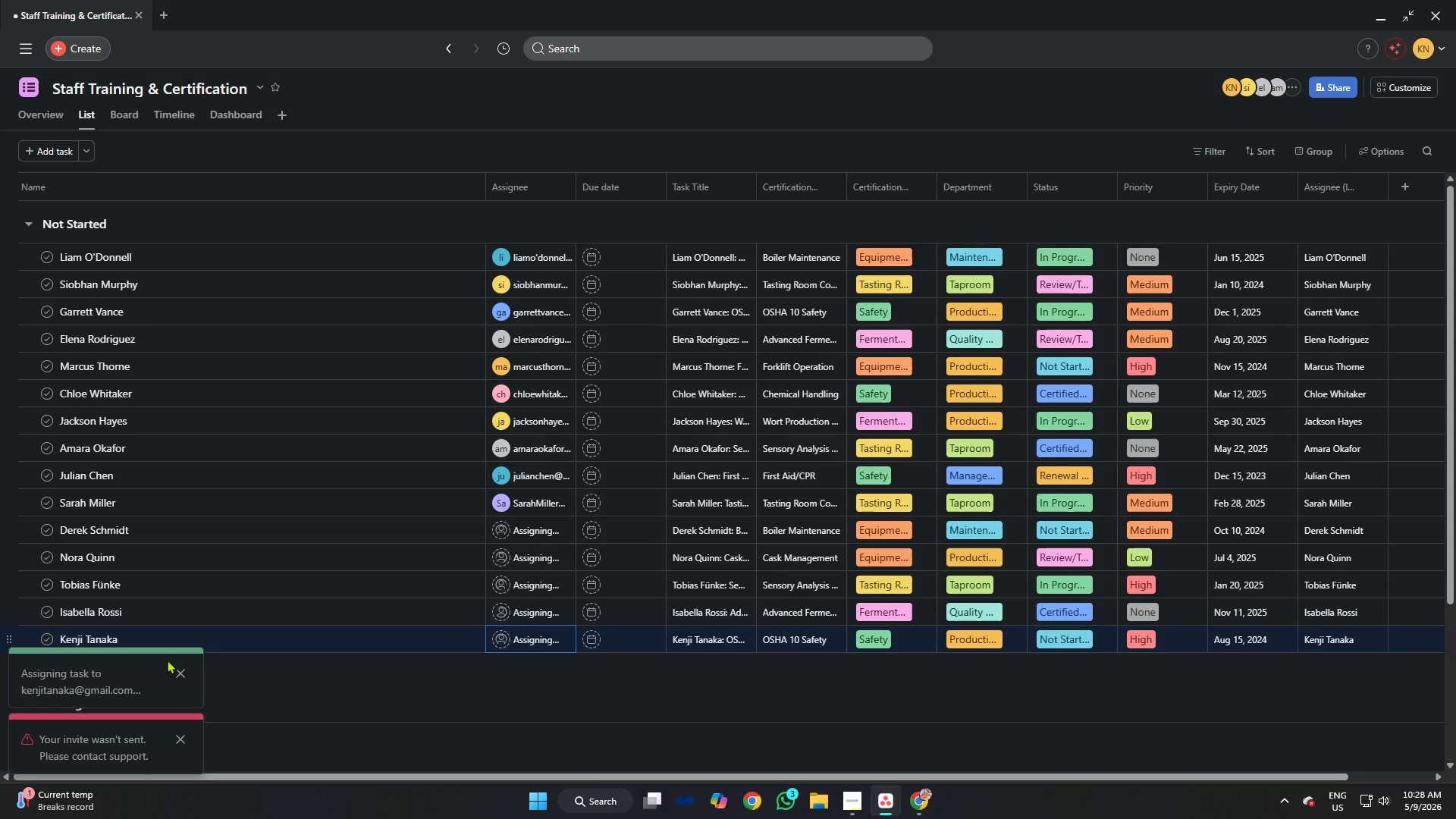 
left_click([177, 670])
 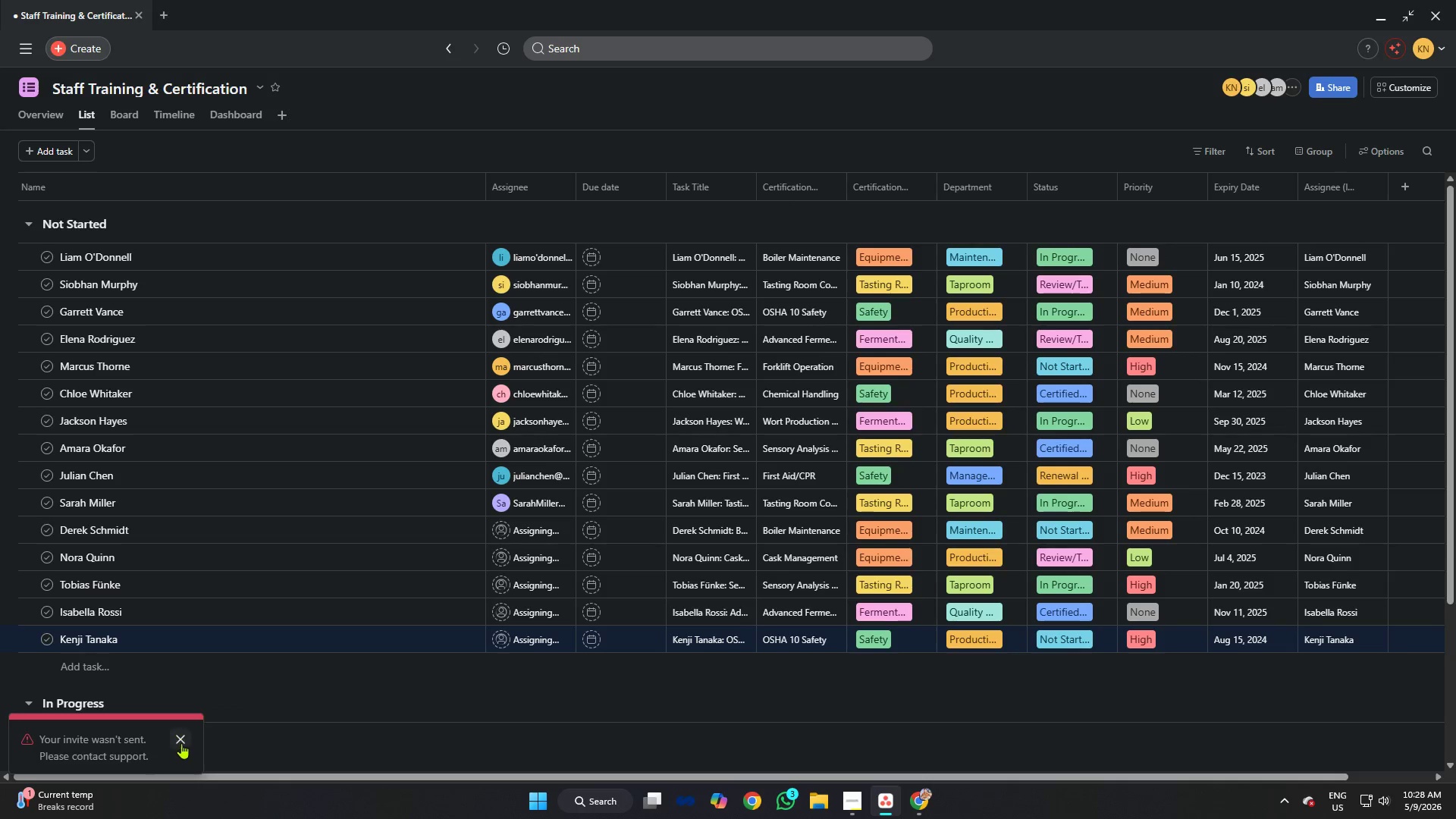 
left_click([183, 737])
 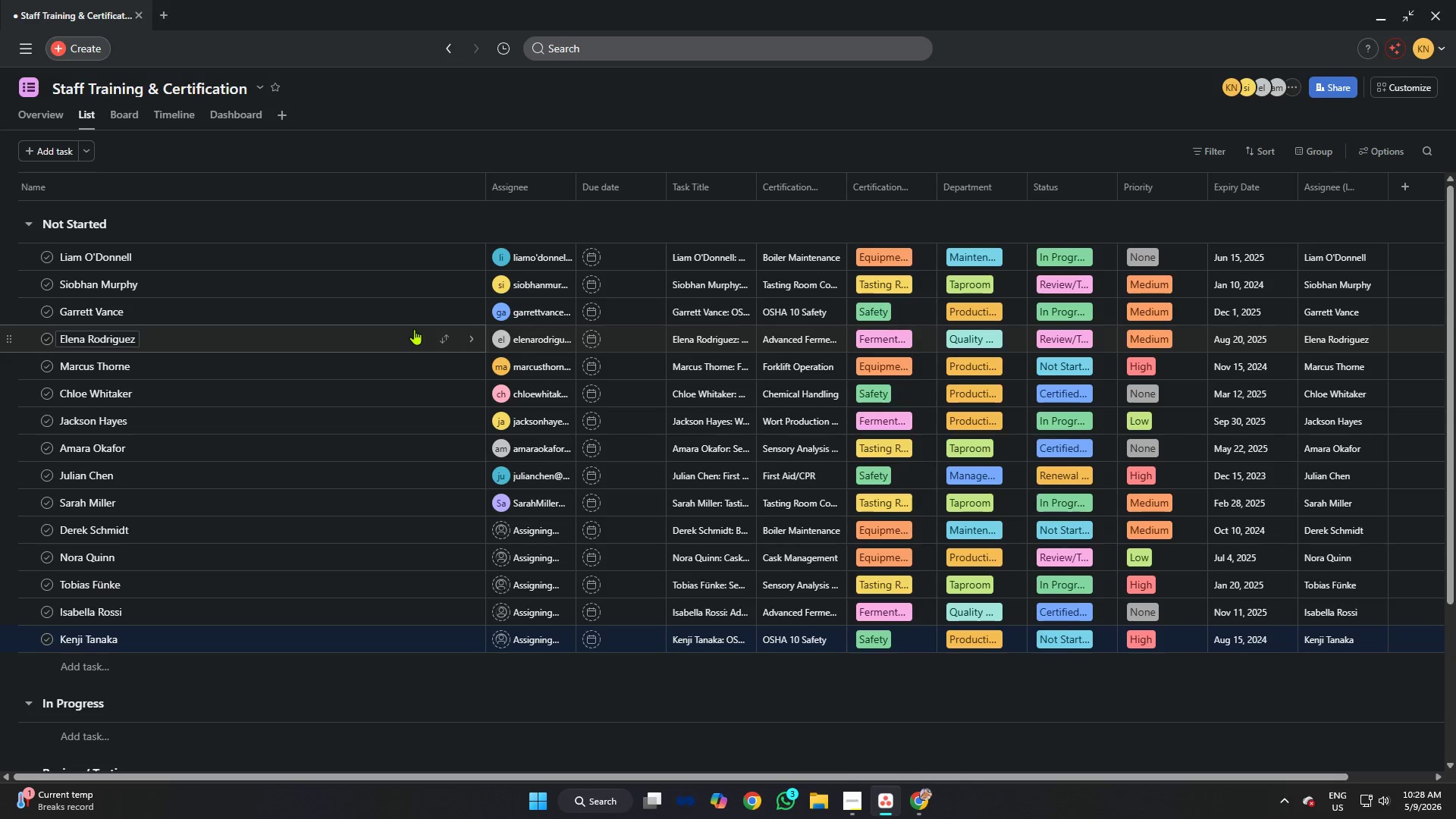 
wait(22.12)
 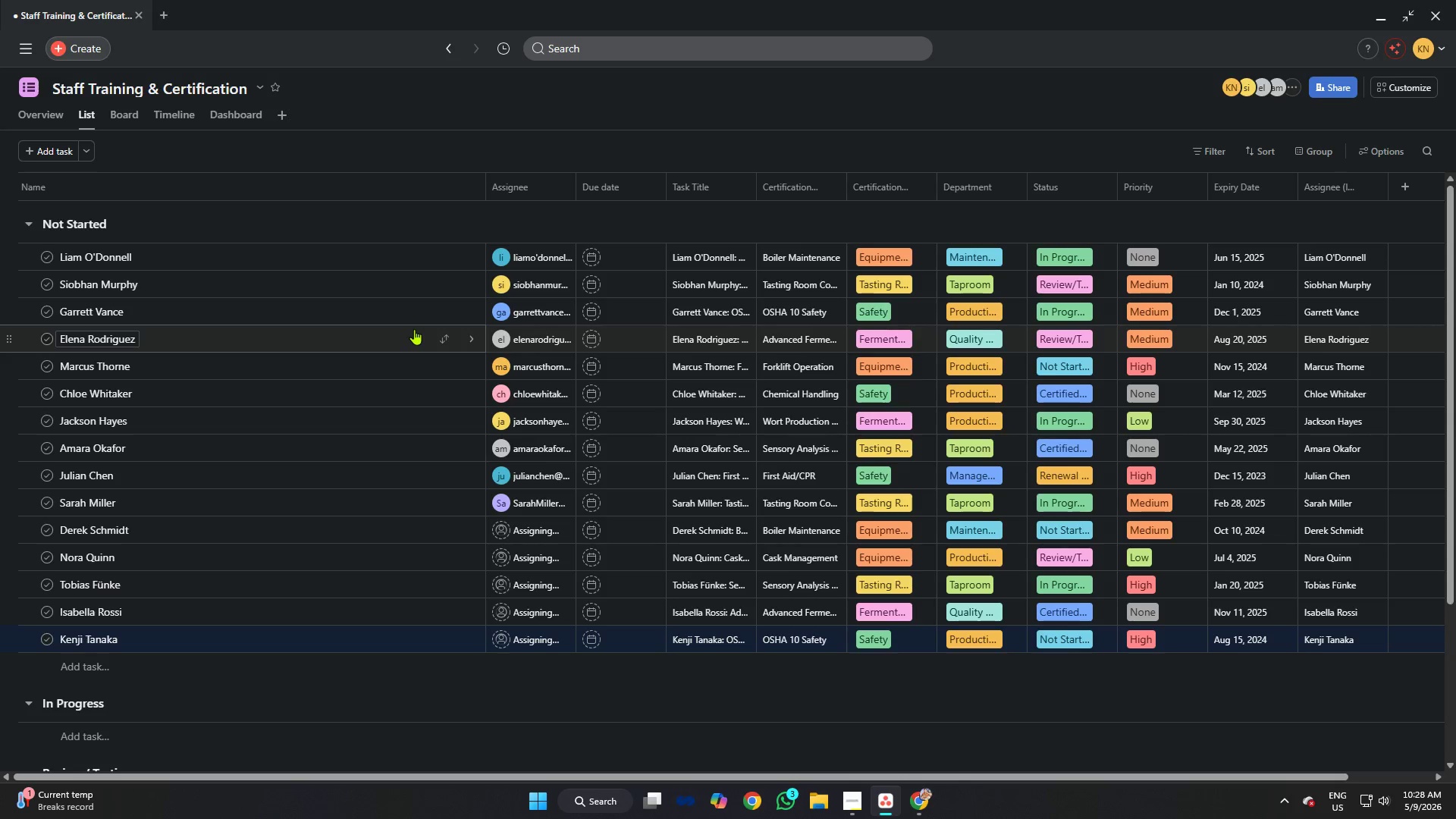 
scroll: coordinate [611, 441], scroll_direction: up, amount: 4.0
 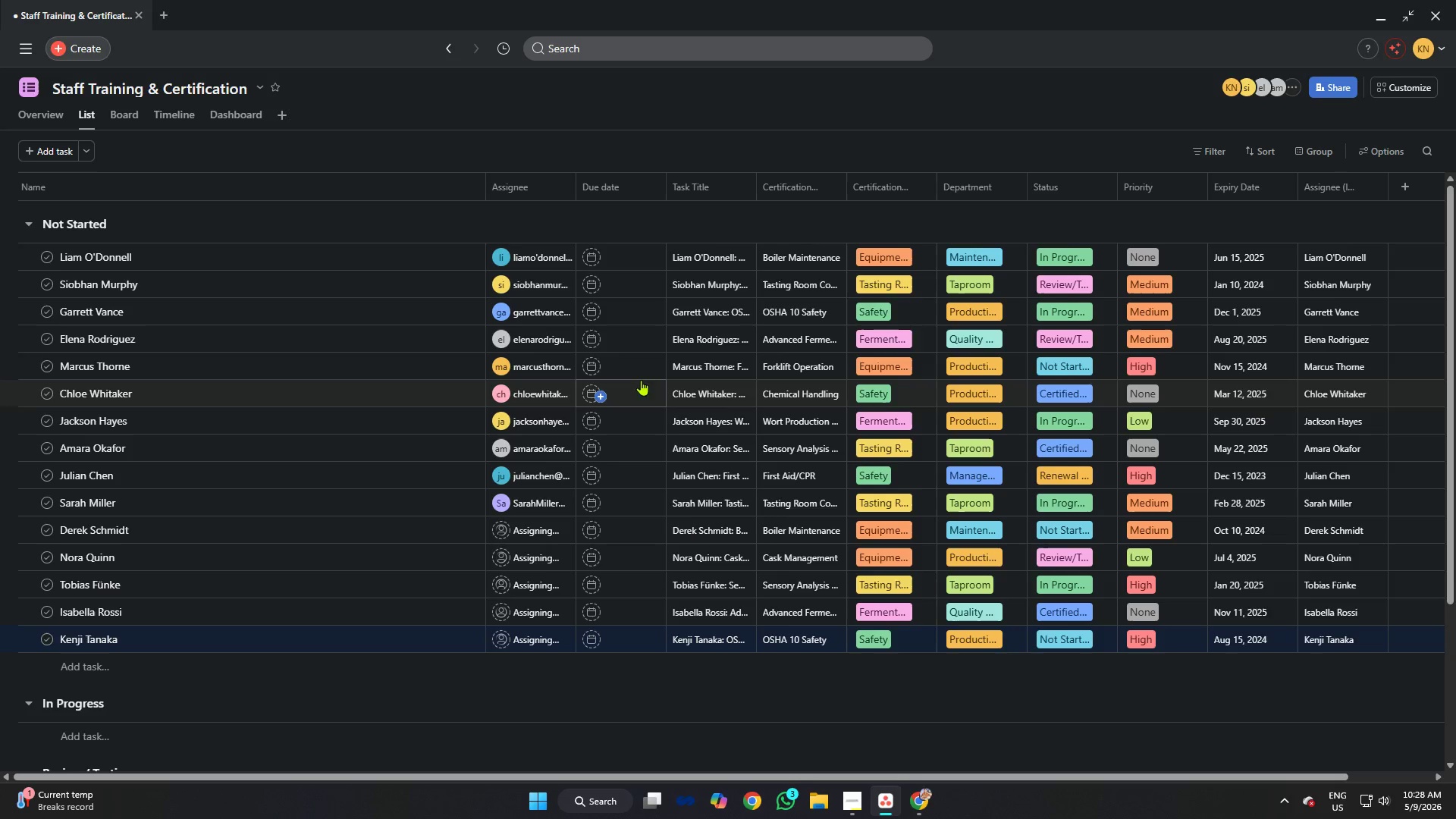 
scroll: coordinate [632, 346], scroll_direction: down, amount: 2.0
 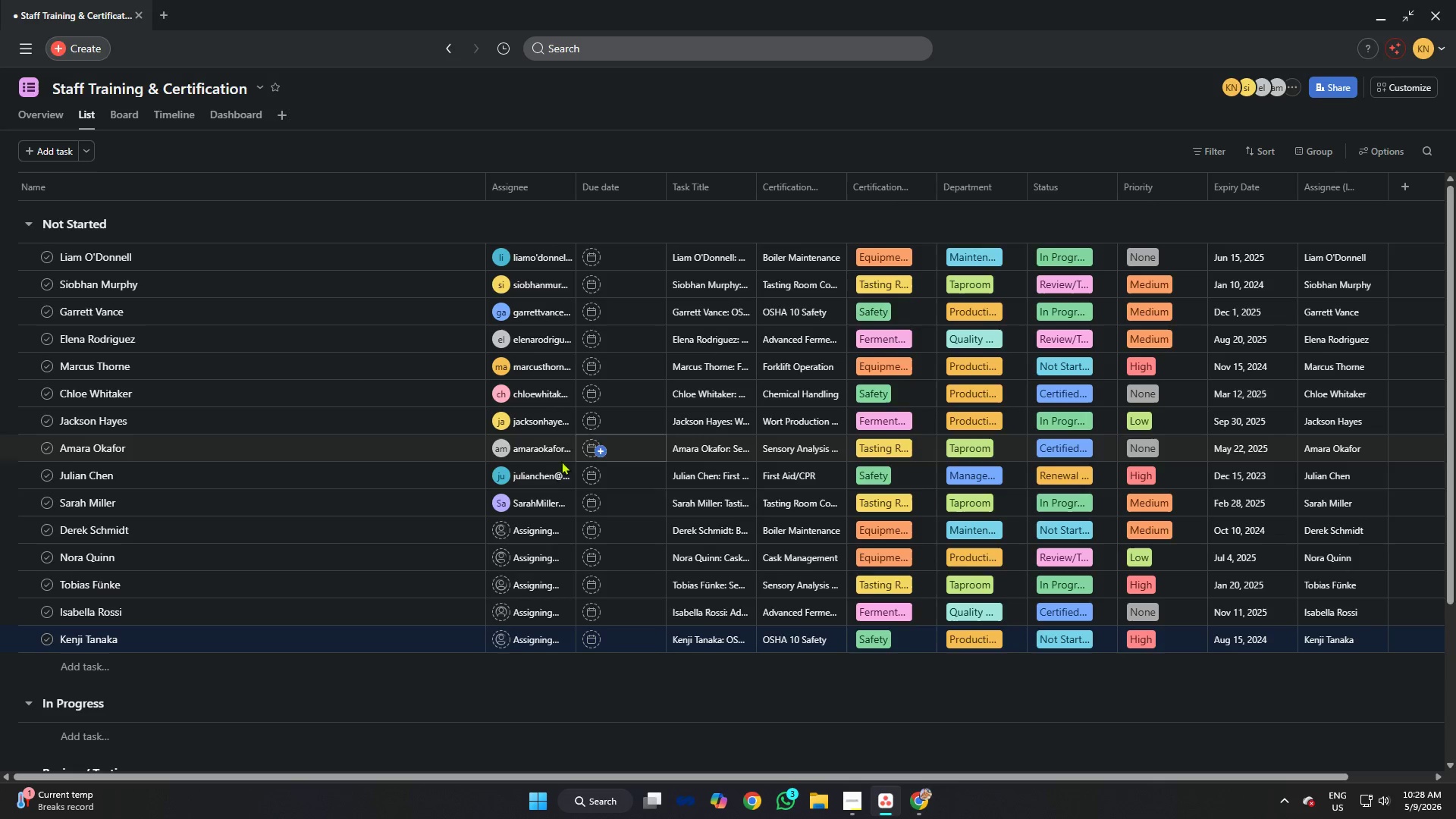 
mouse_move([515, 506])
 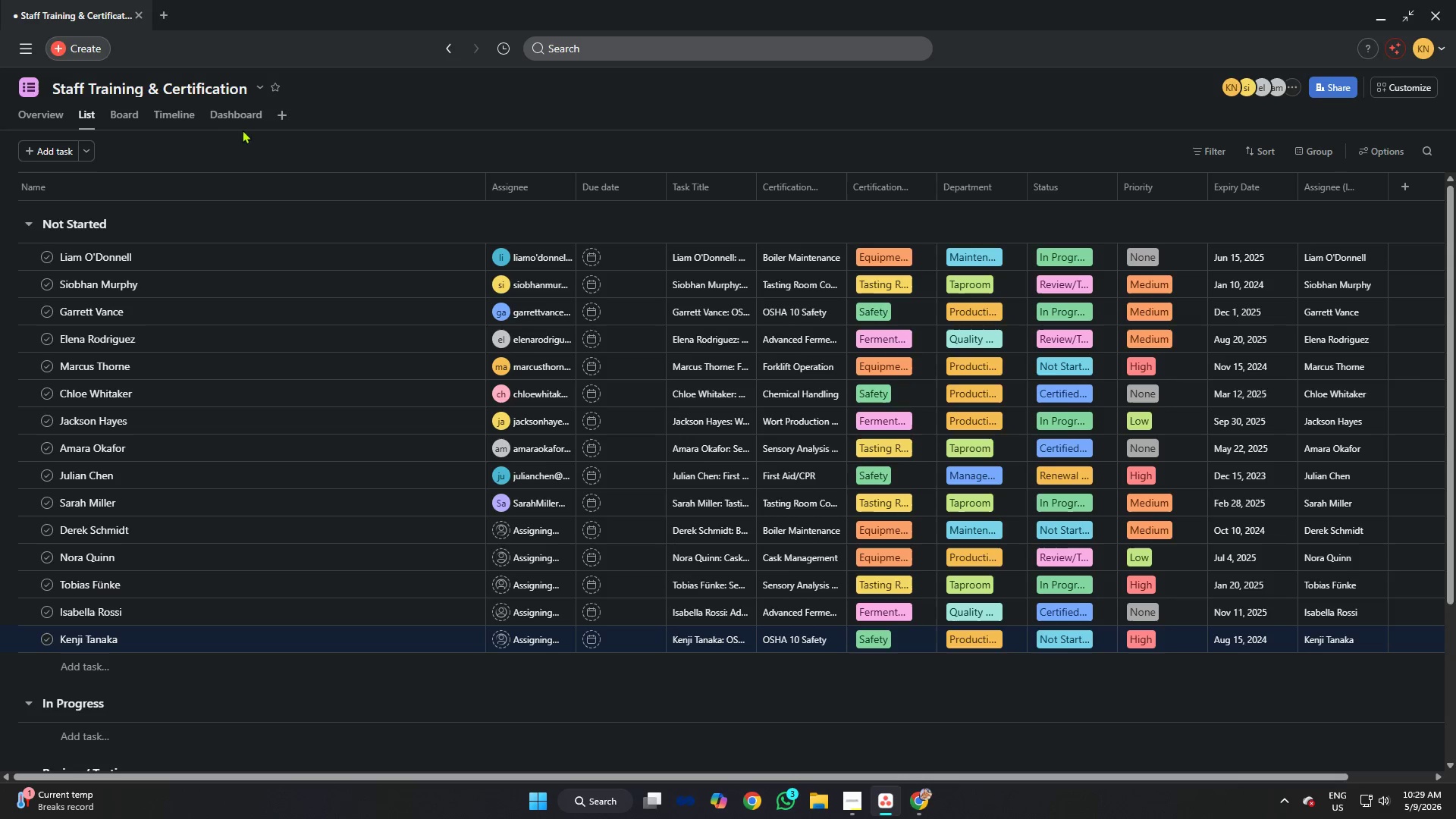 
left_click([230, 115])
 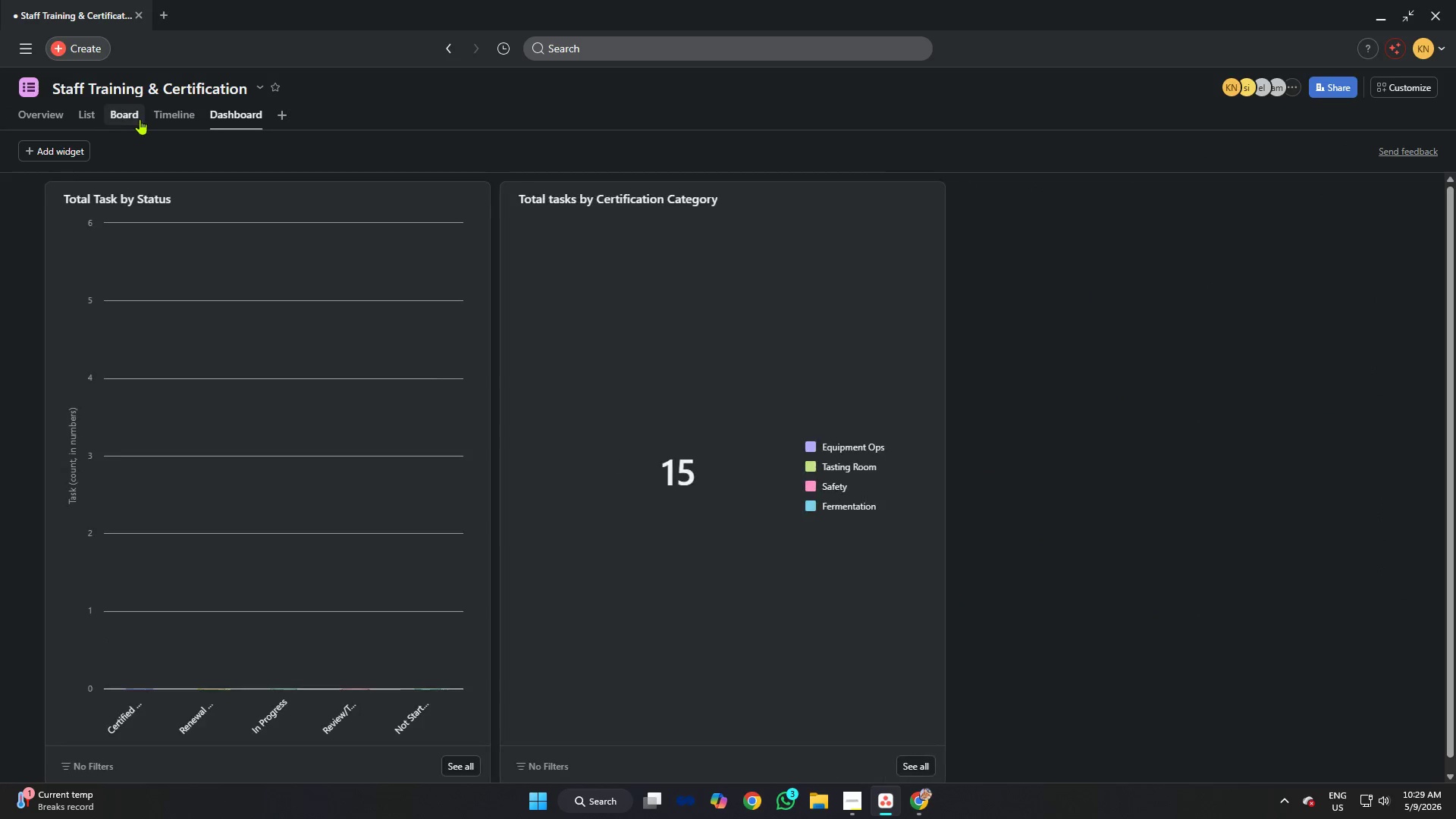 
mouse_move([115, 116])
 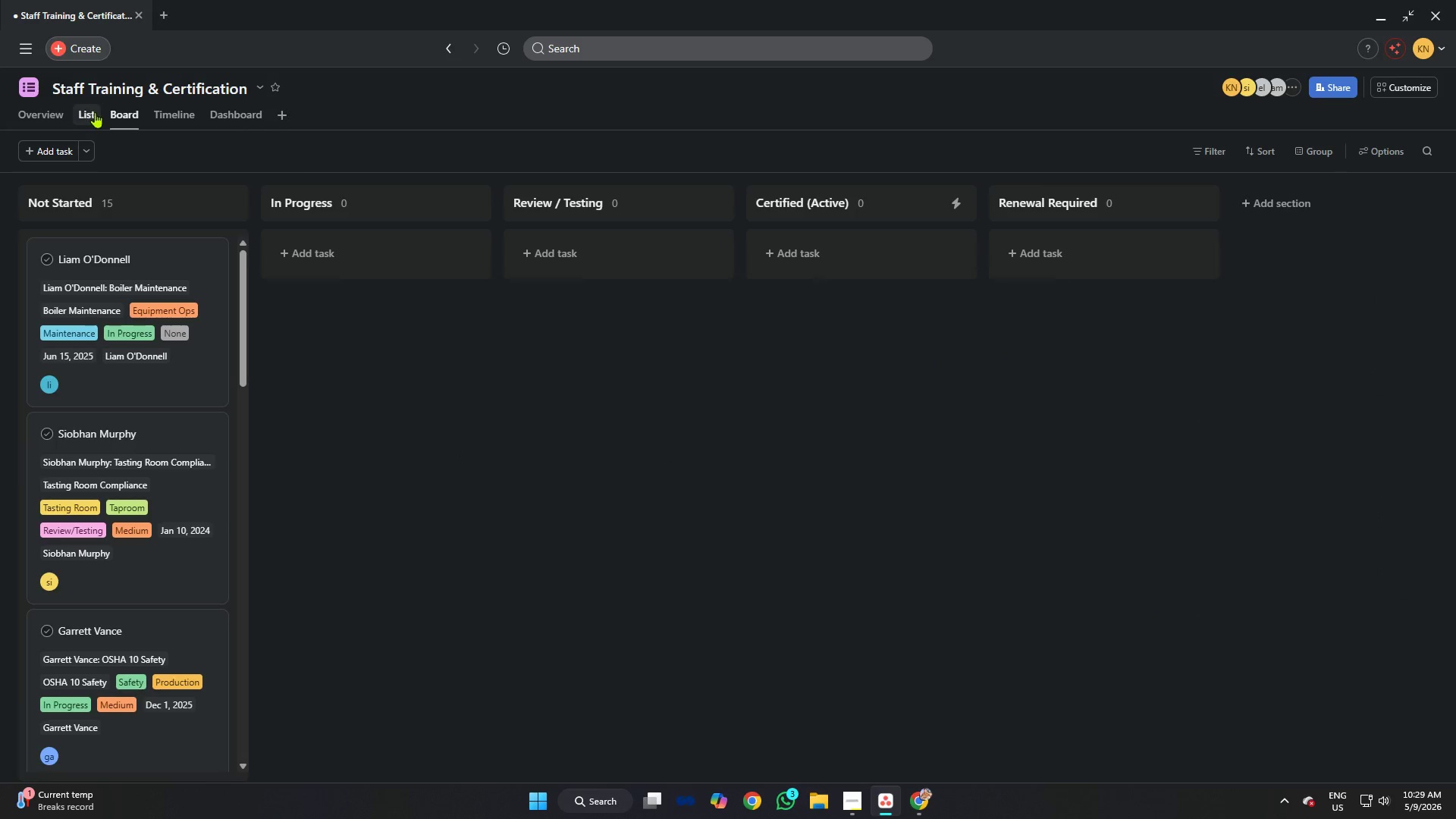 
left_click([96, 112])
 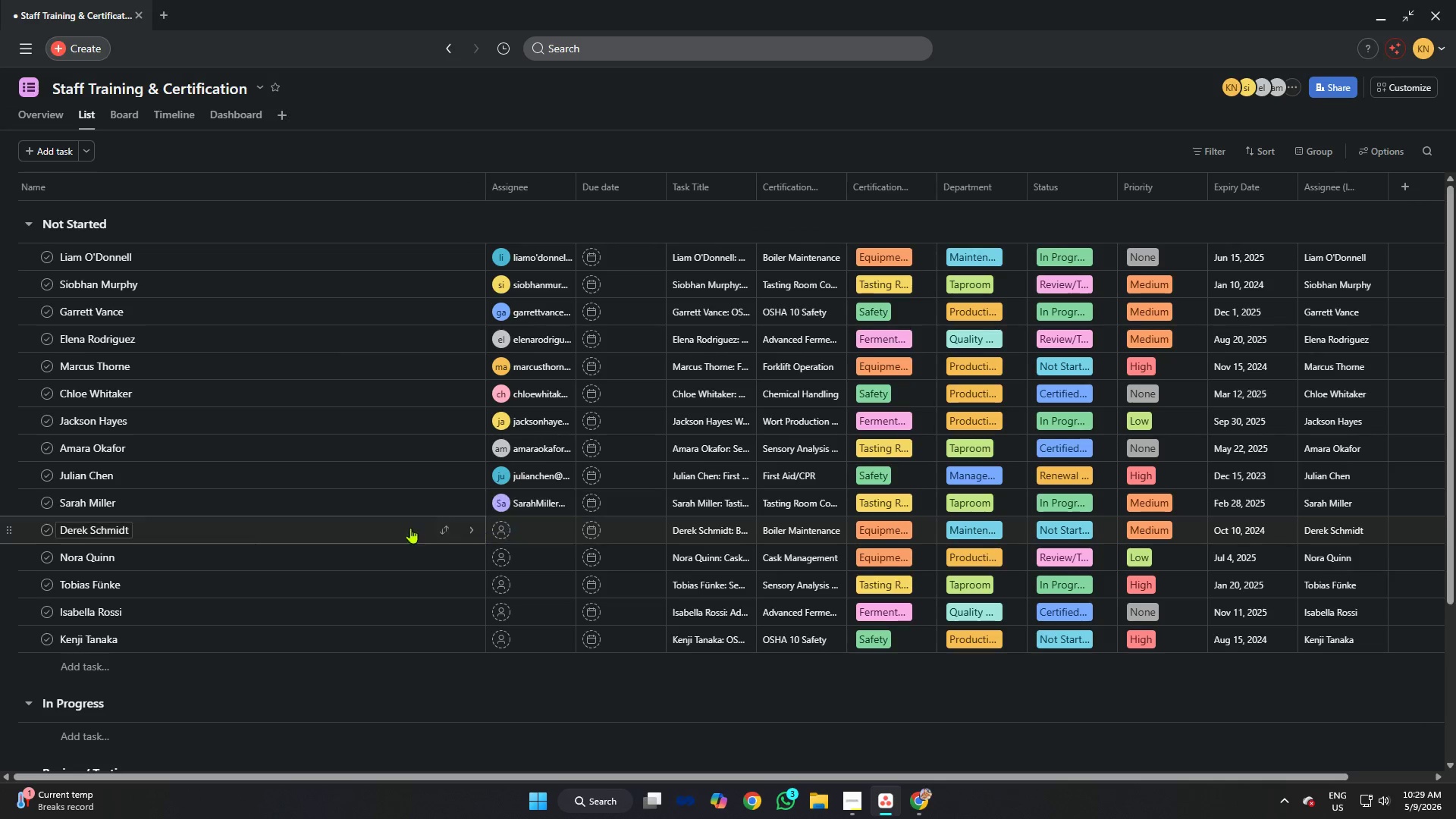 
left_click([104, 535])
 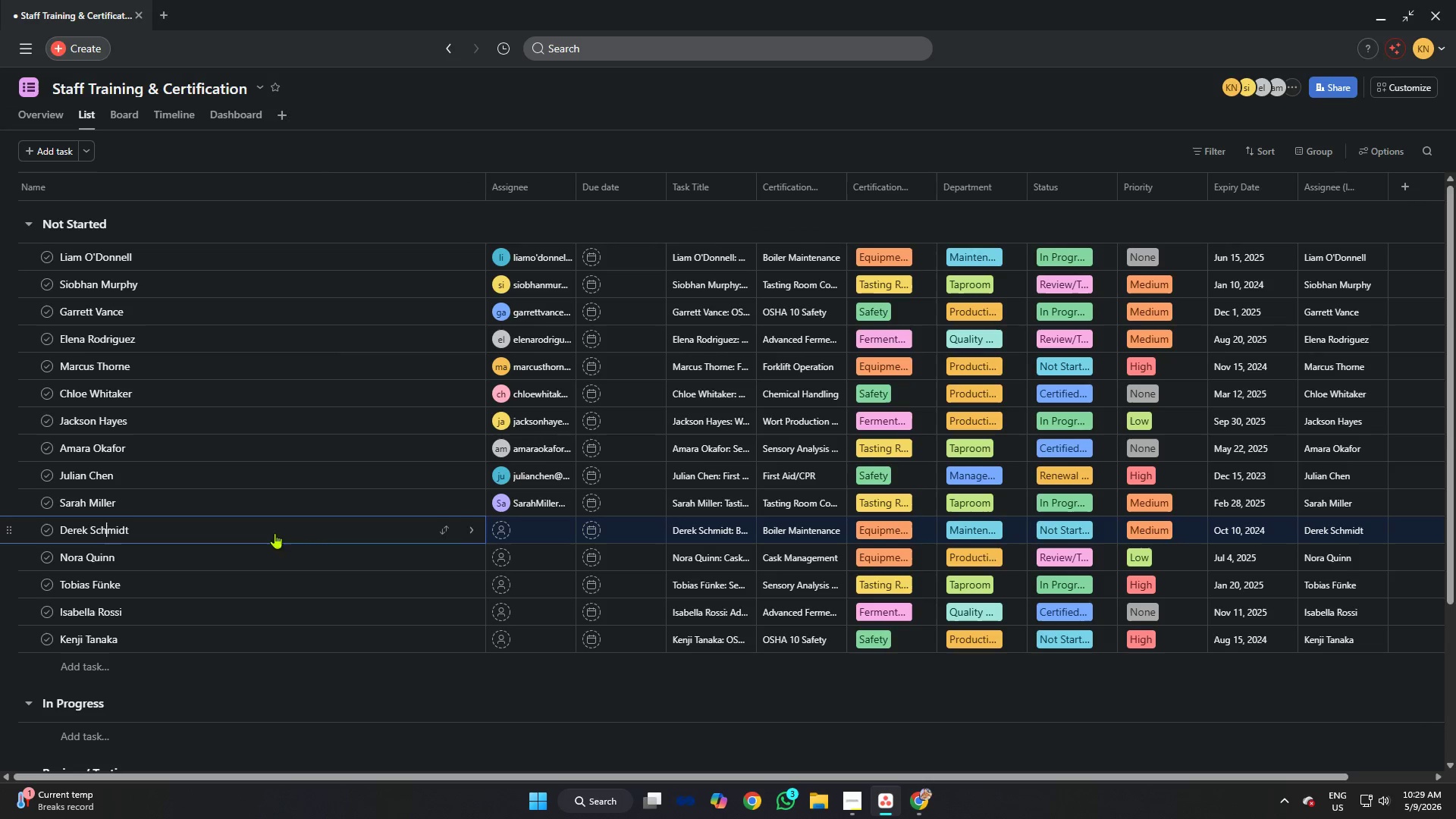 
key(Control+A)
 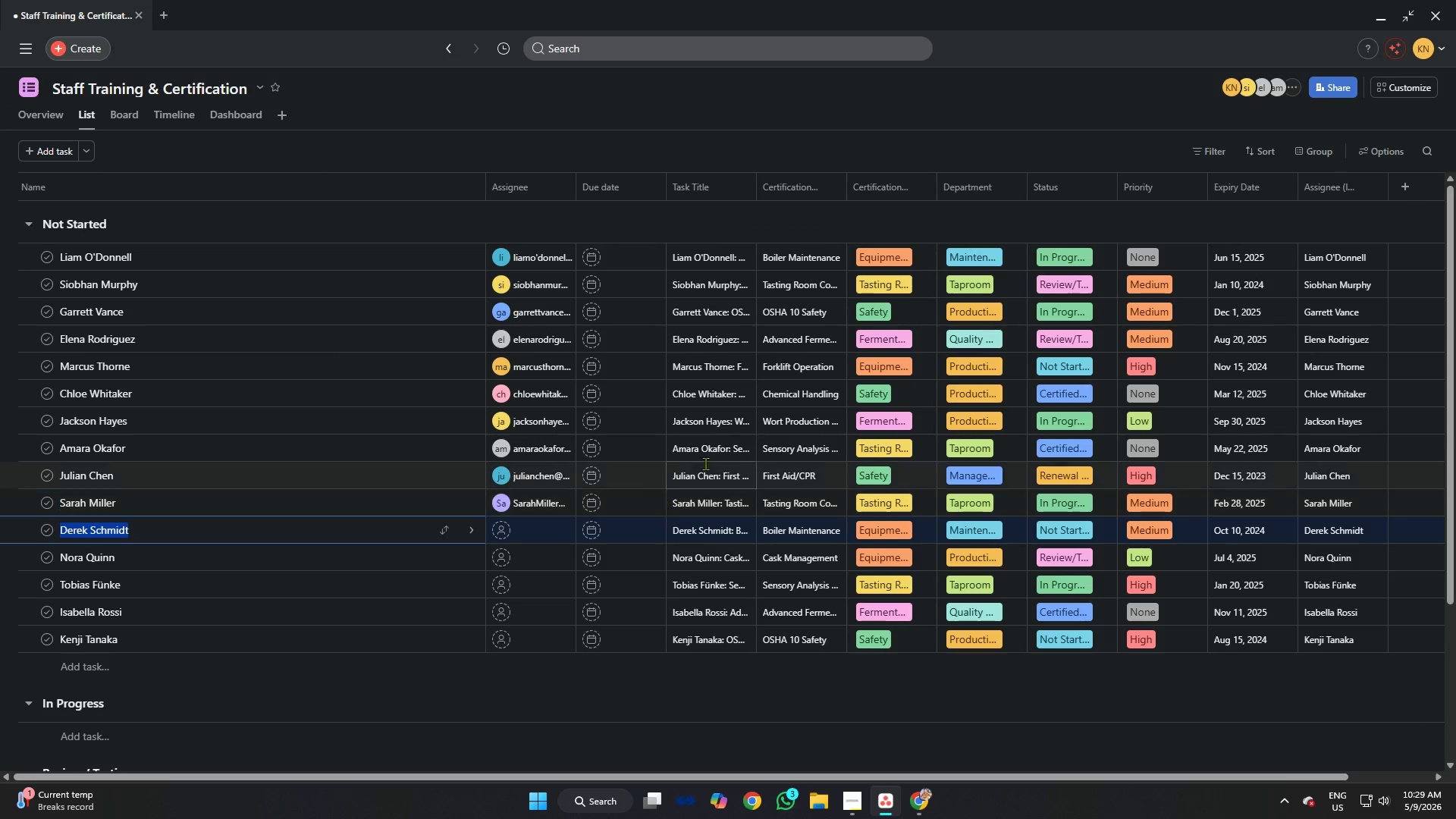 
key(Control+C)
 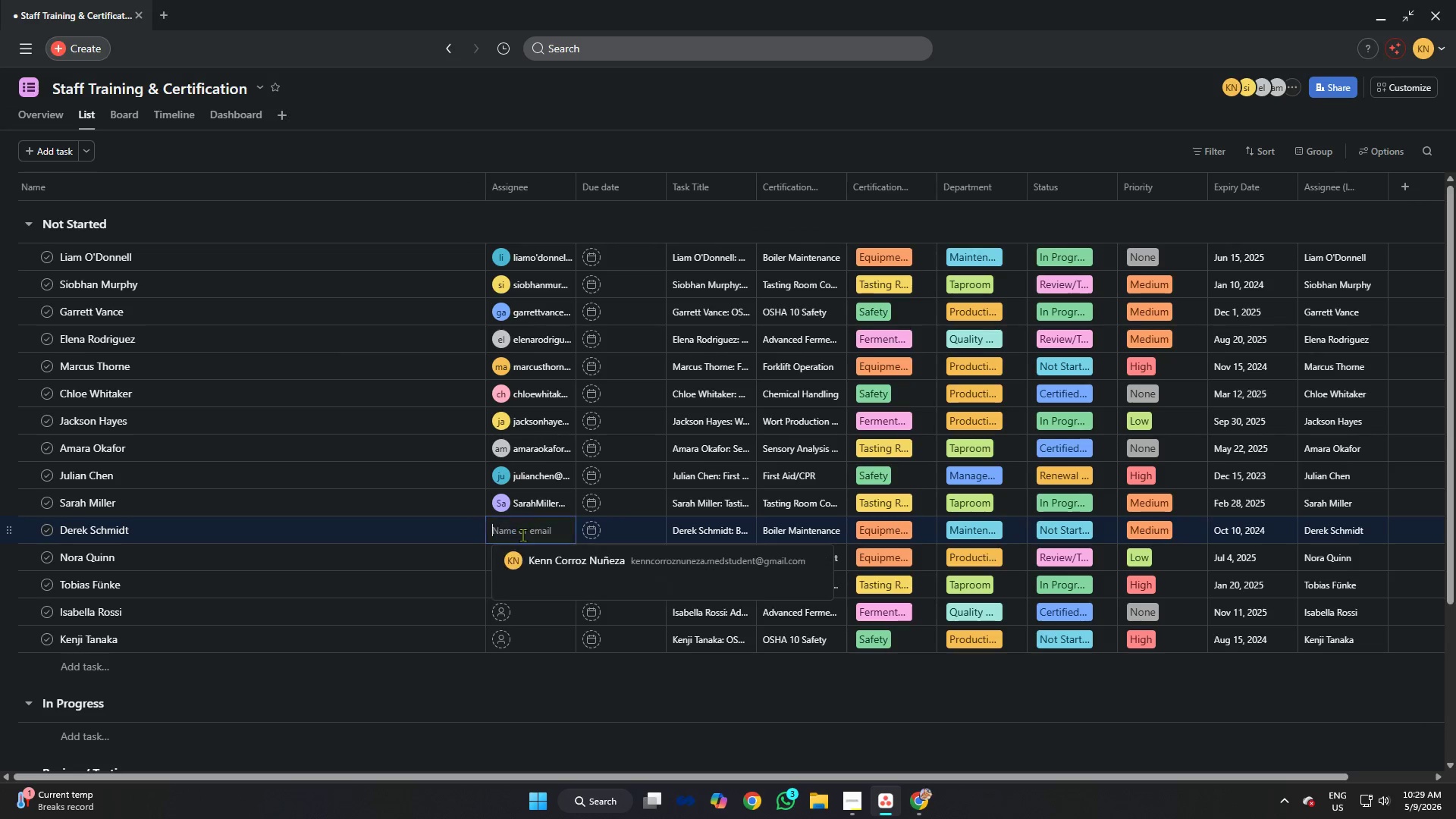 
key(Control+V)
 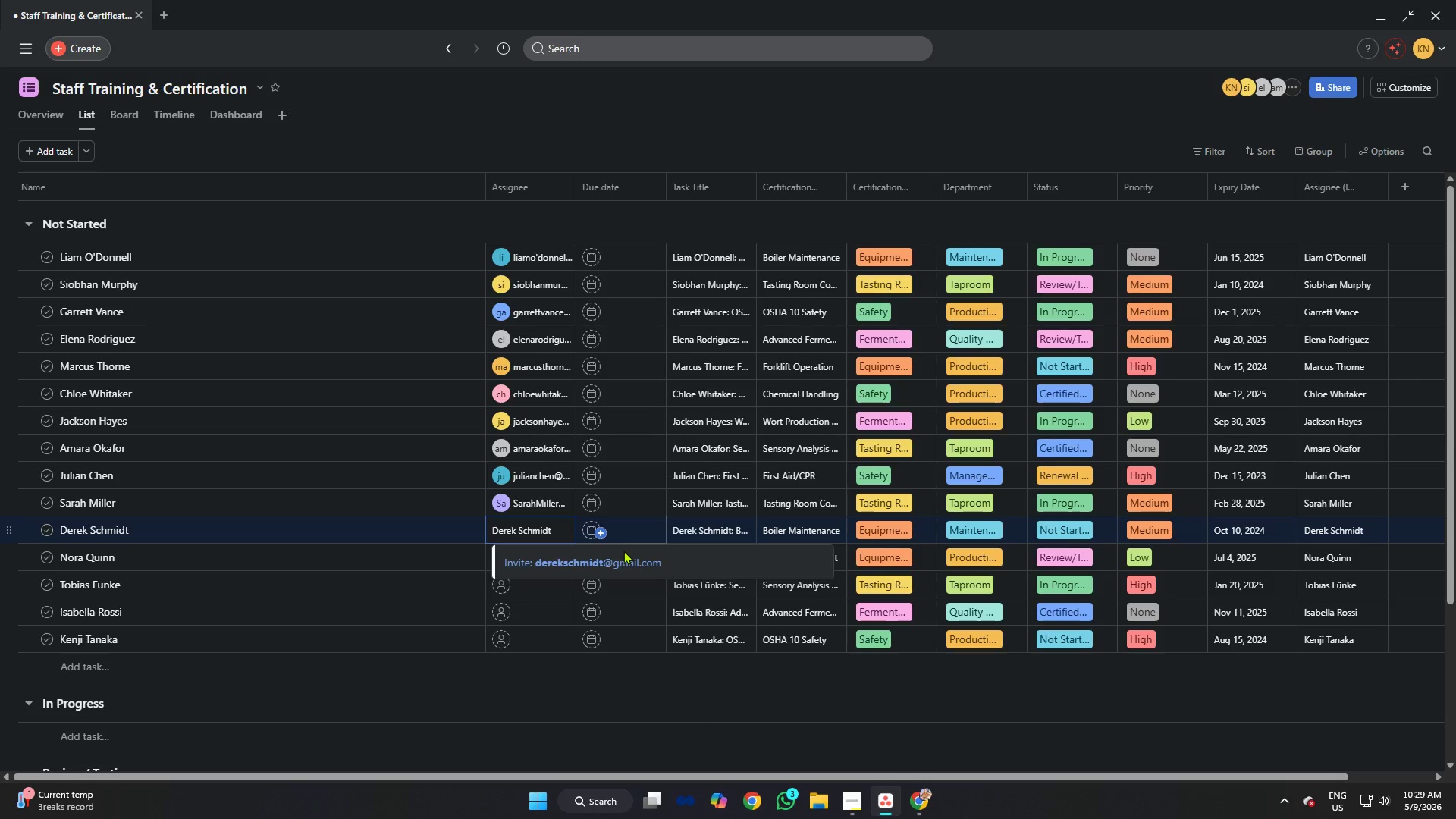 
left_click([612, 564])
 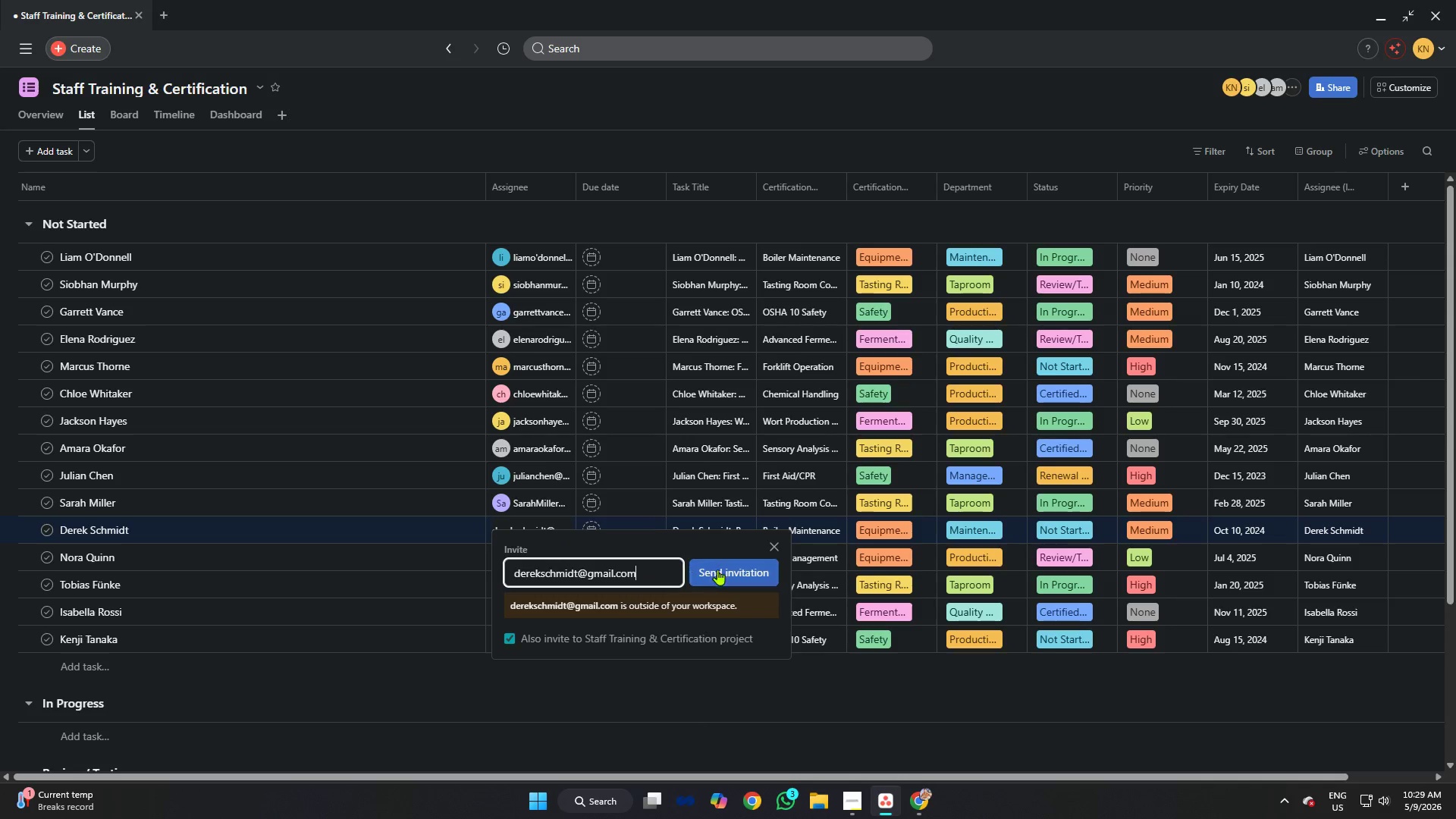 
left_click([717, 570])
 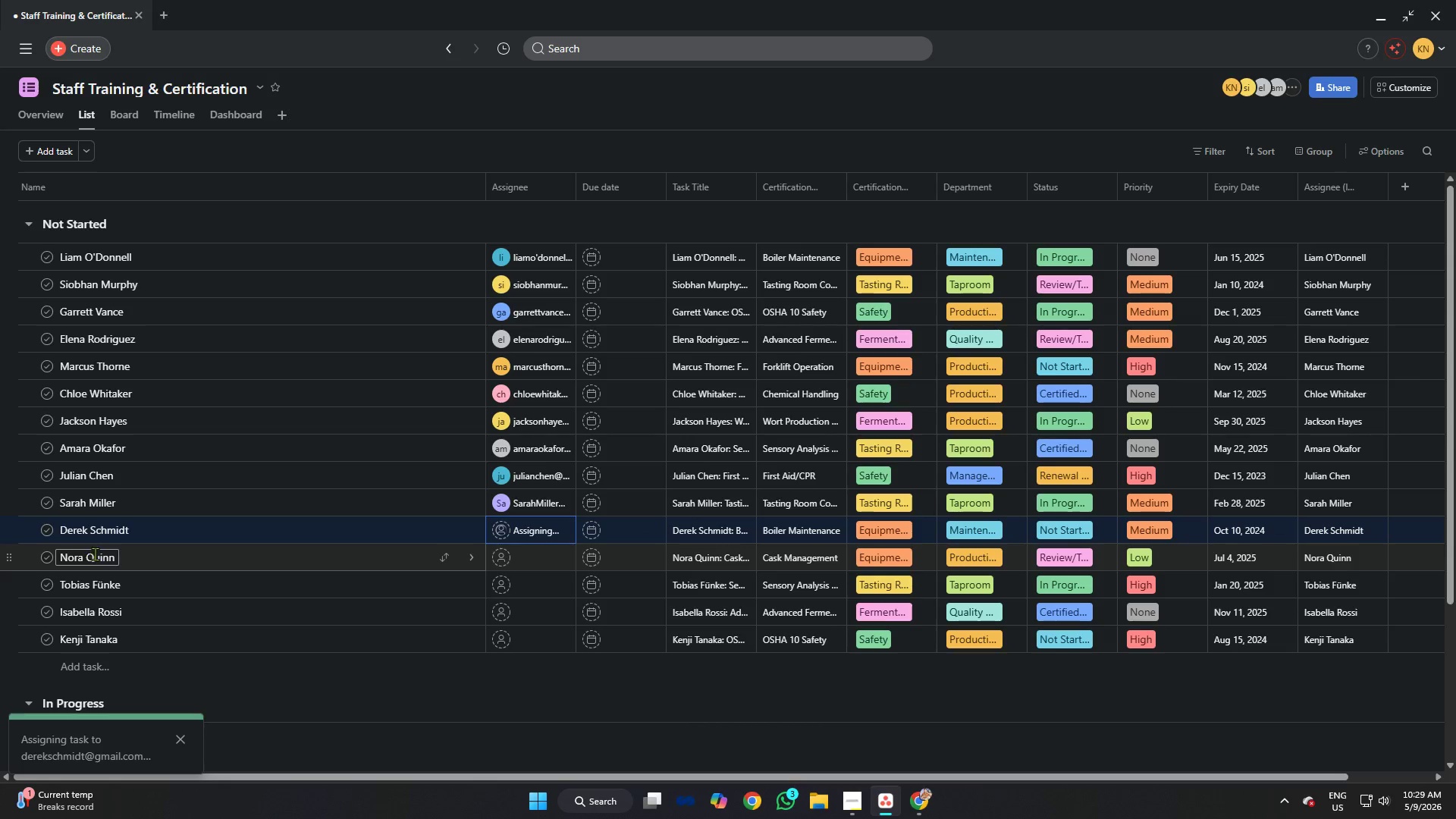 
key(Control+A)
 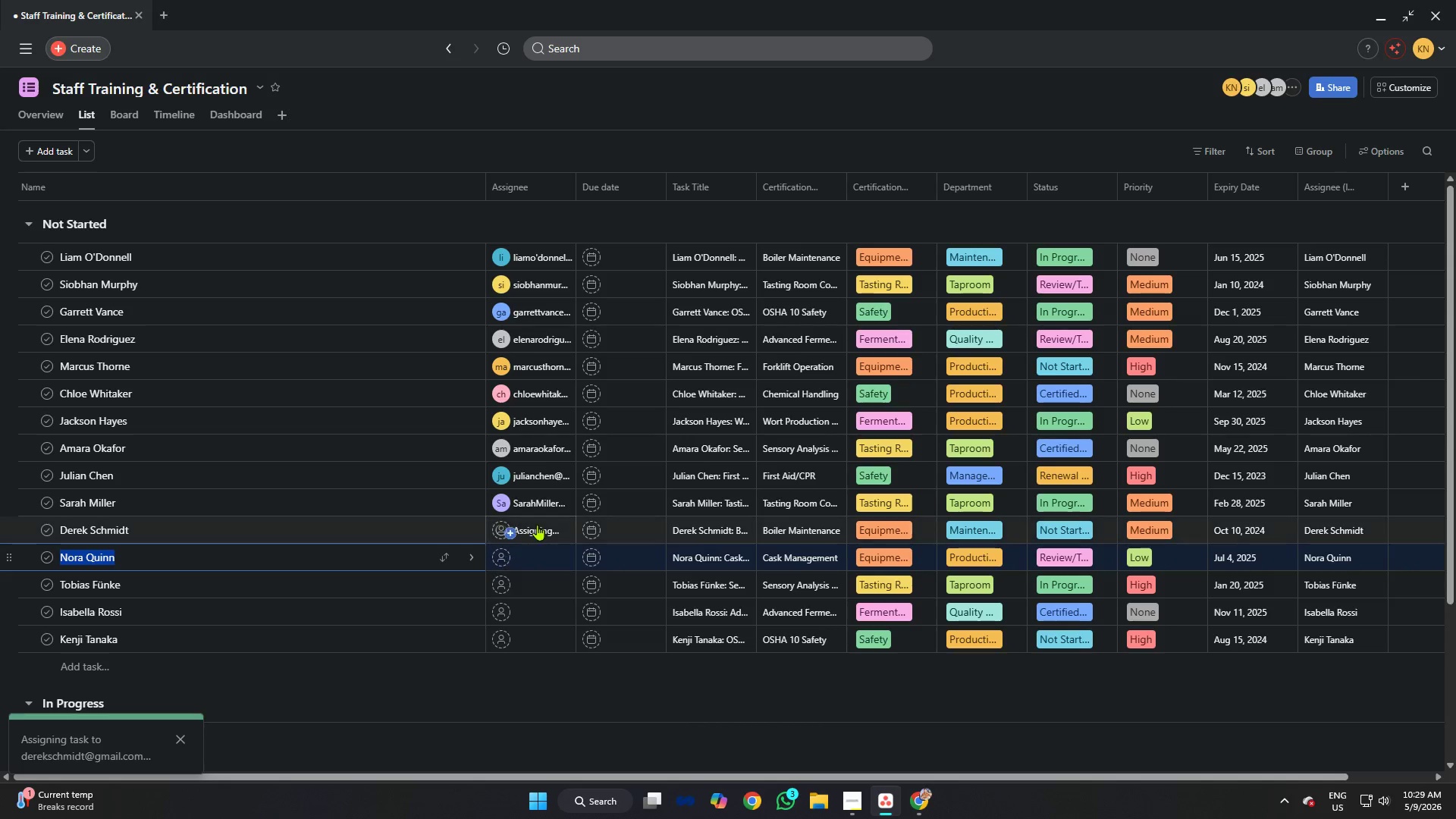 
key(Control+C)
 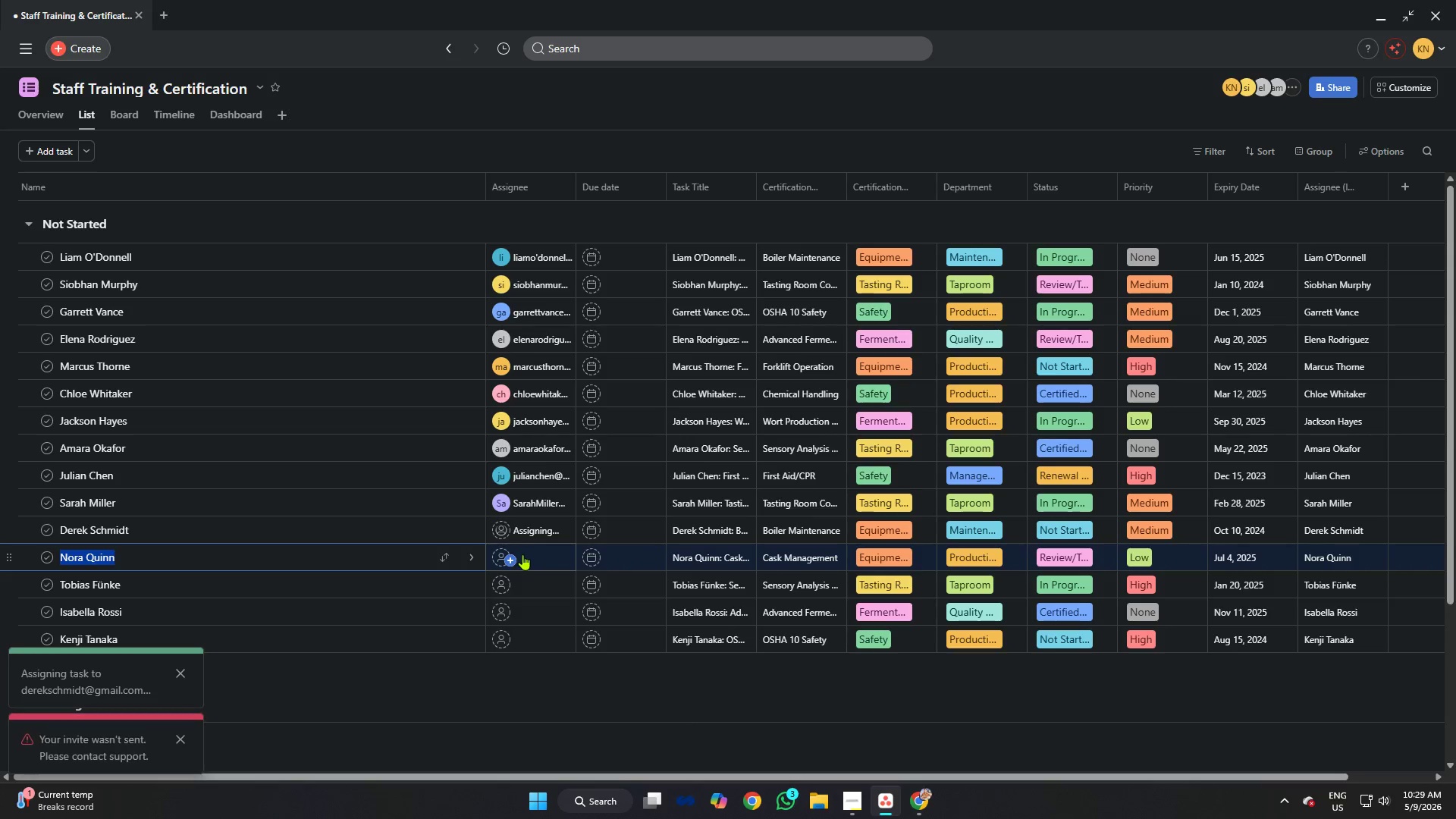 
left_click([522, 554])
 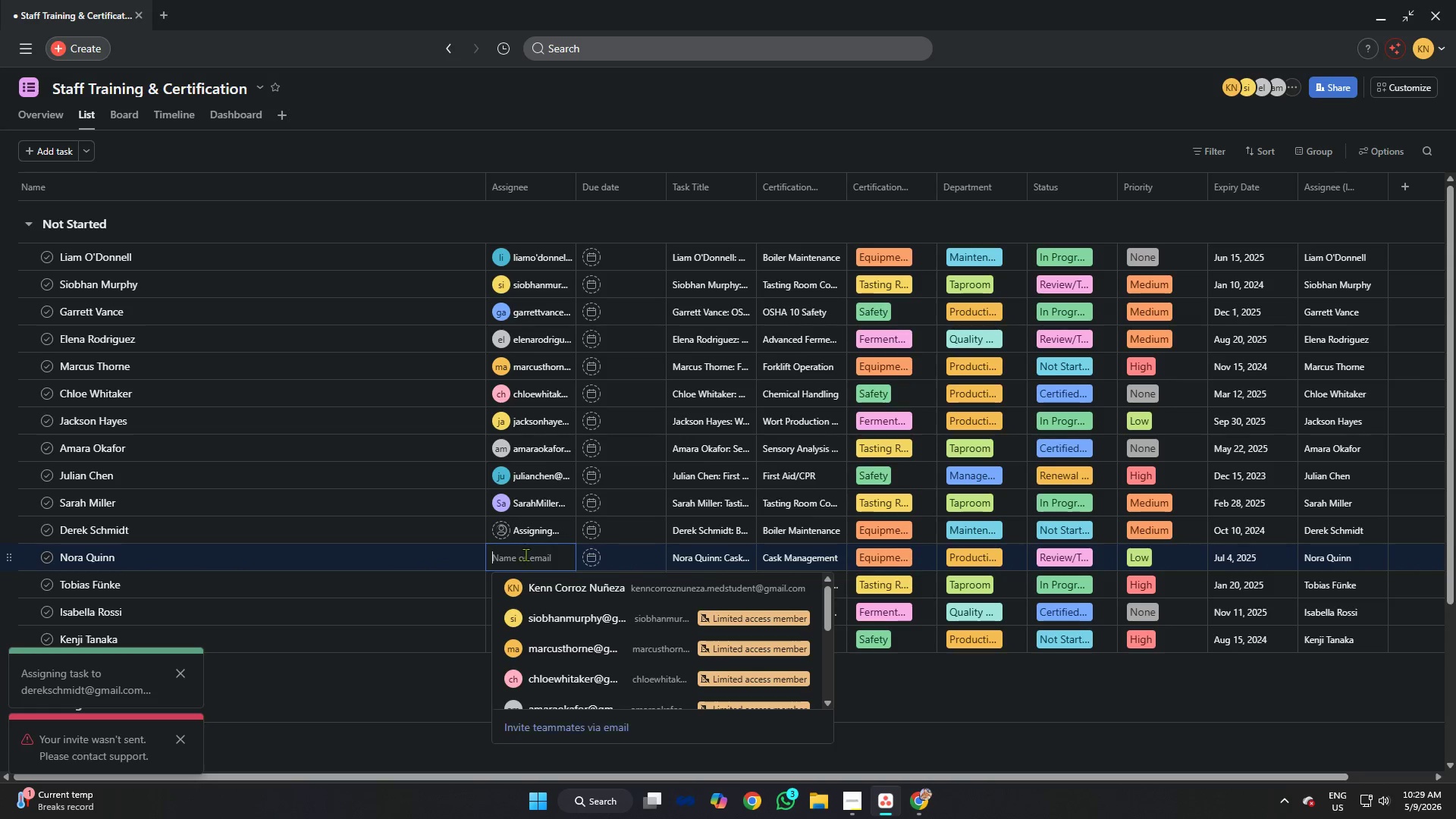 
key(Control+V)
 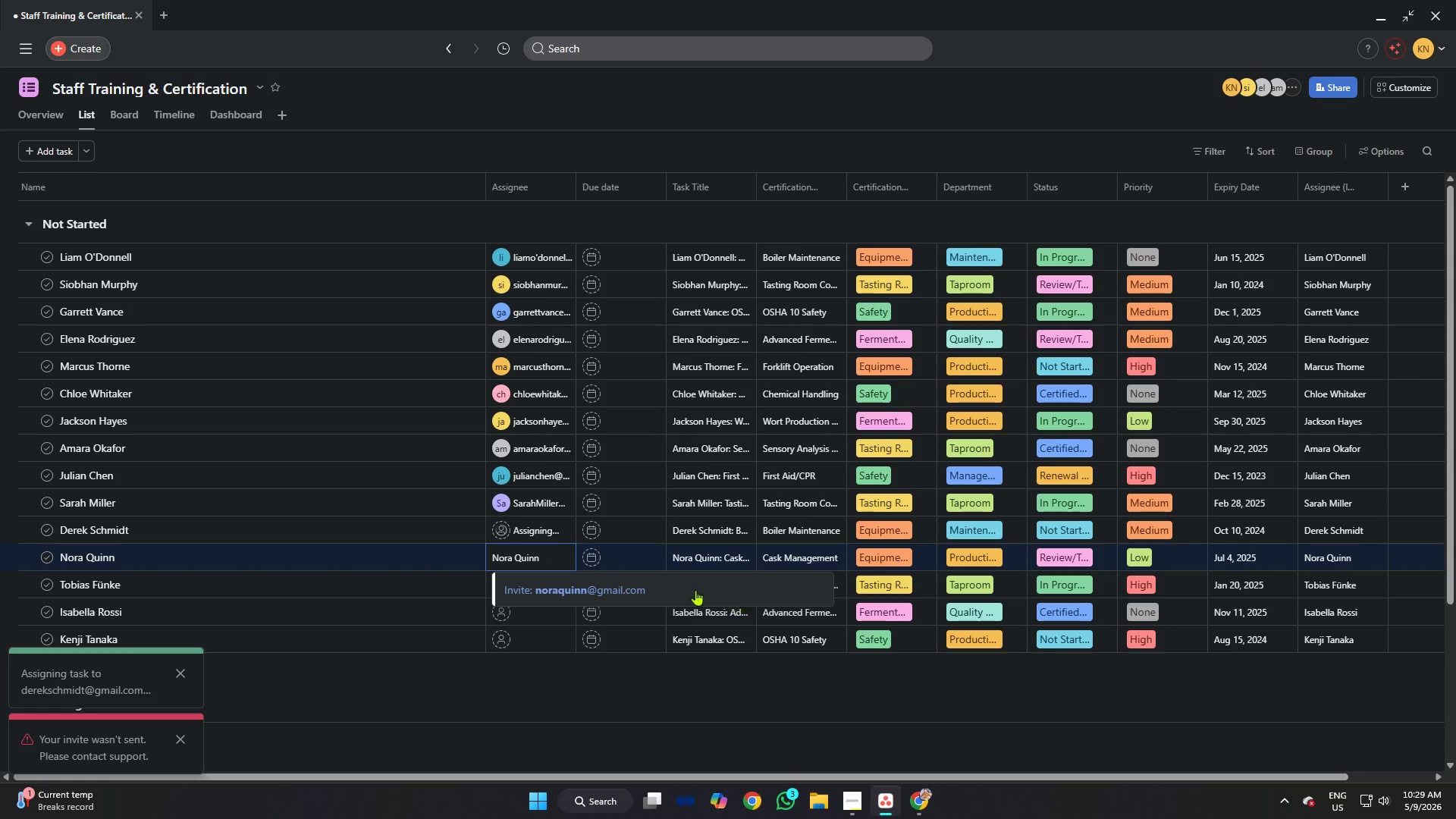 
left_click([656, 587])
 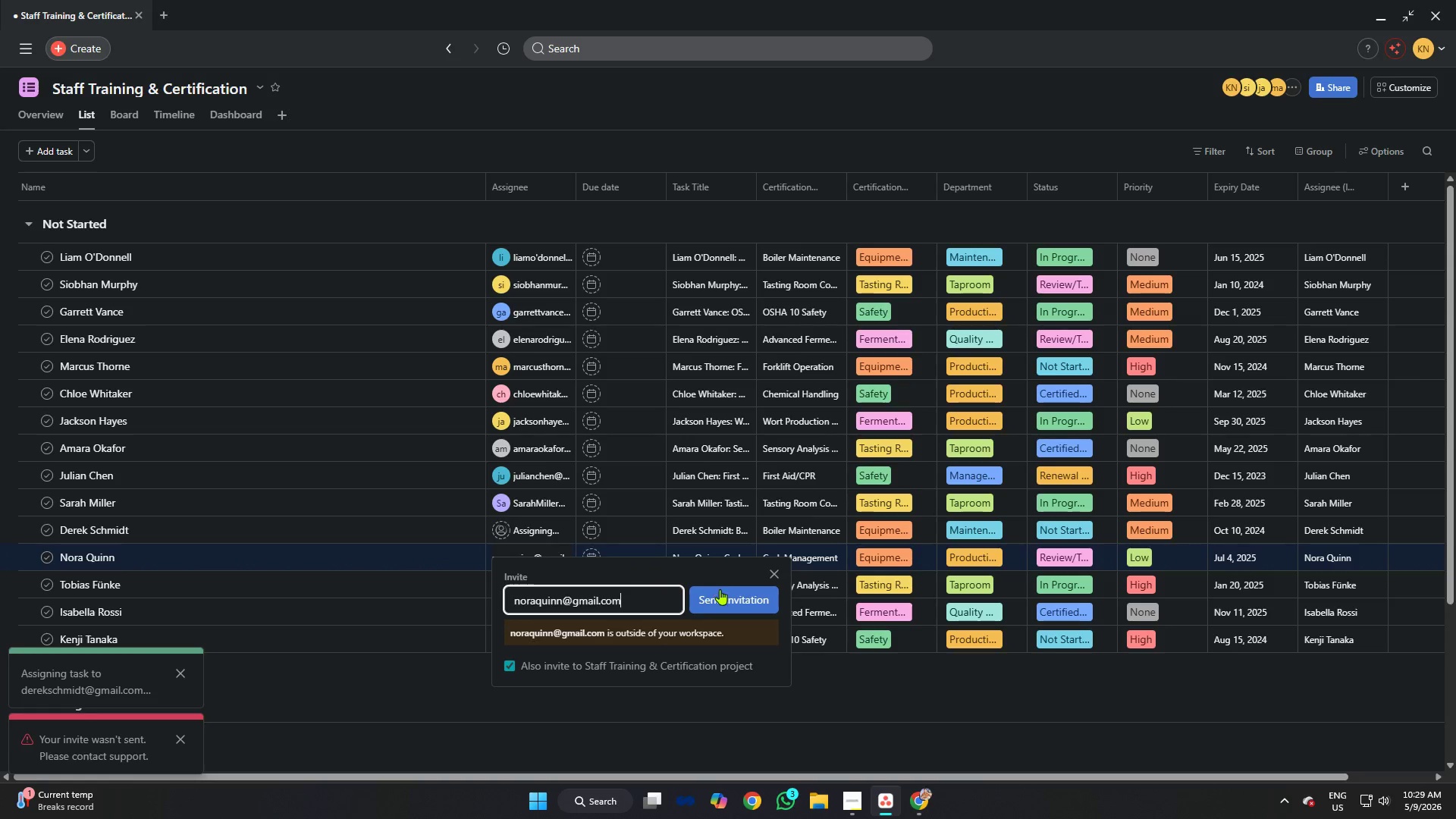 
left_click([731, 592])
 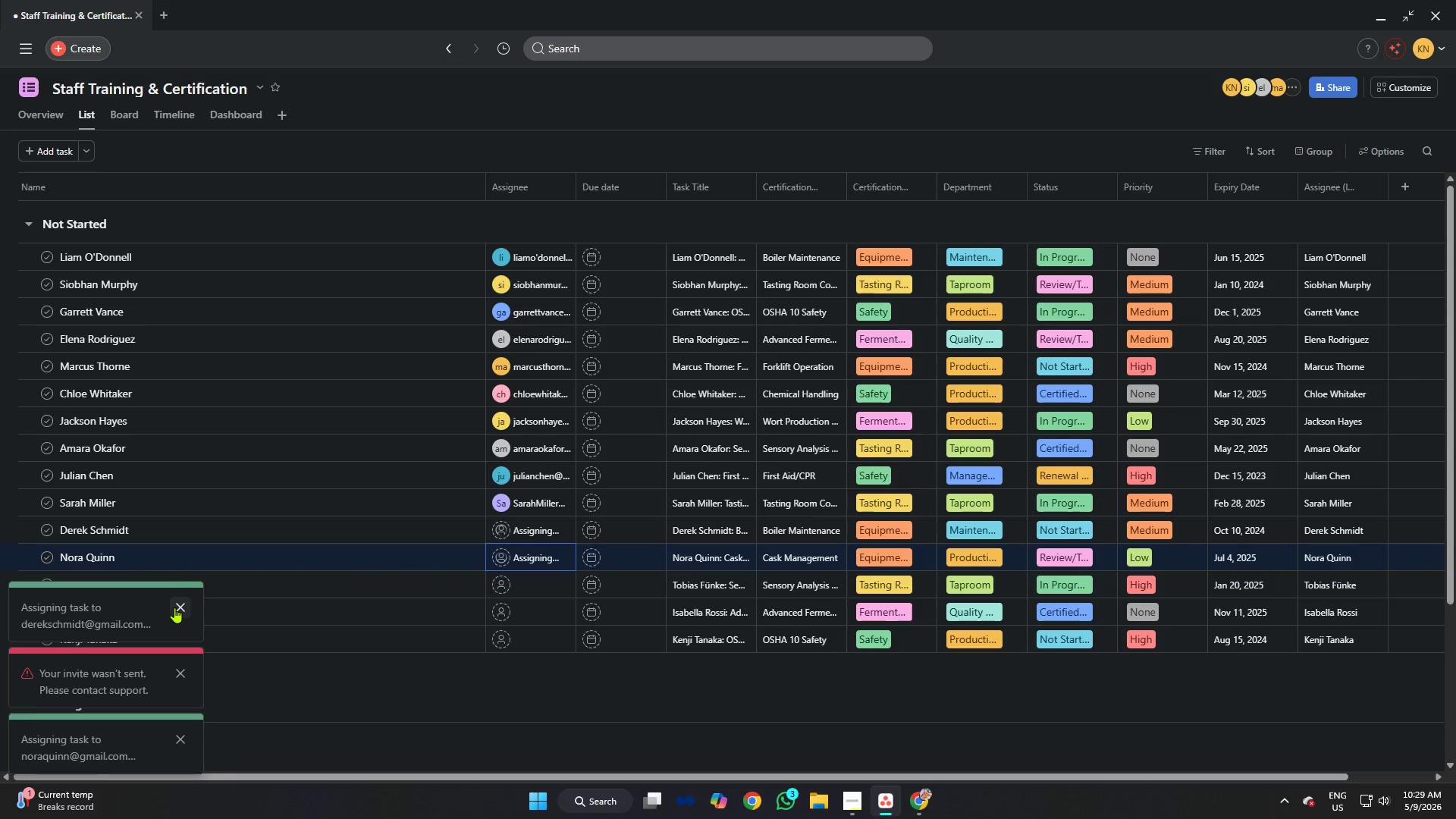 
left_click([174, 607])
 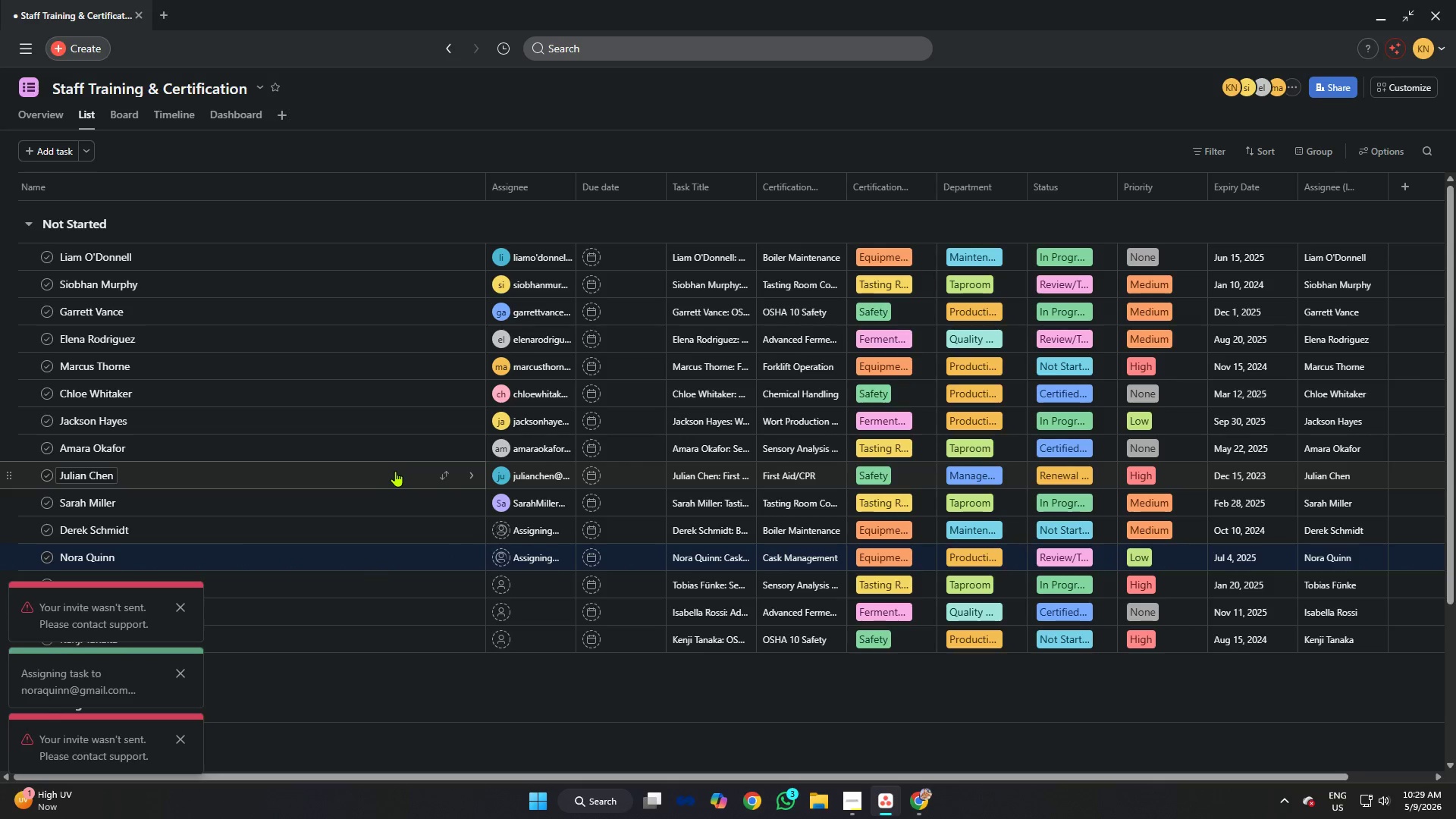 
scroll: coordinate [395, 471], scroll_direction: down, amount: 2.0
 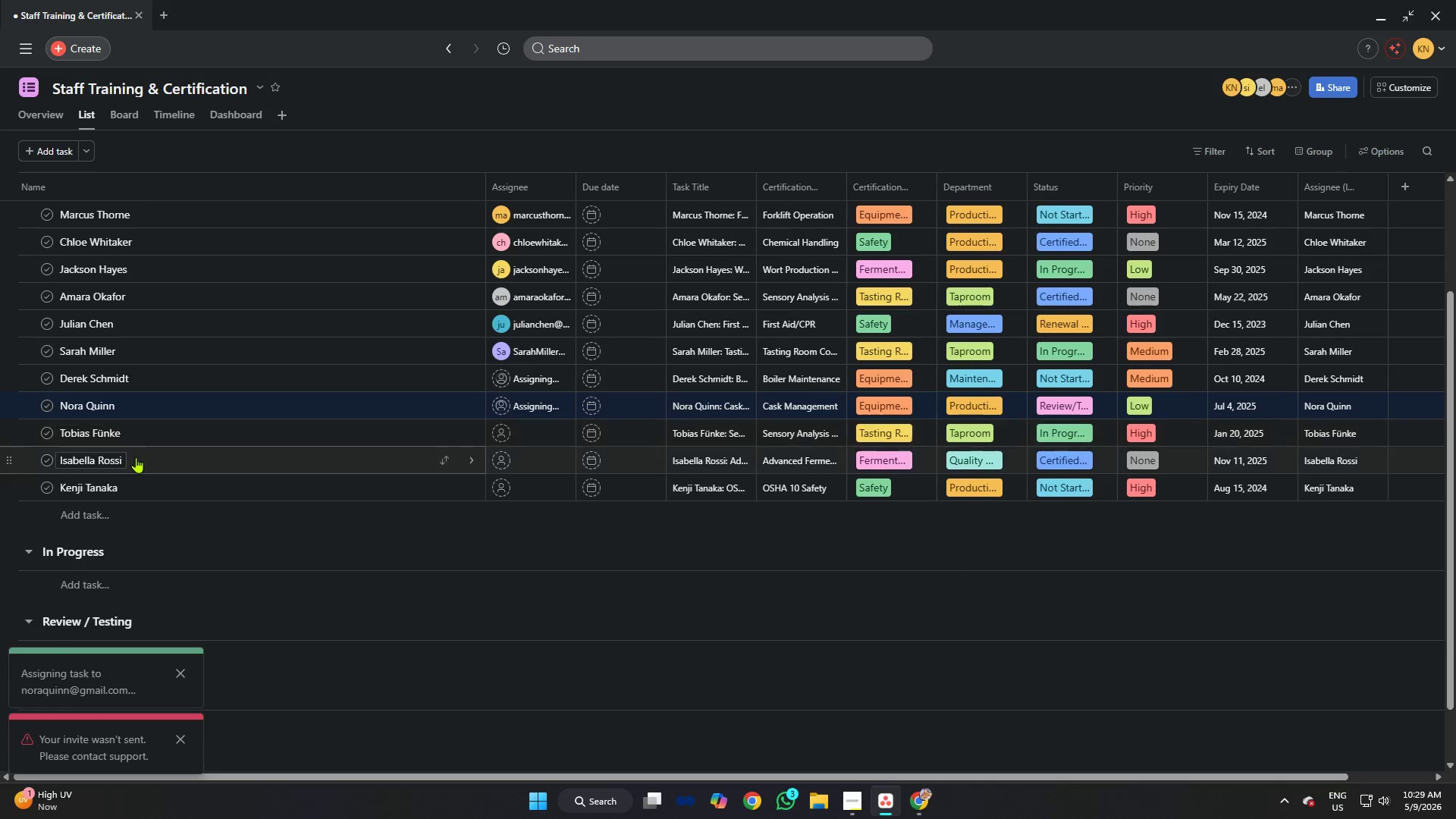 
left_click([108, 435])
 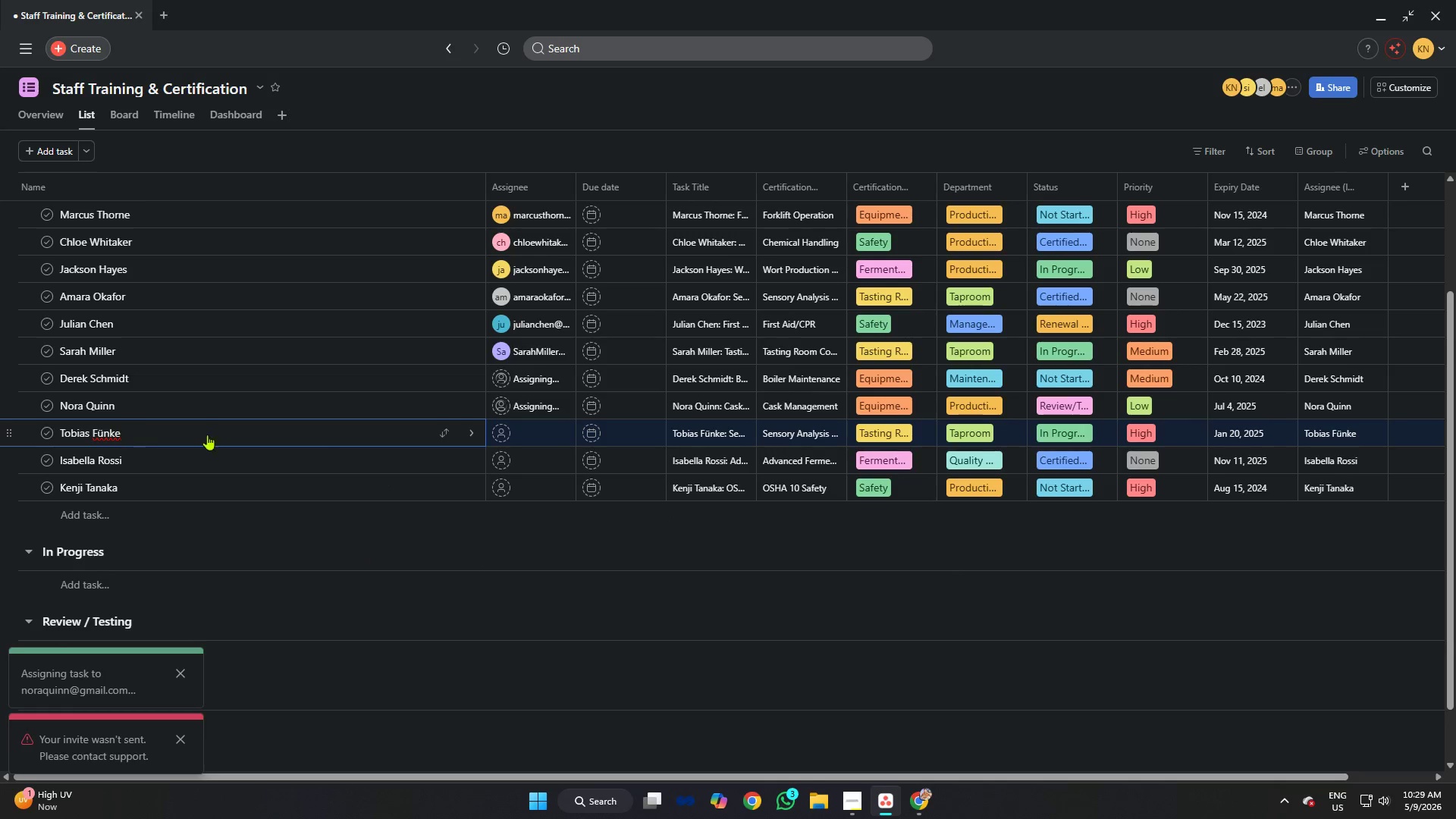 
key(Control+A)
 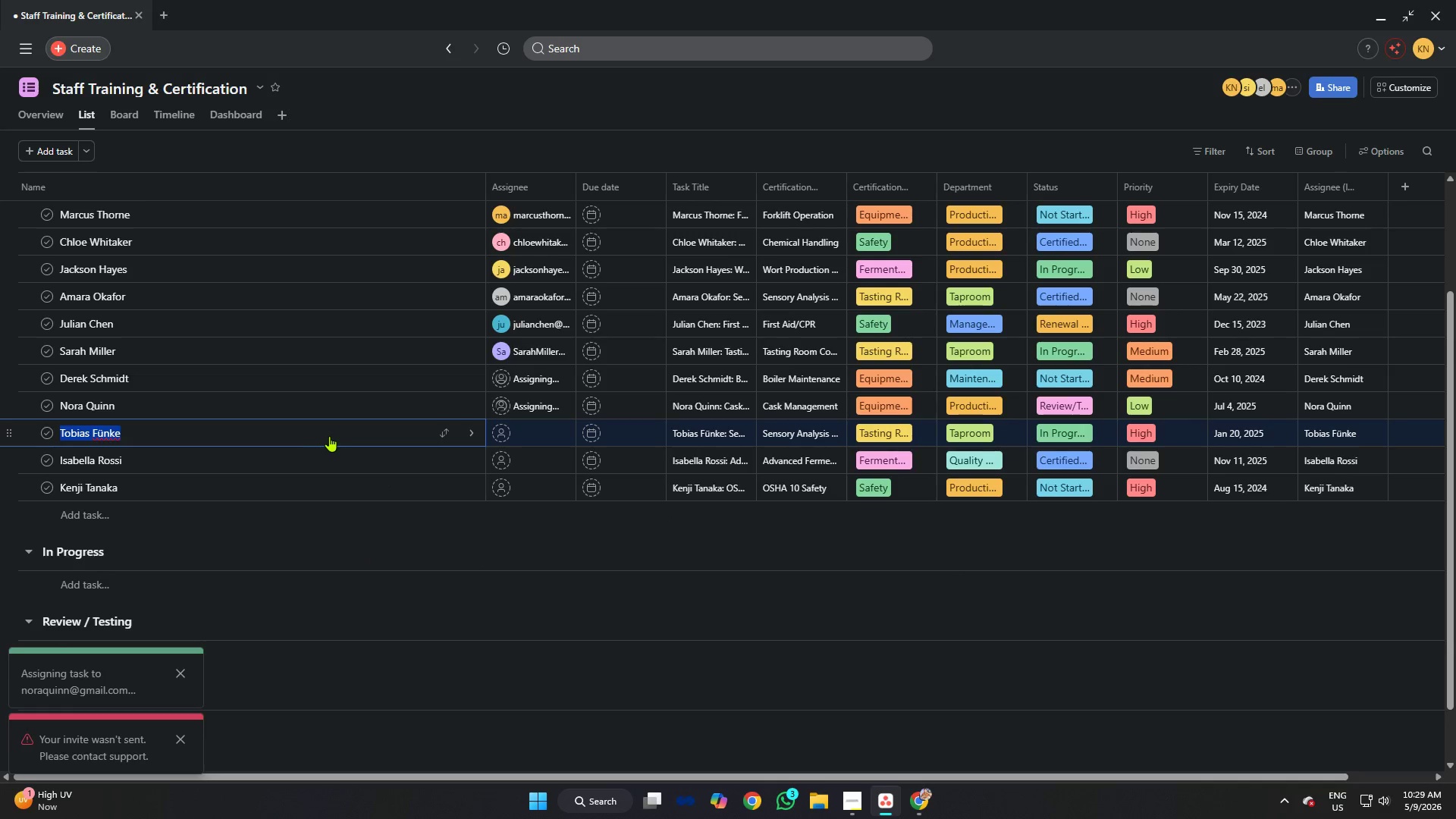 
key(Control+C)
 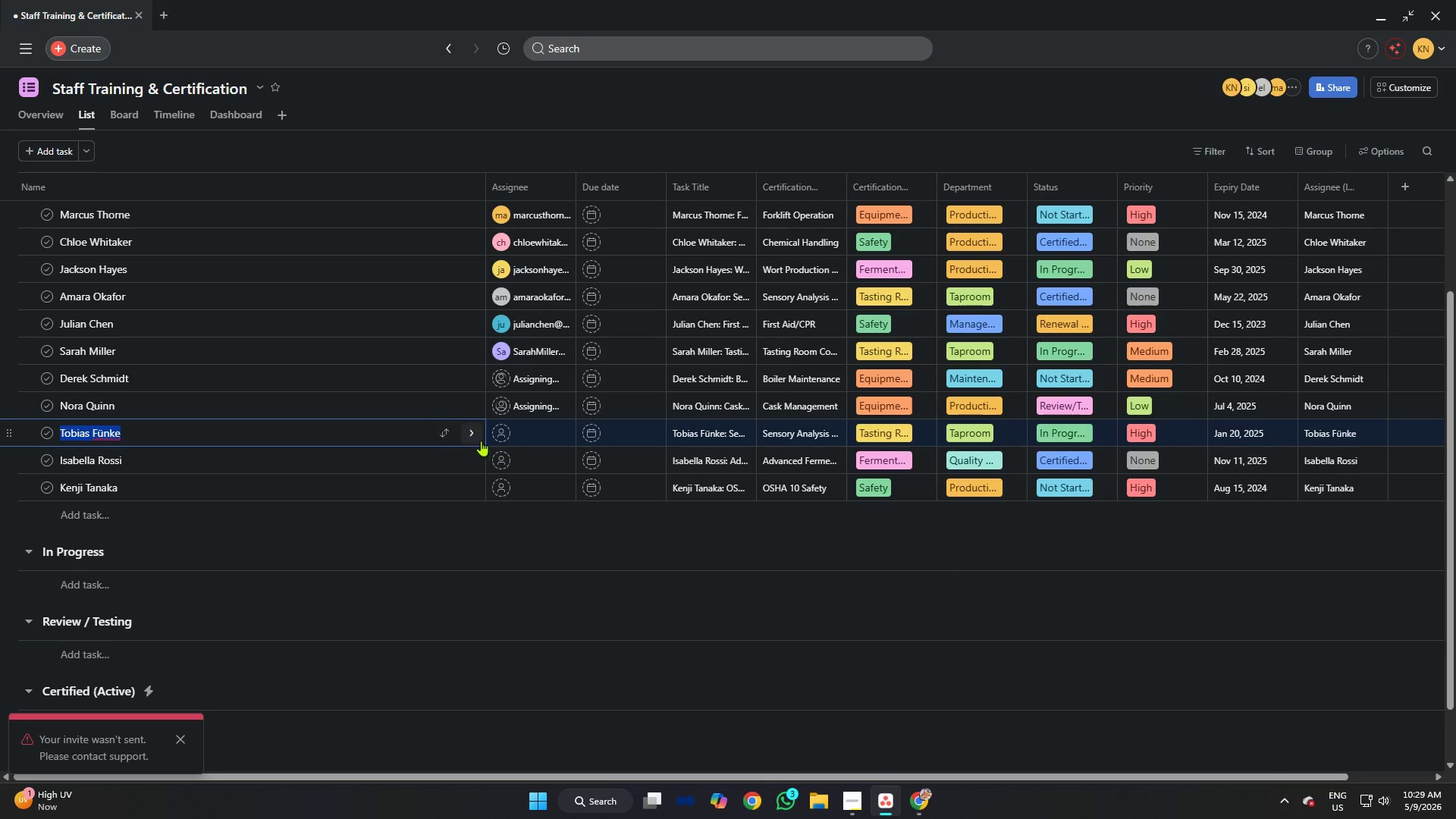 
left_click([526, 433])
 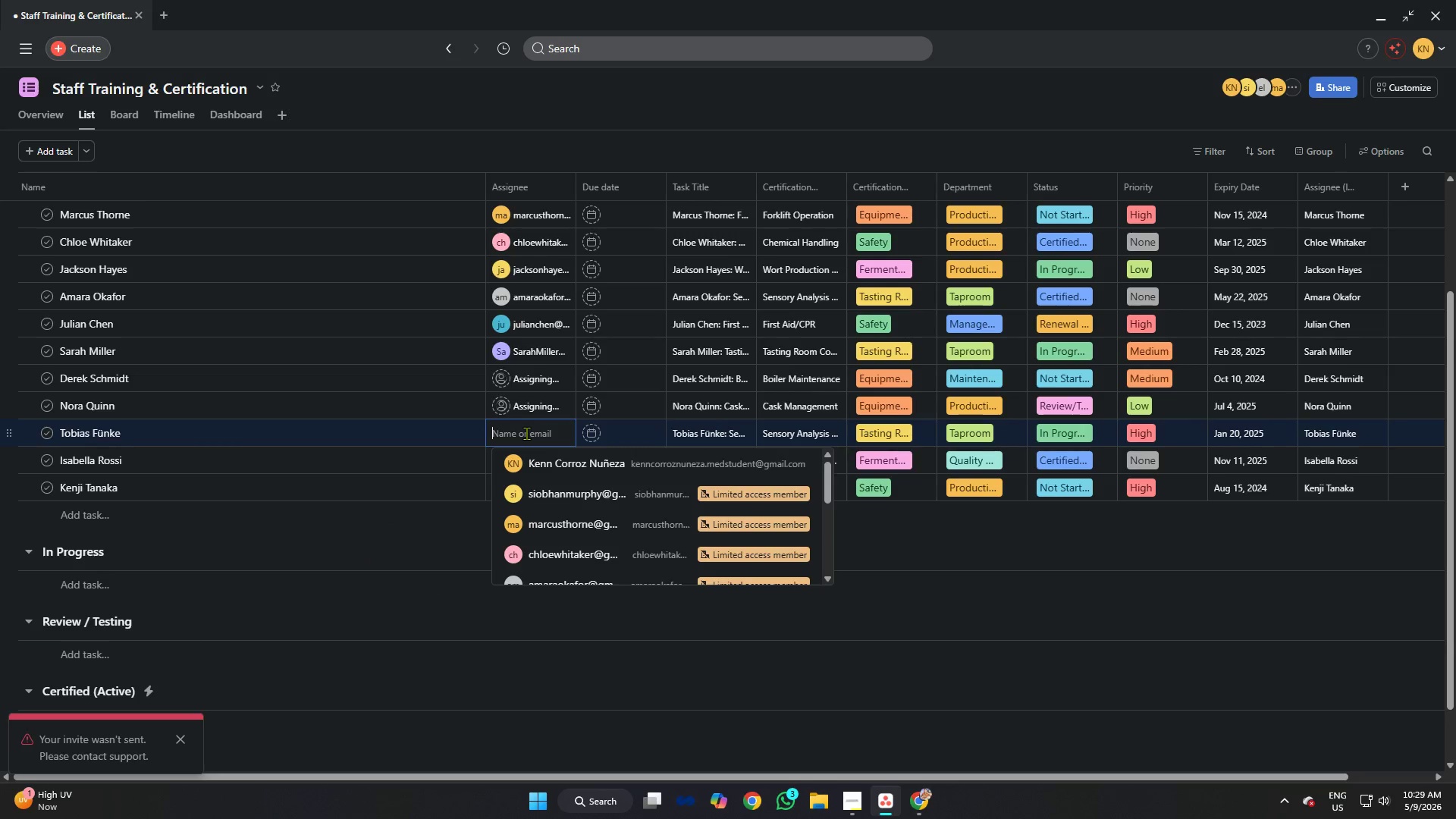 
key(Control+V)
 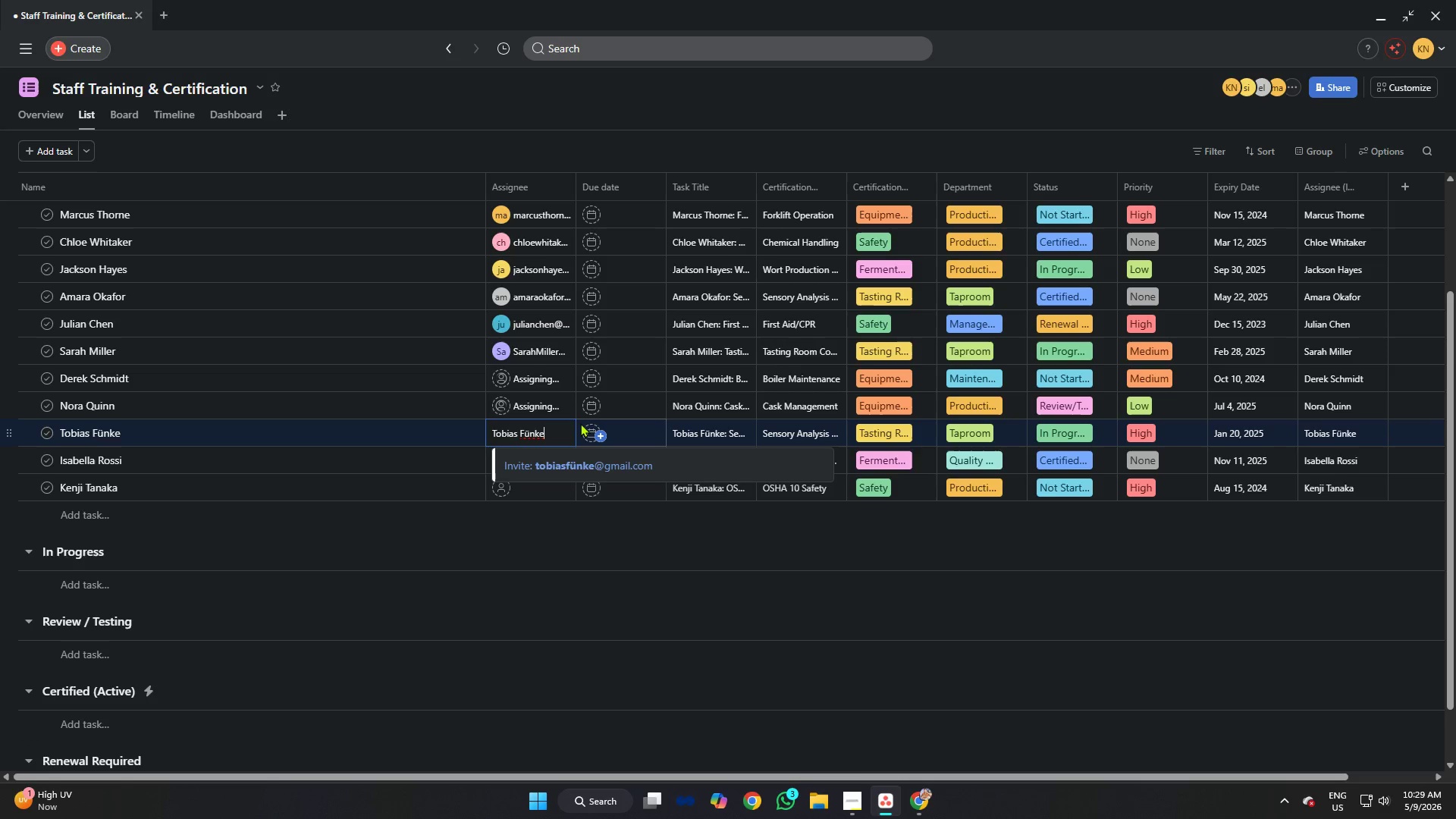 
wait(9.53)
 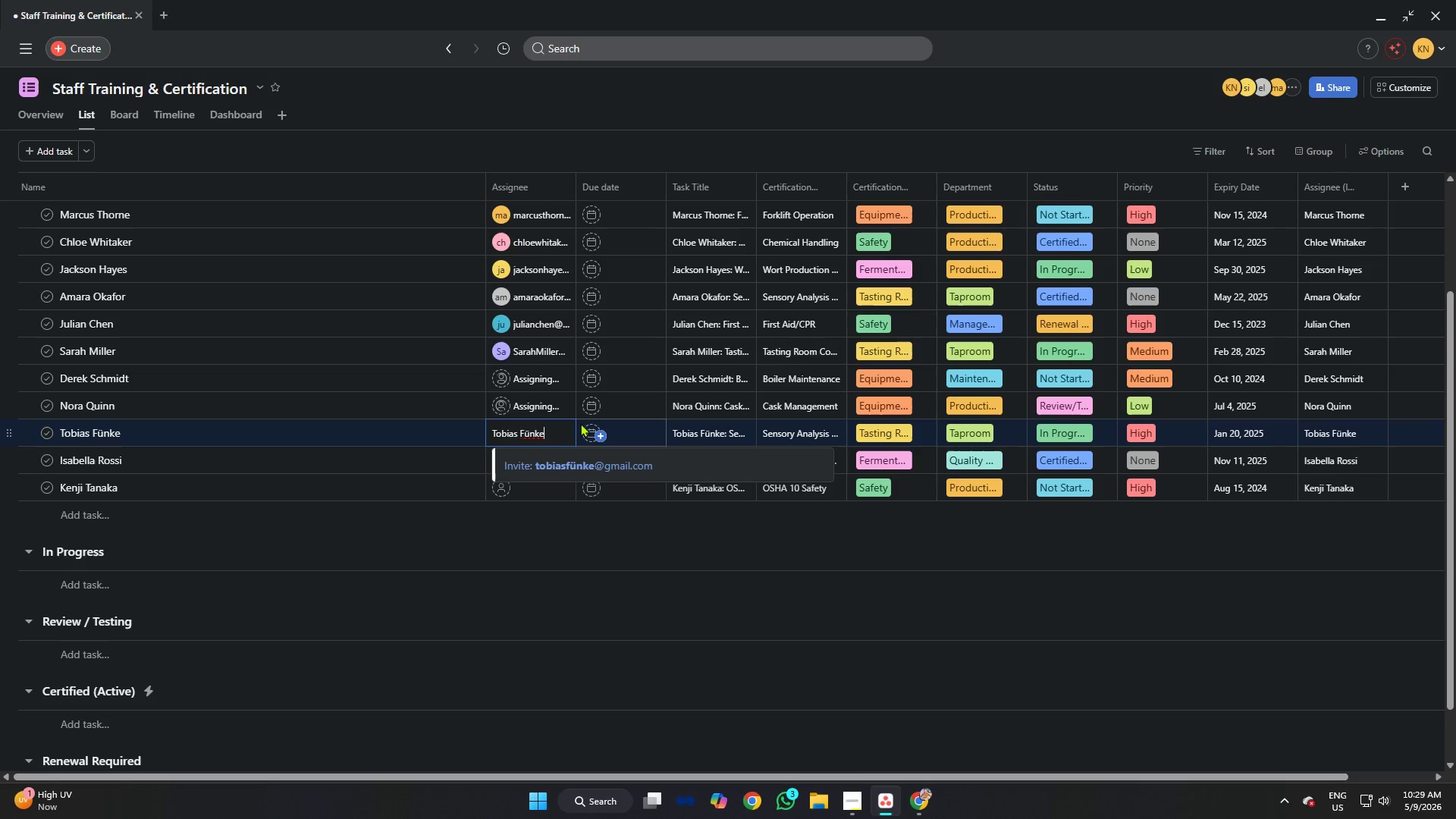 
left_click([369, 529])
 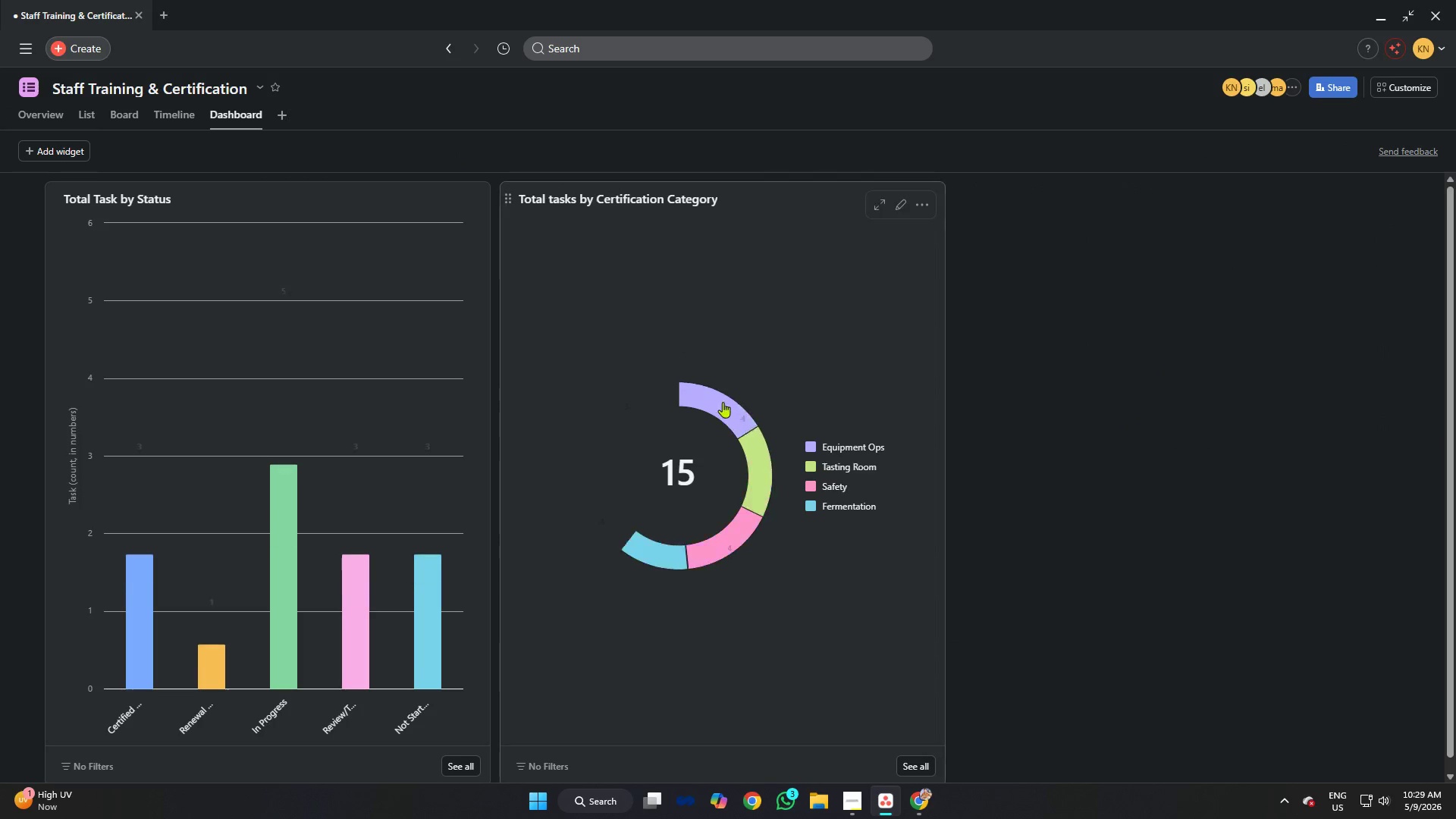 
wait(5.19)
 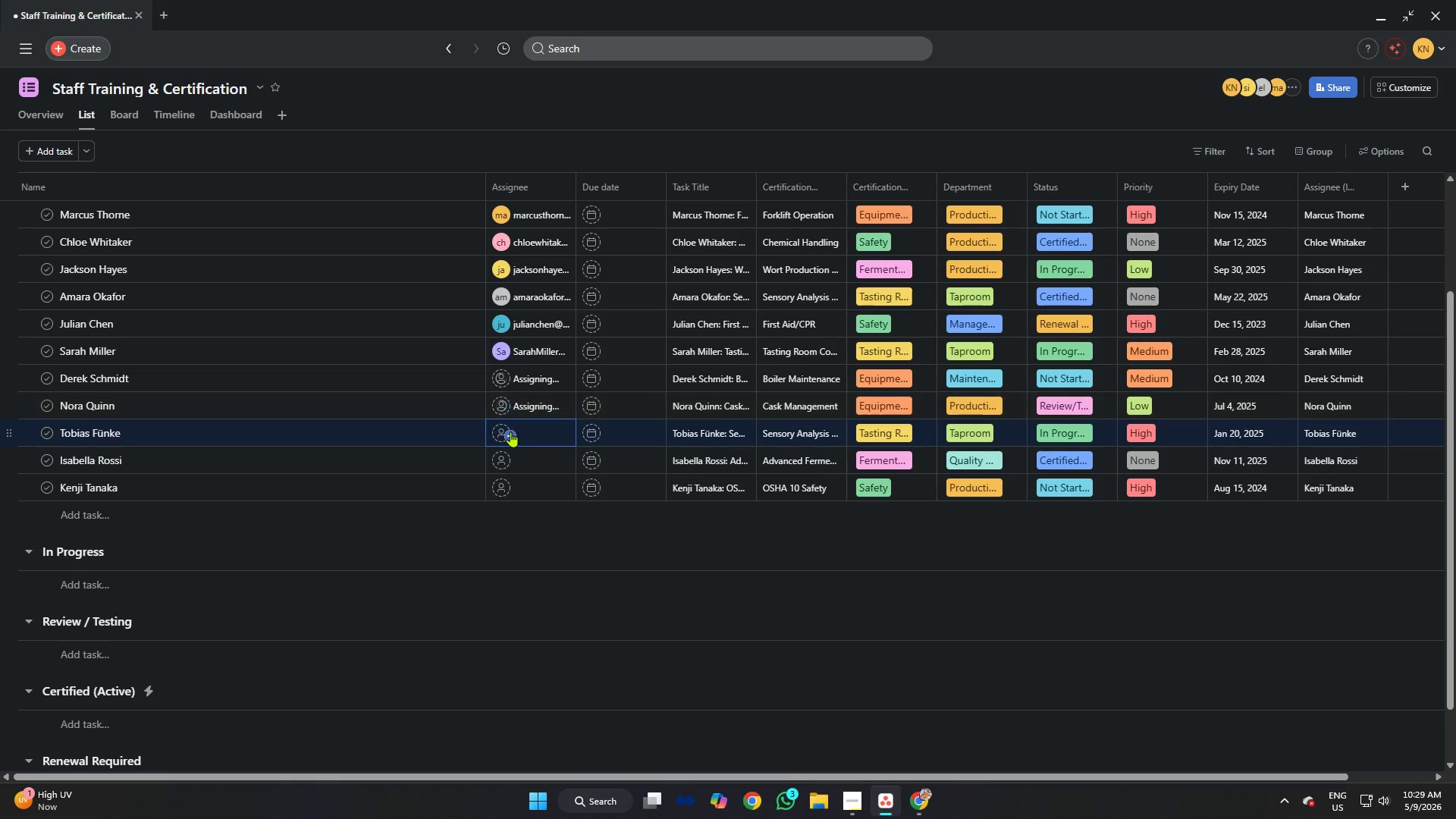 
left_click([66, 146])
 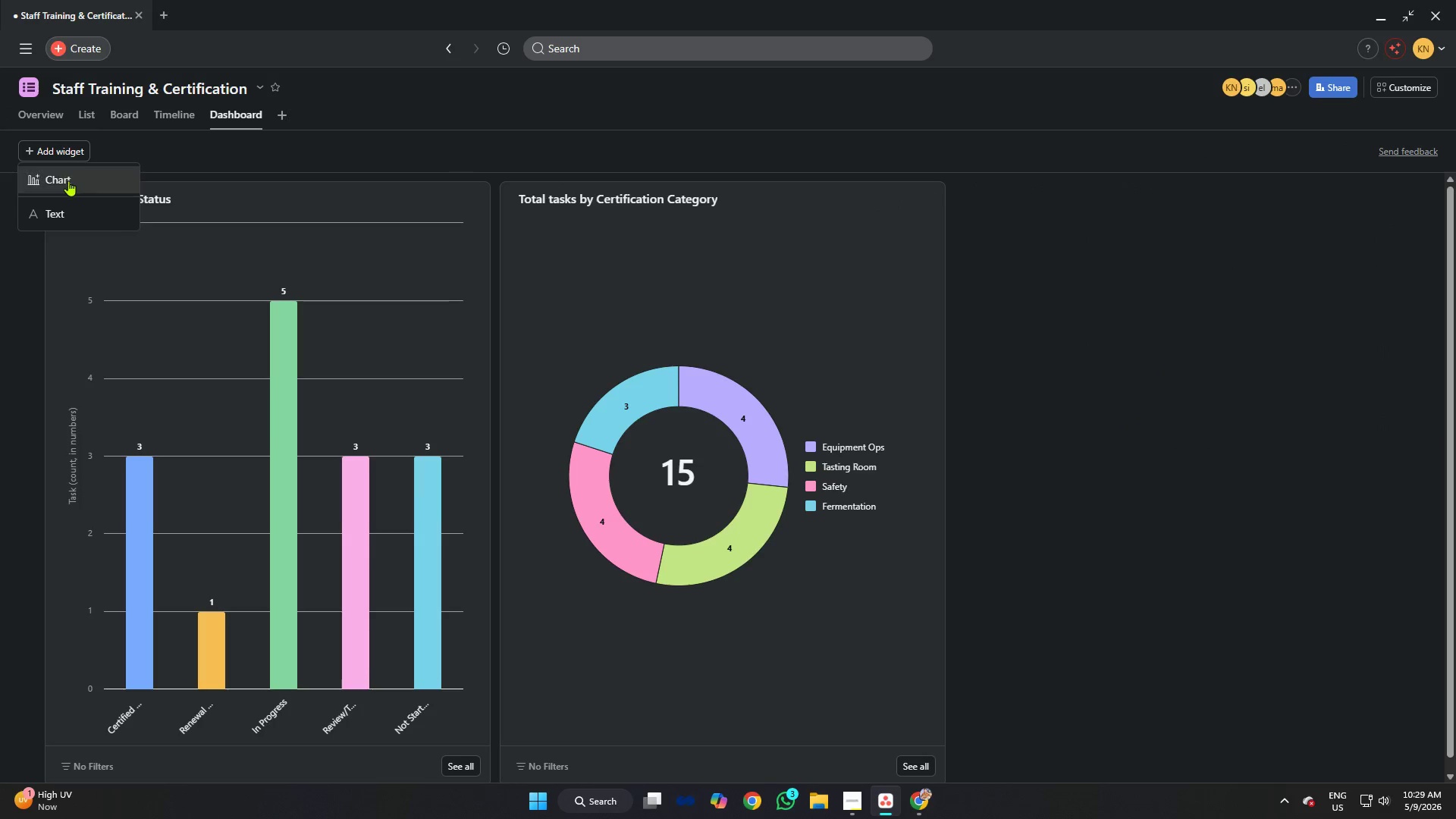 
left_click([68, 180])
 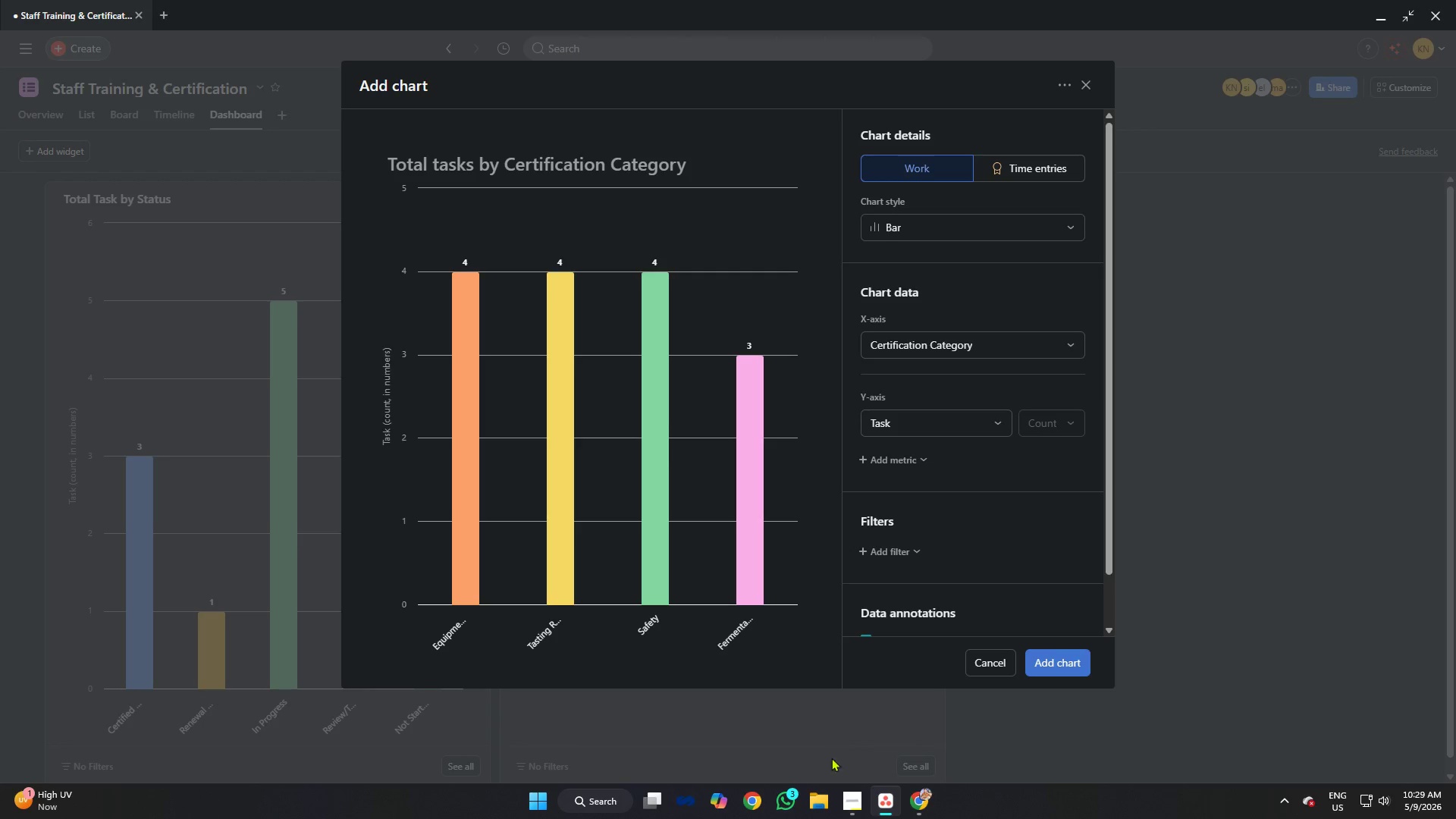 
left_click([853, 786])